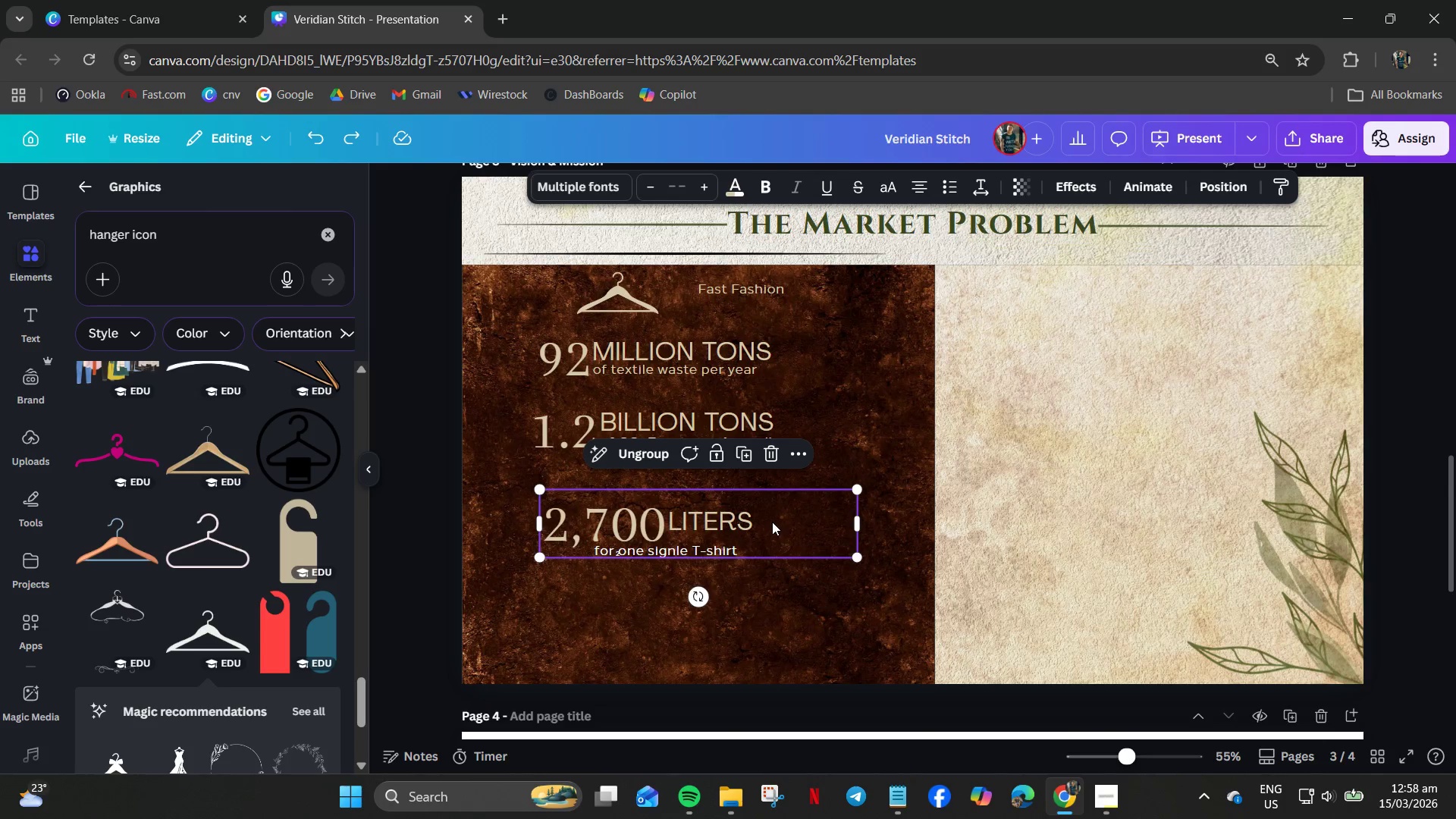 
left_click_drag(start_coordinate=[772, 522], to_coordinate=[763, 516])
 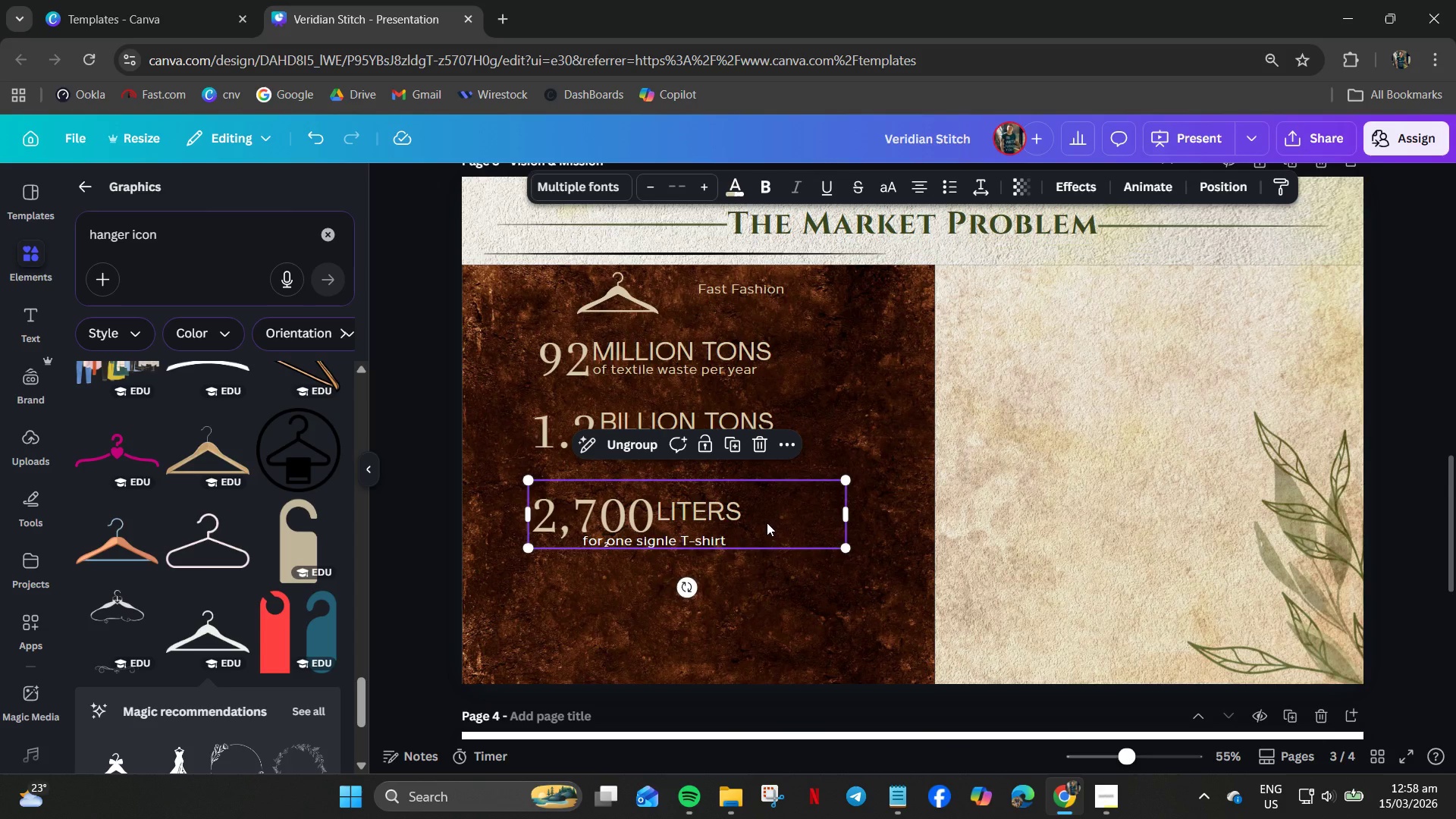 
left_click_drag(start_coordinate=[767, 522], to_coordinate=[773, 524])
 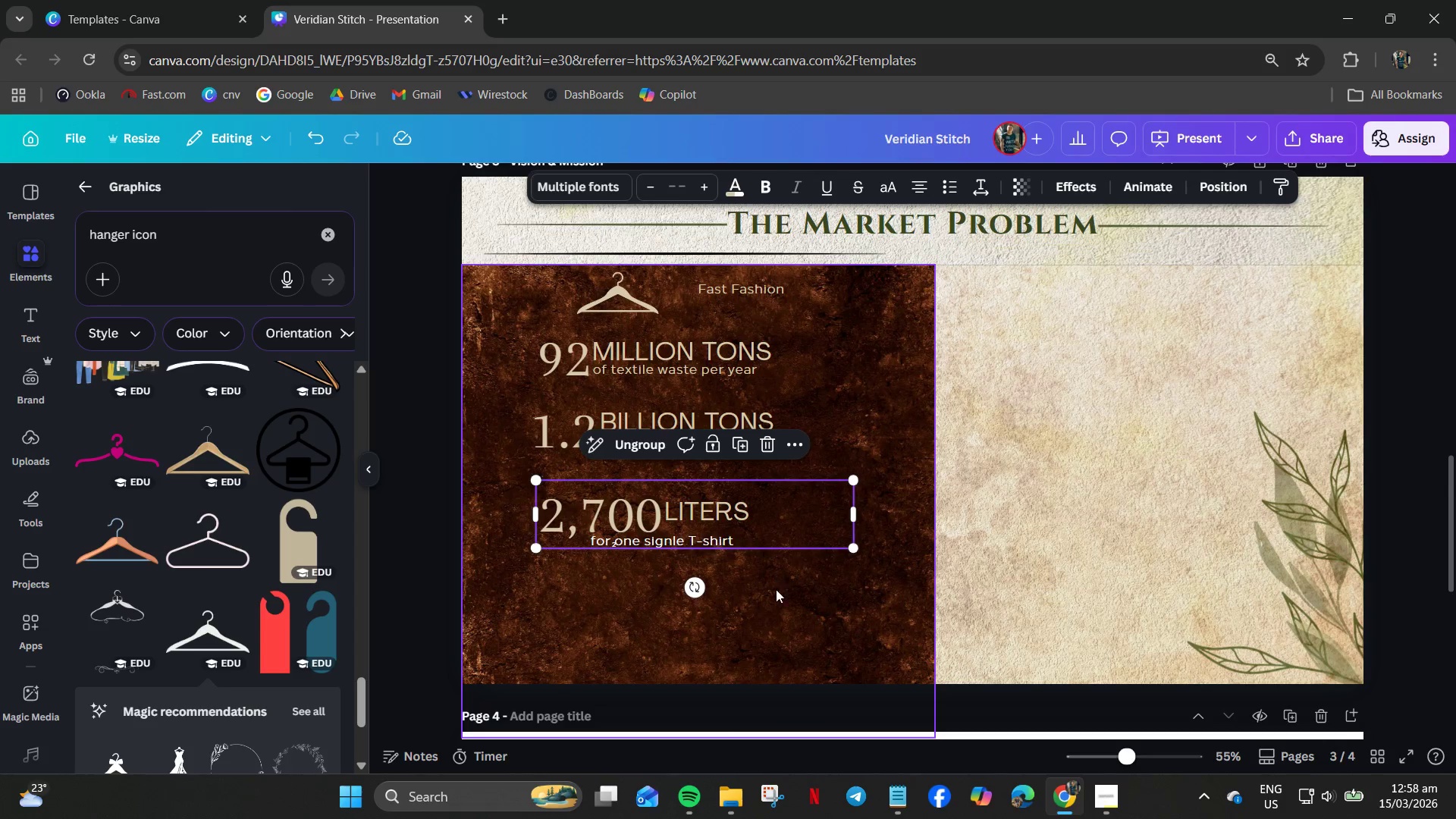 
left_click([776, 595])
 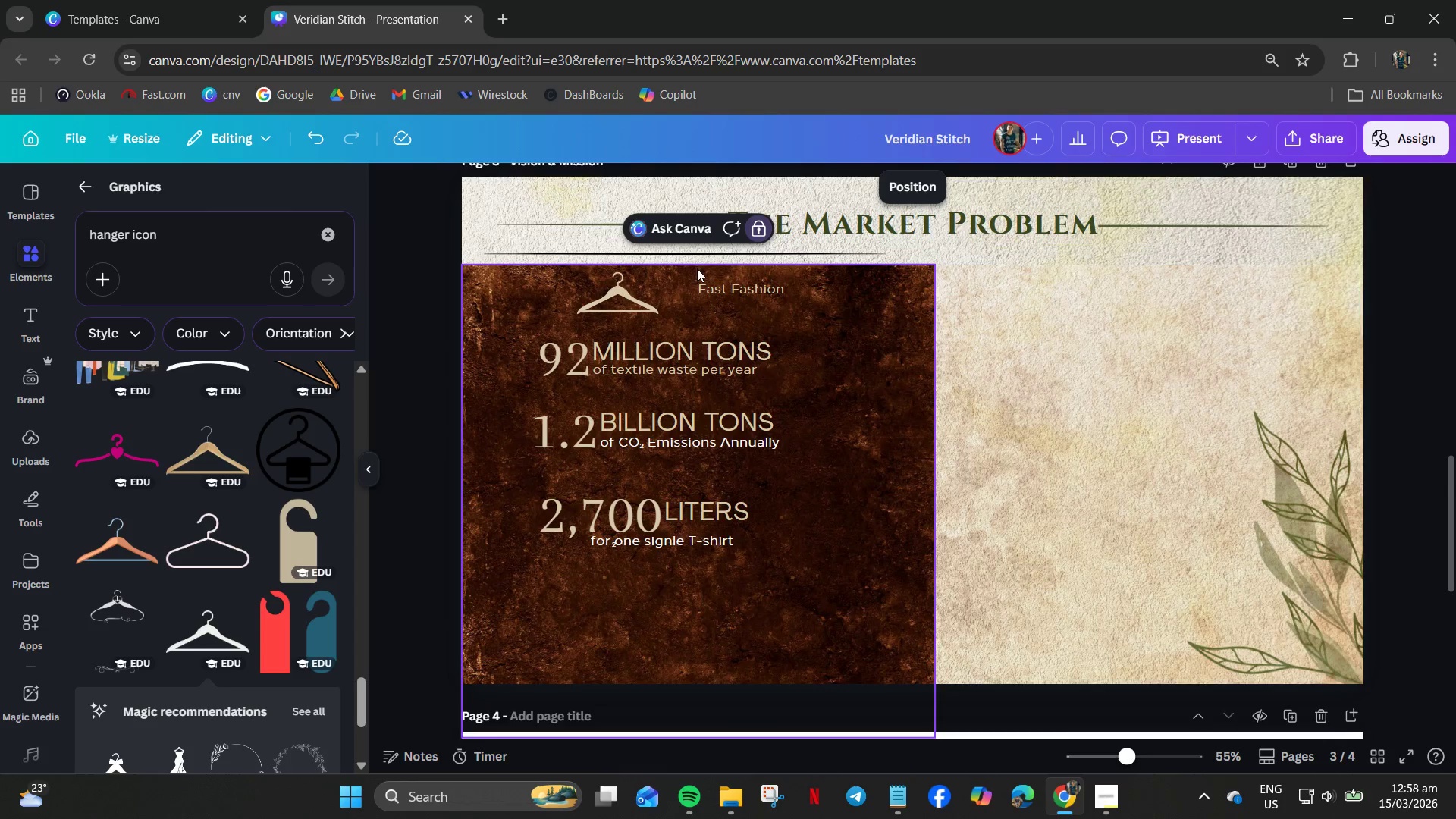 
left_click([688, 255])
 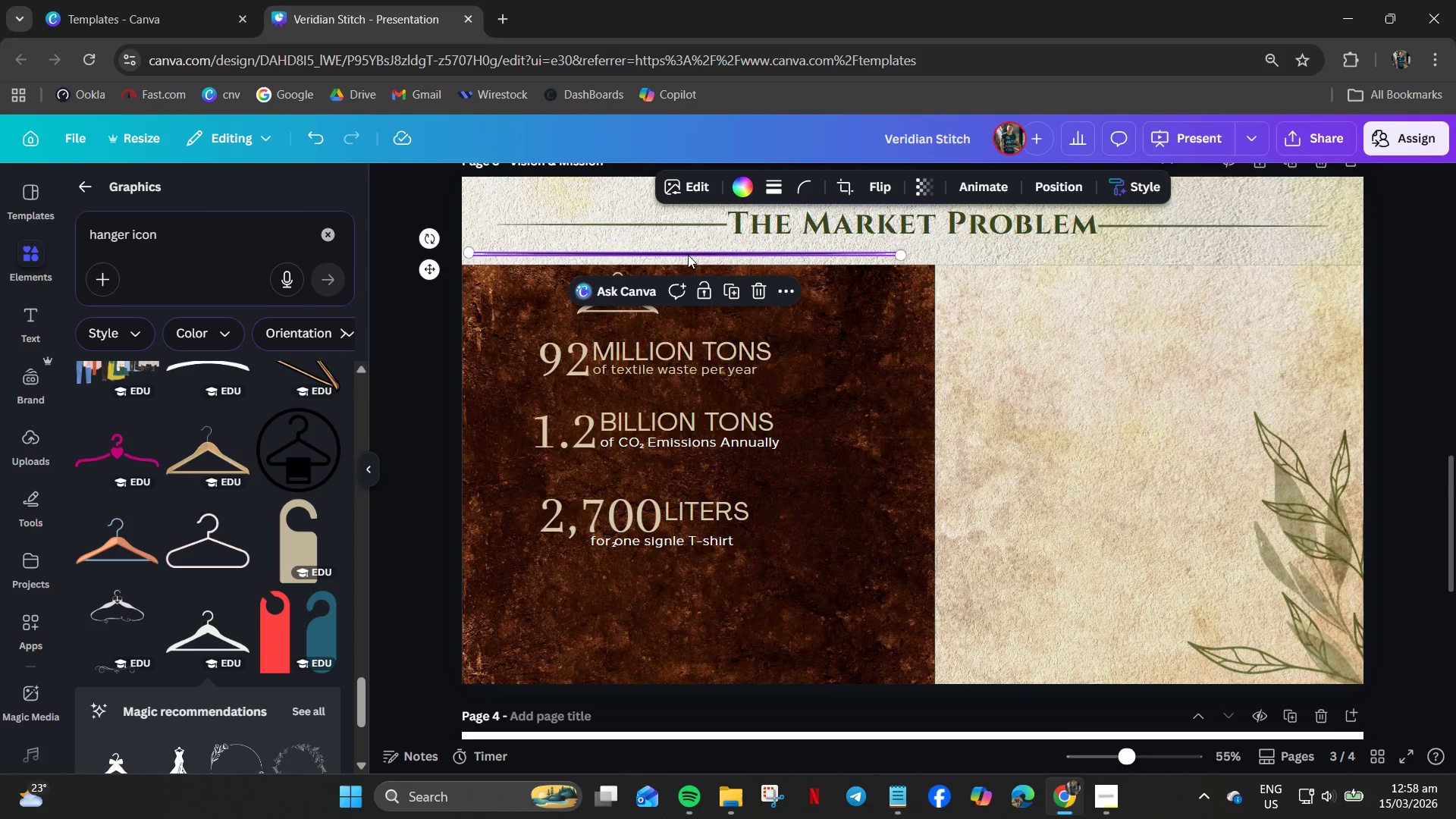 
key(Control+C)
 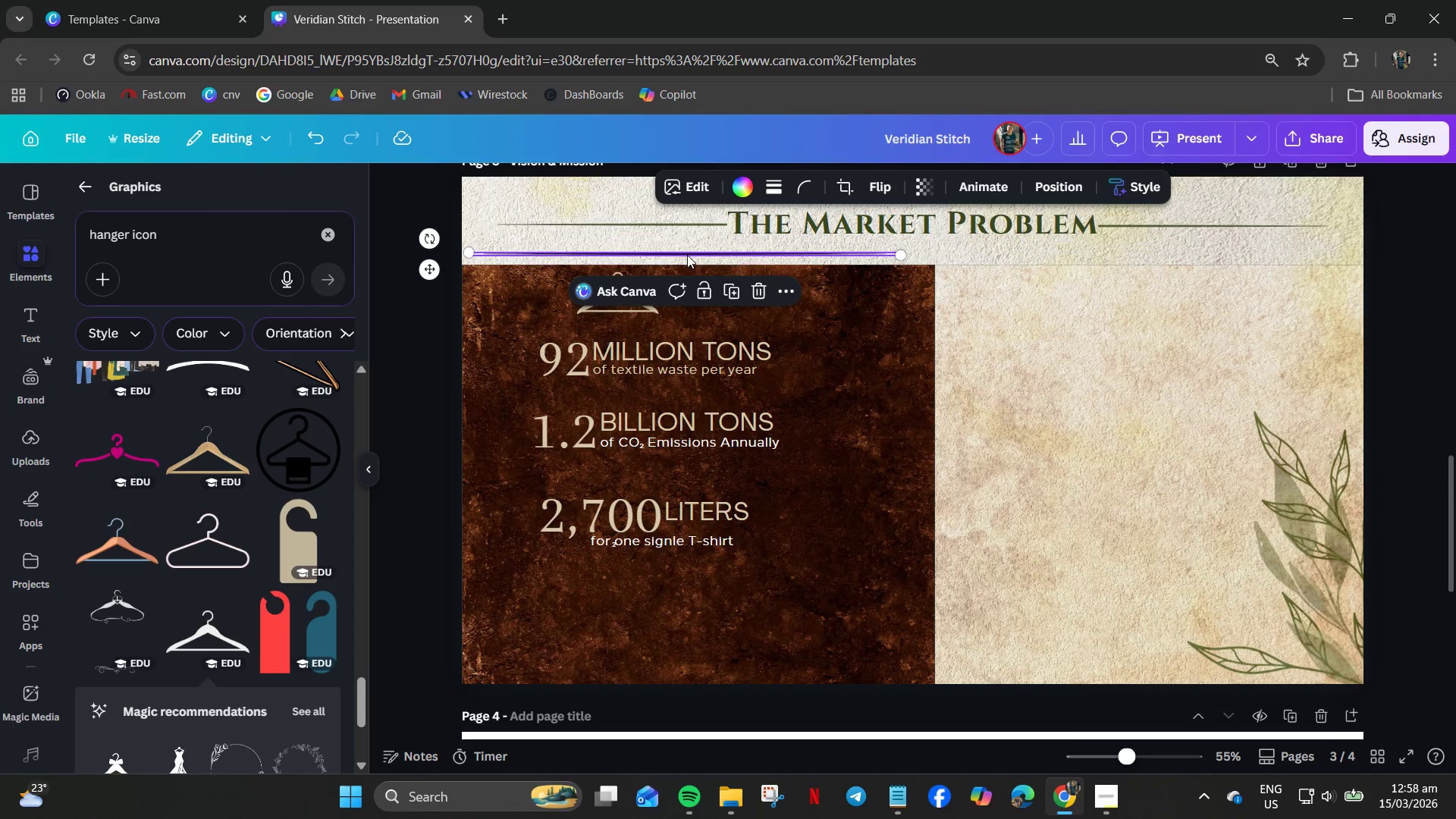 
key(Control+V)
 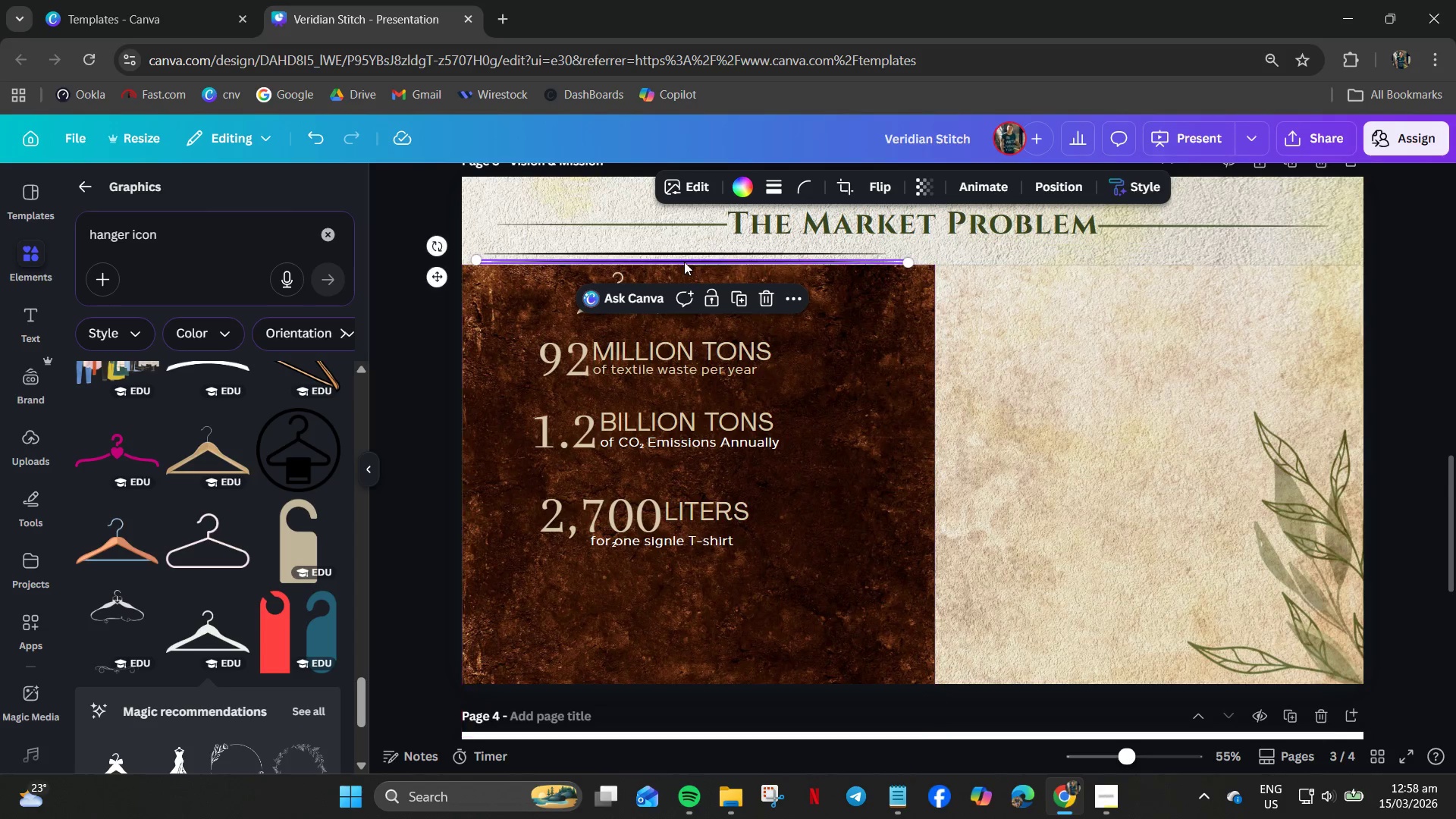 
left_click_drag(start_coordinate=[684, 261], to_coordinate=[674, 327])
 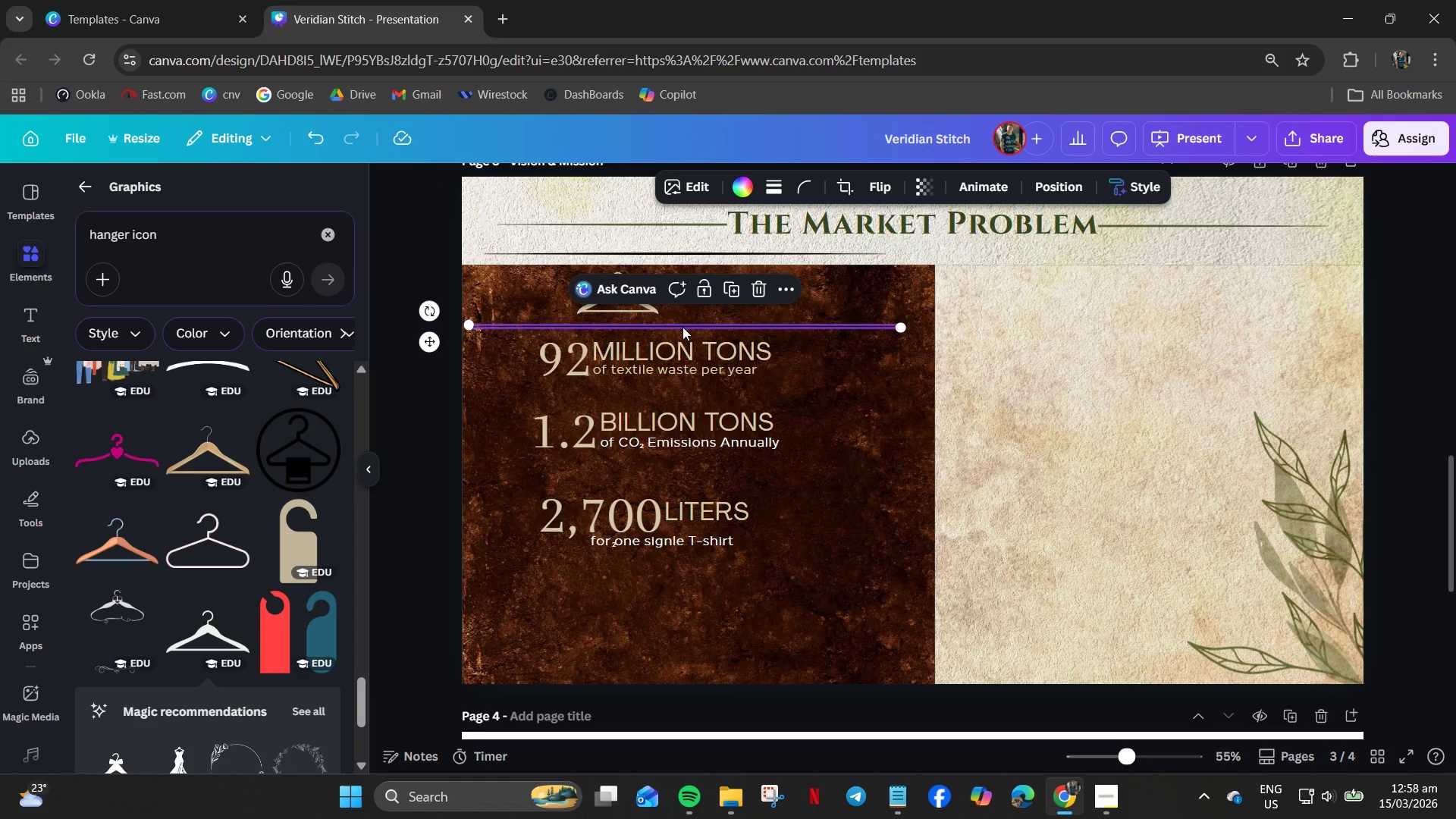 
left_click_drag(start_coordinate=[679, 327], to_coordinate=[690, 327])
 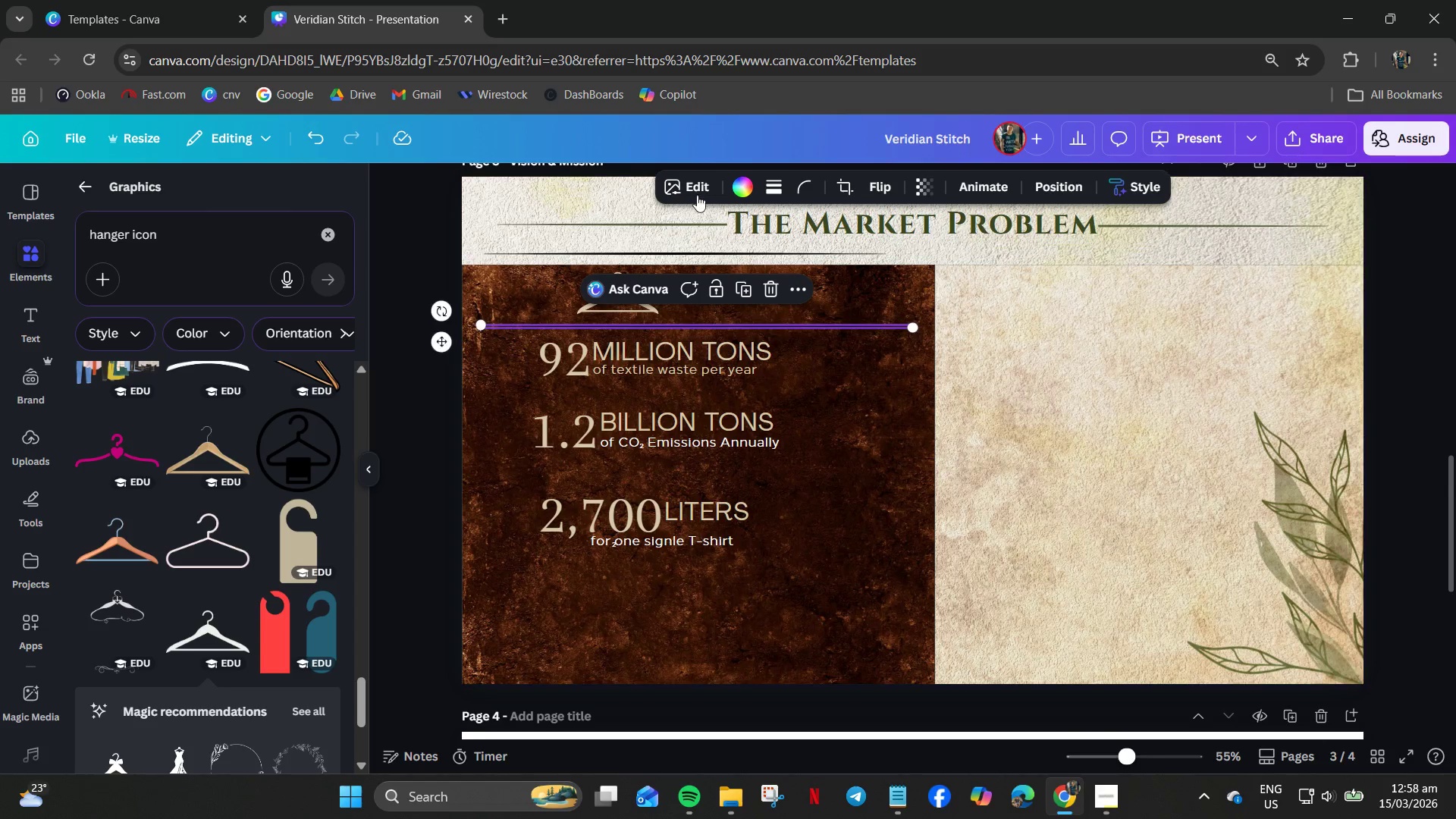 
left_click([736, 184])
 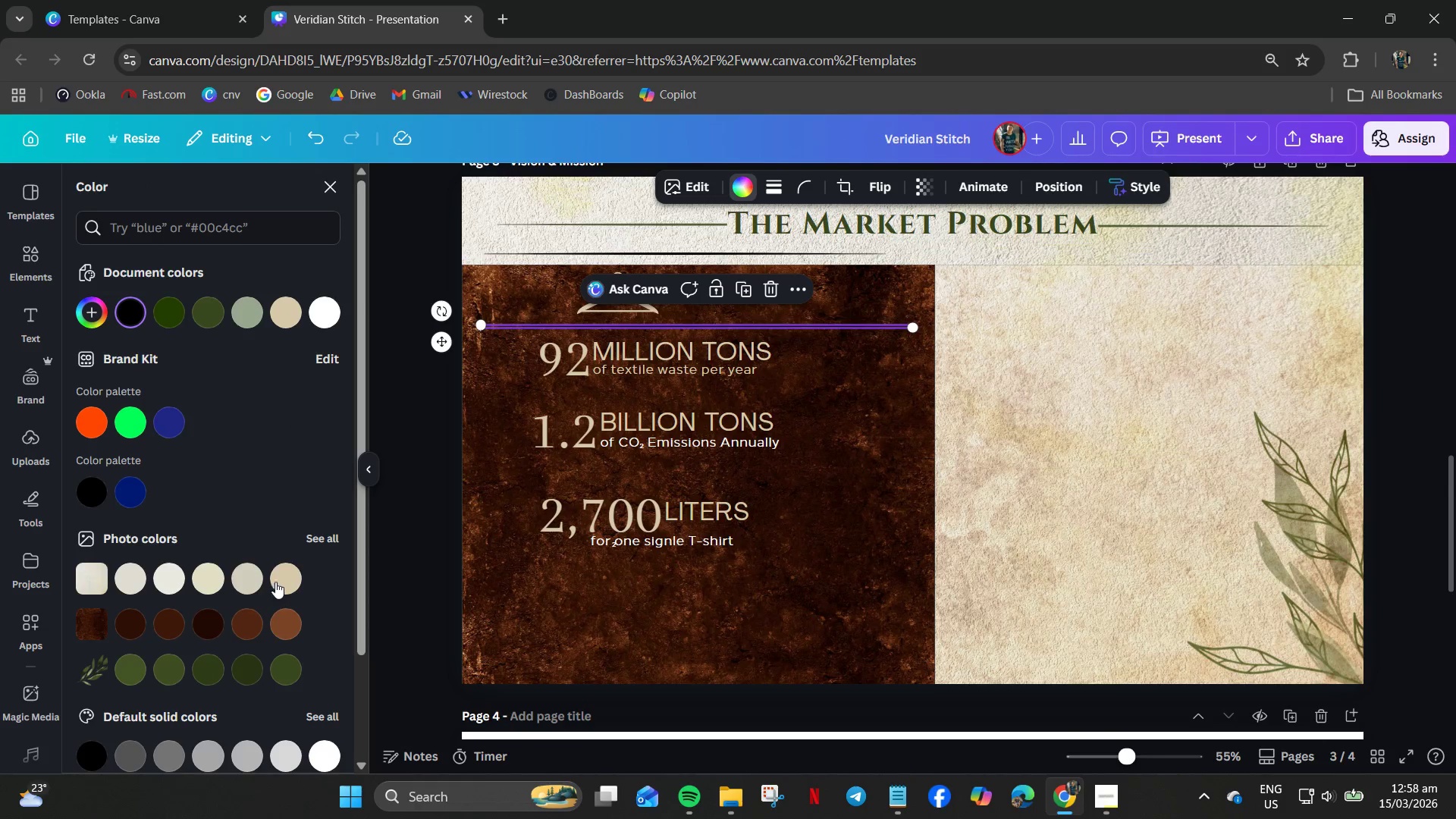 
left_click([278, 581])
 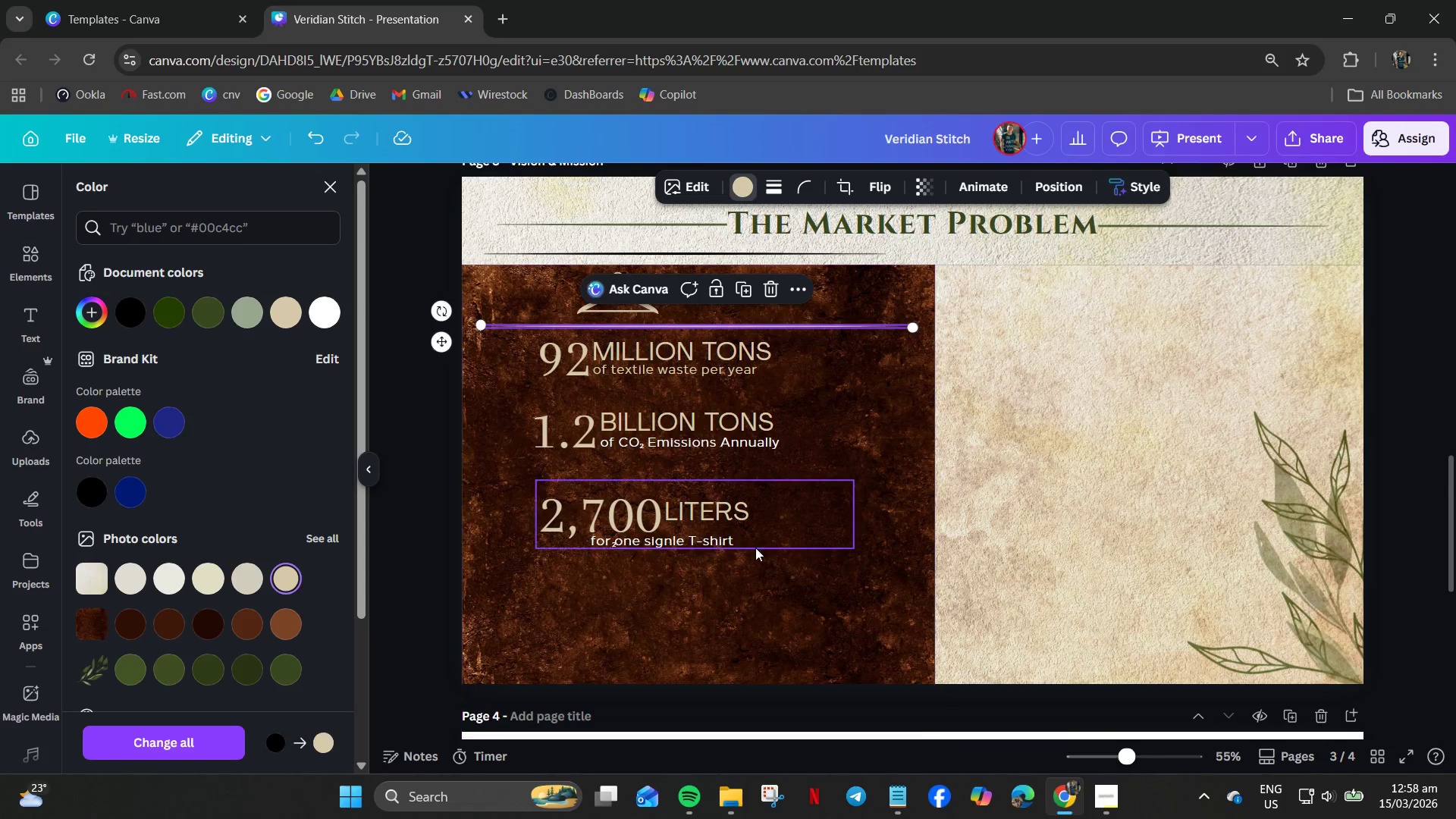 
left_click([821, 544])
 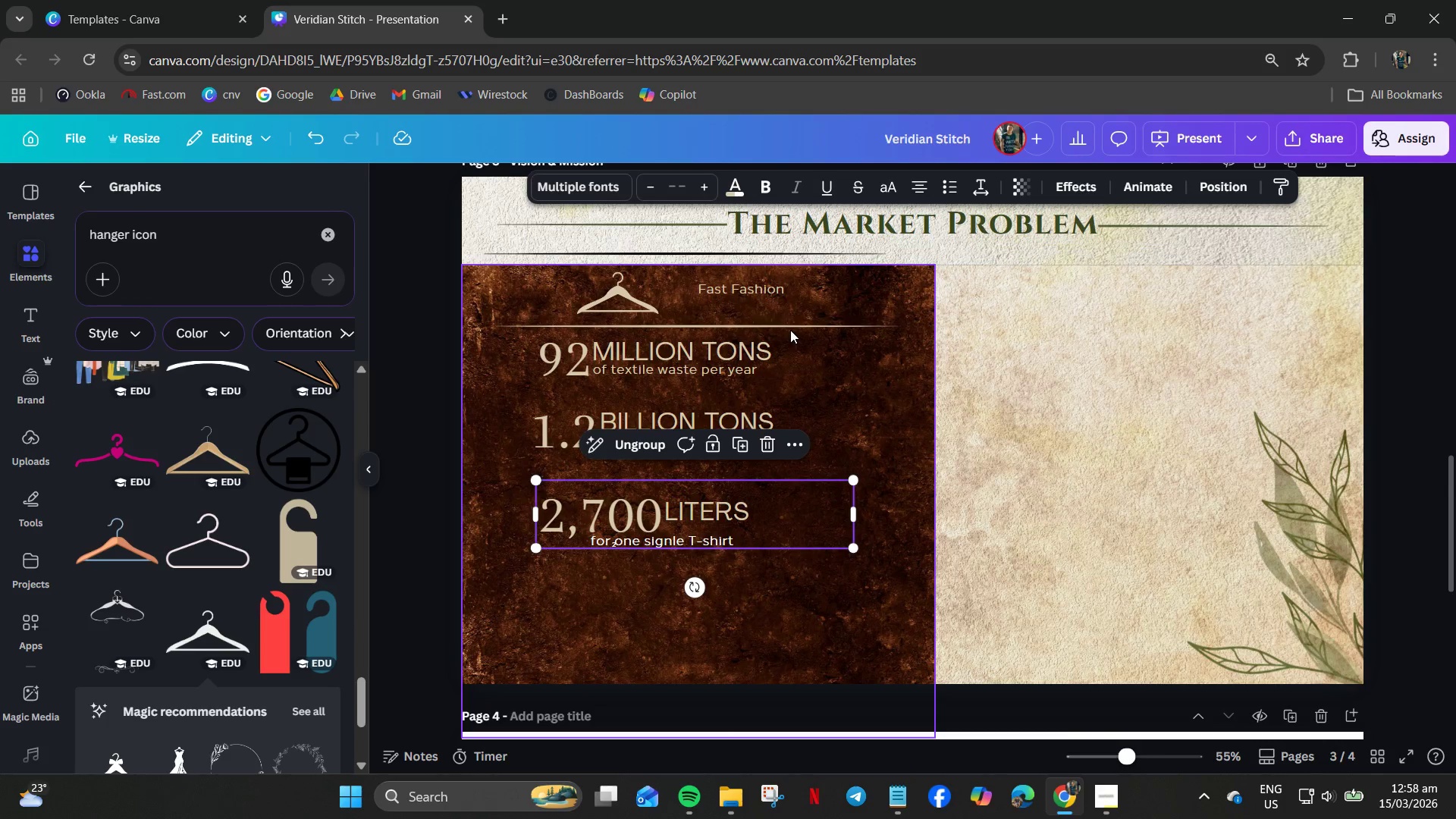 
left_click([780, 325])
 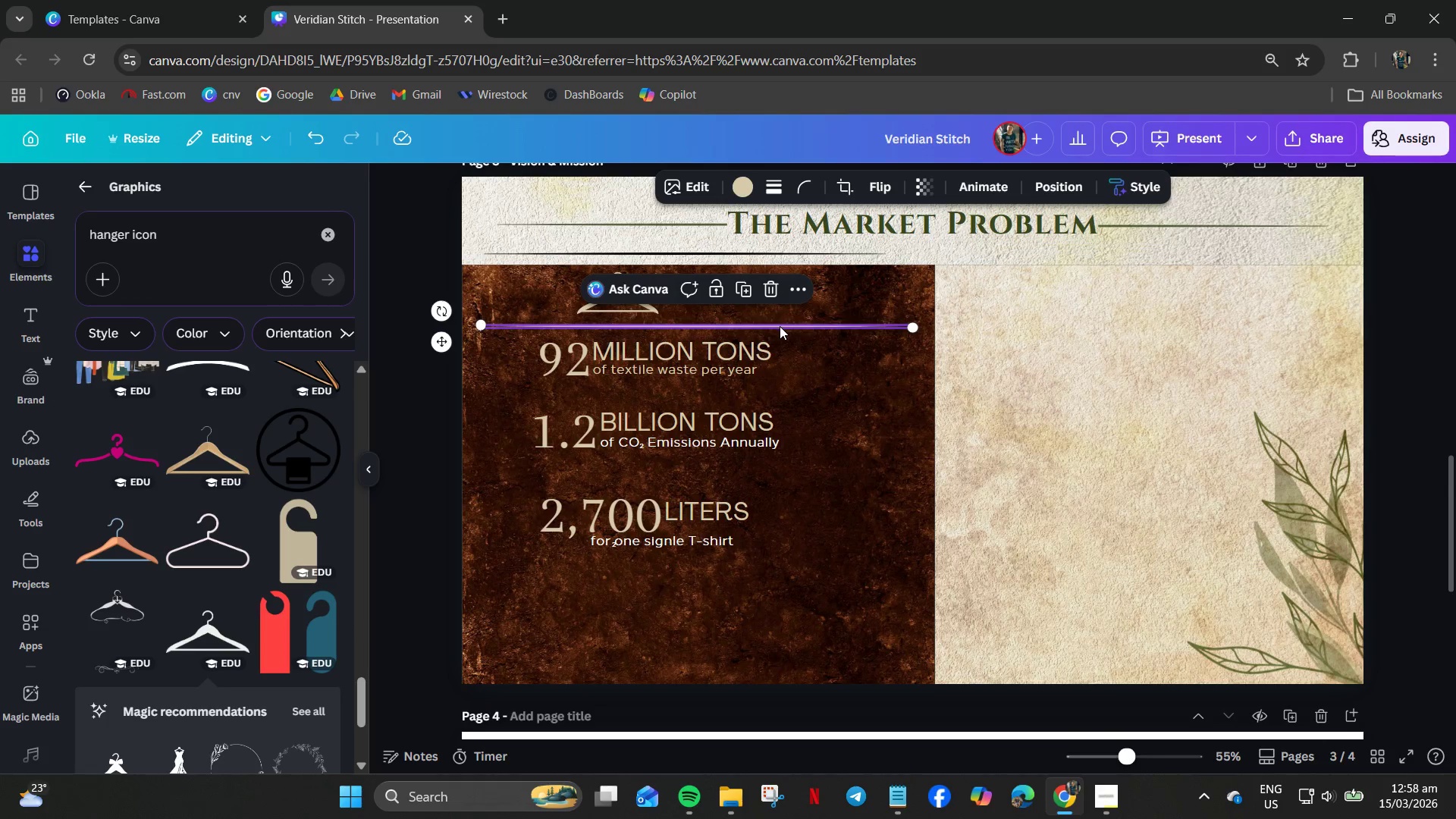 
key(Control+C)
 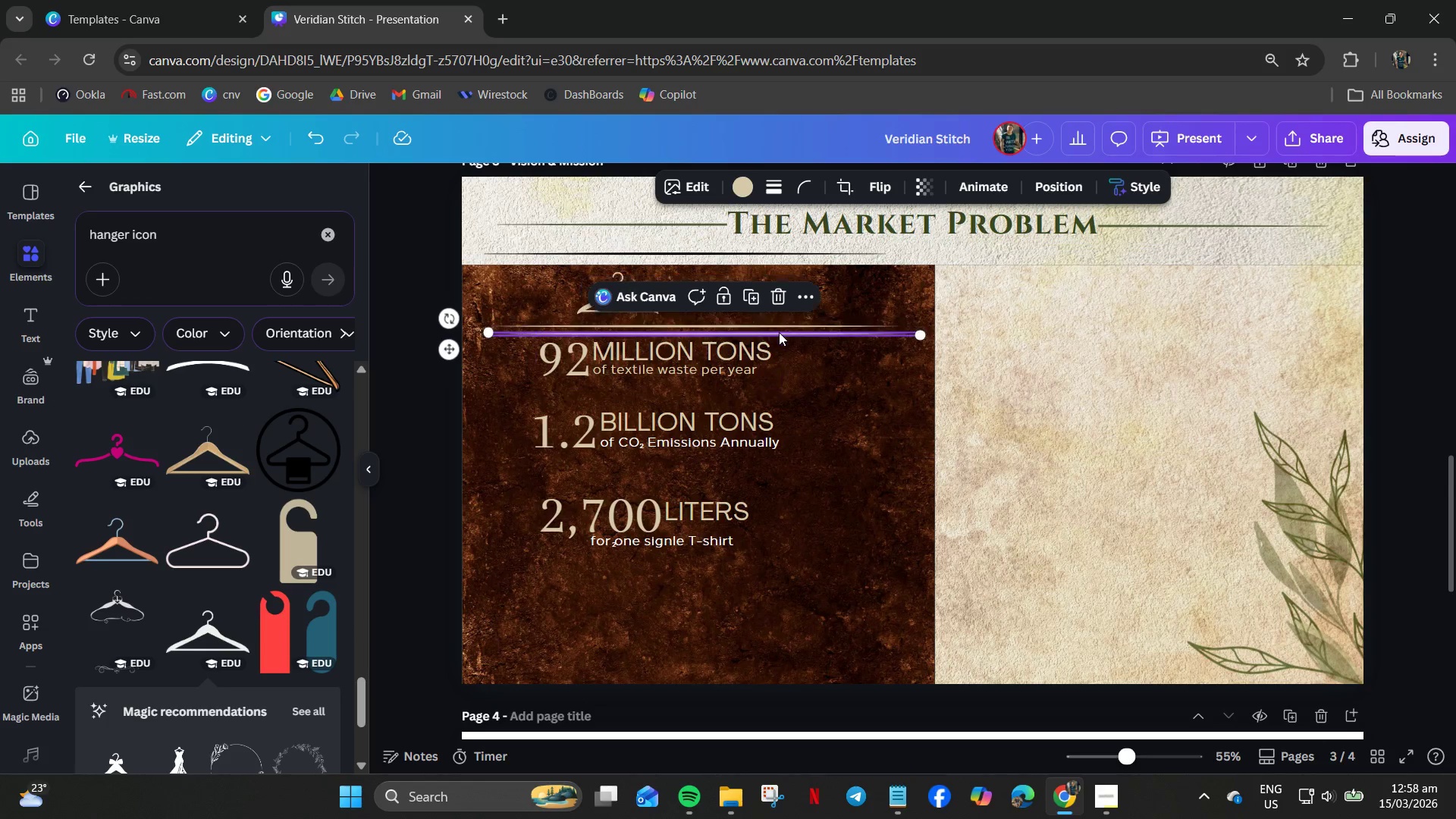 
key(Control+V)
 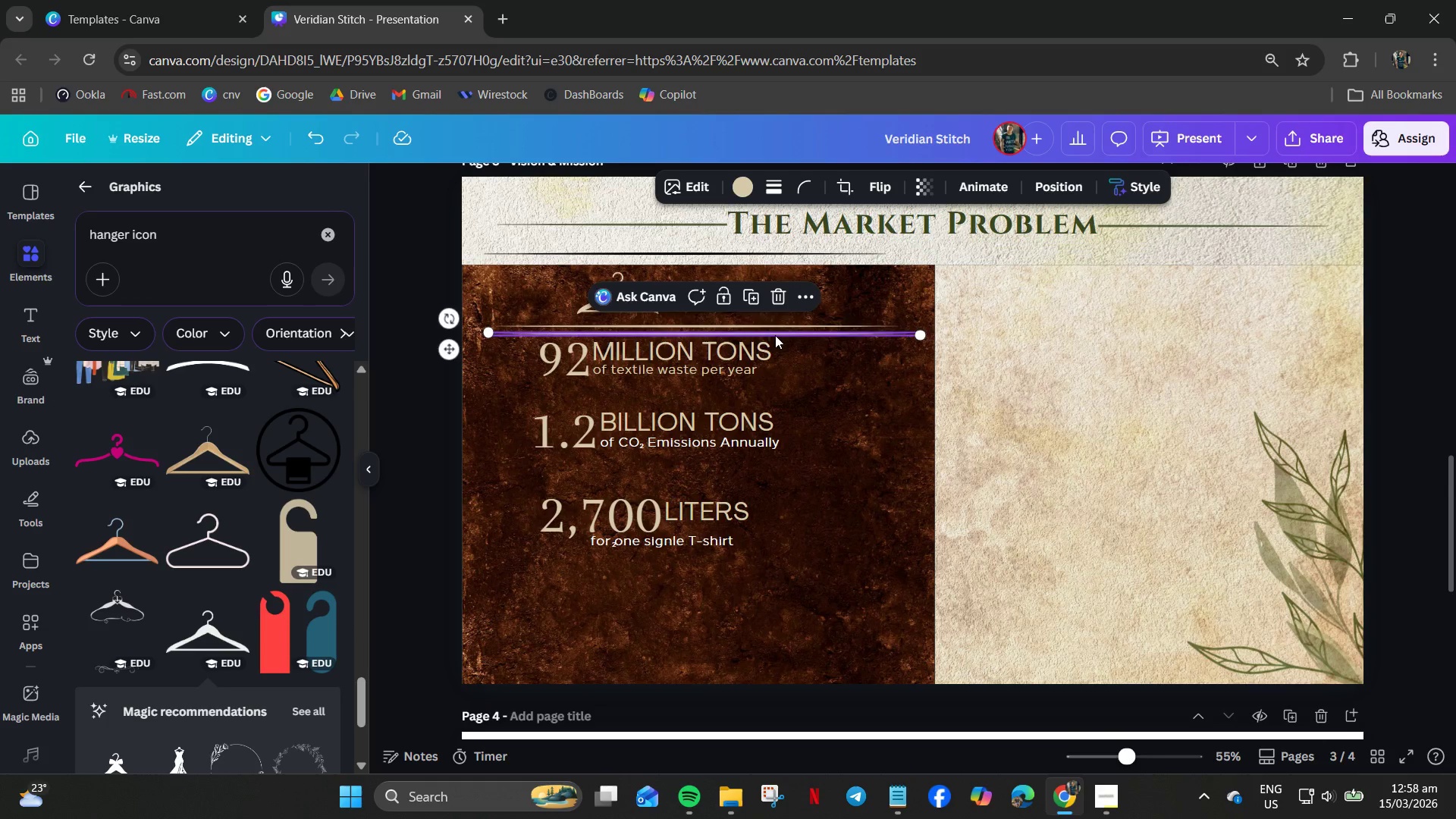 
left_click_drag(start_coordinate=[777, 332], to_coordinate=[773, 388])
 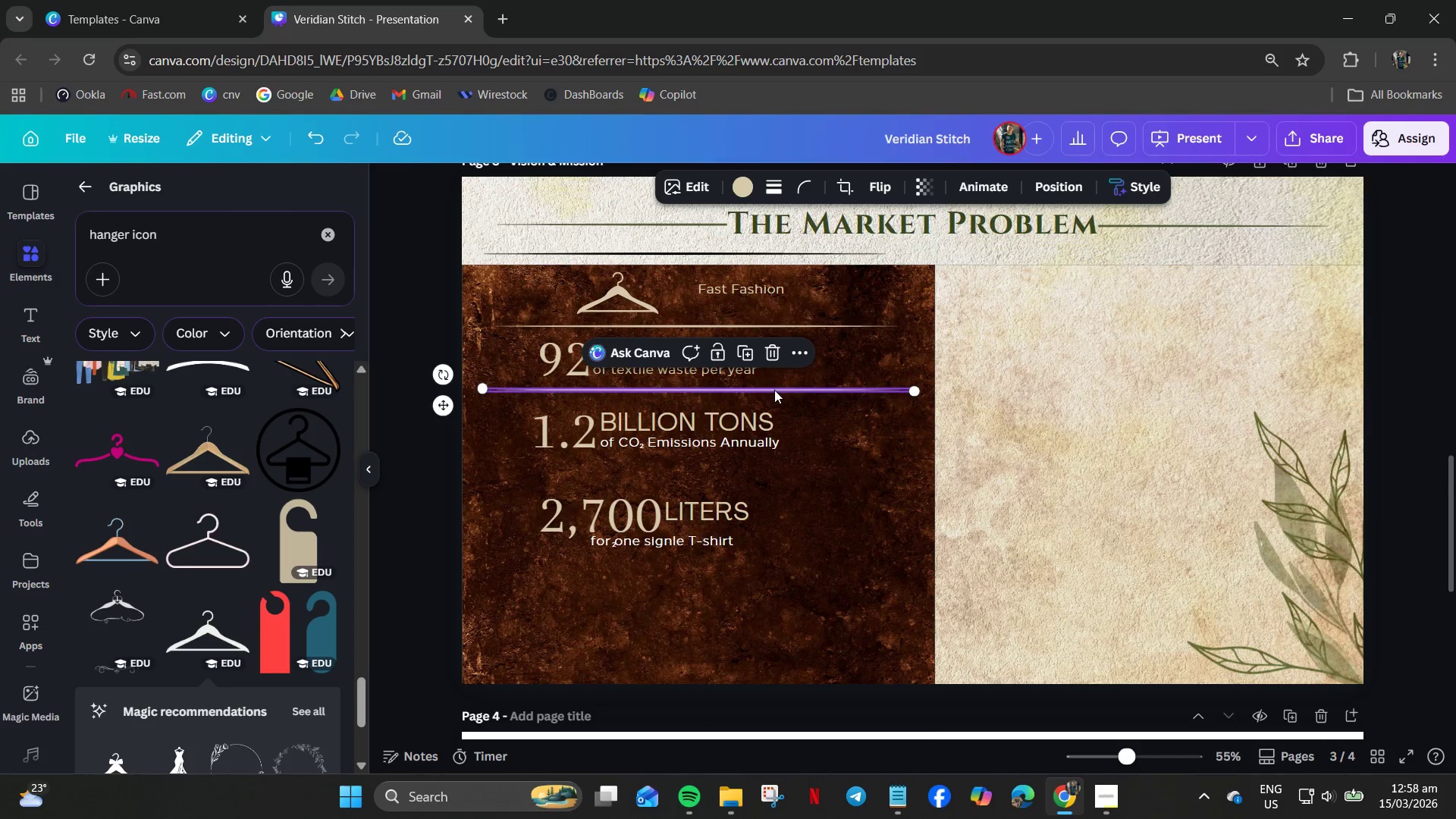 
key(Control+C)
 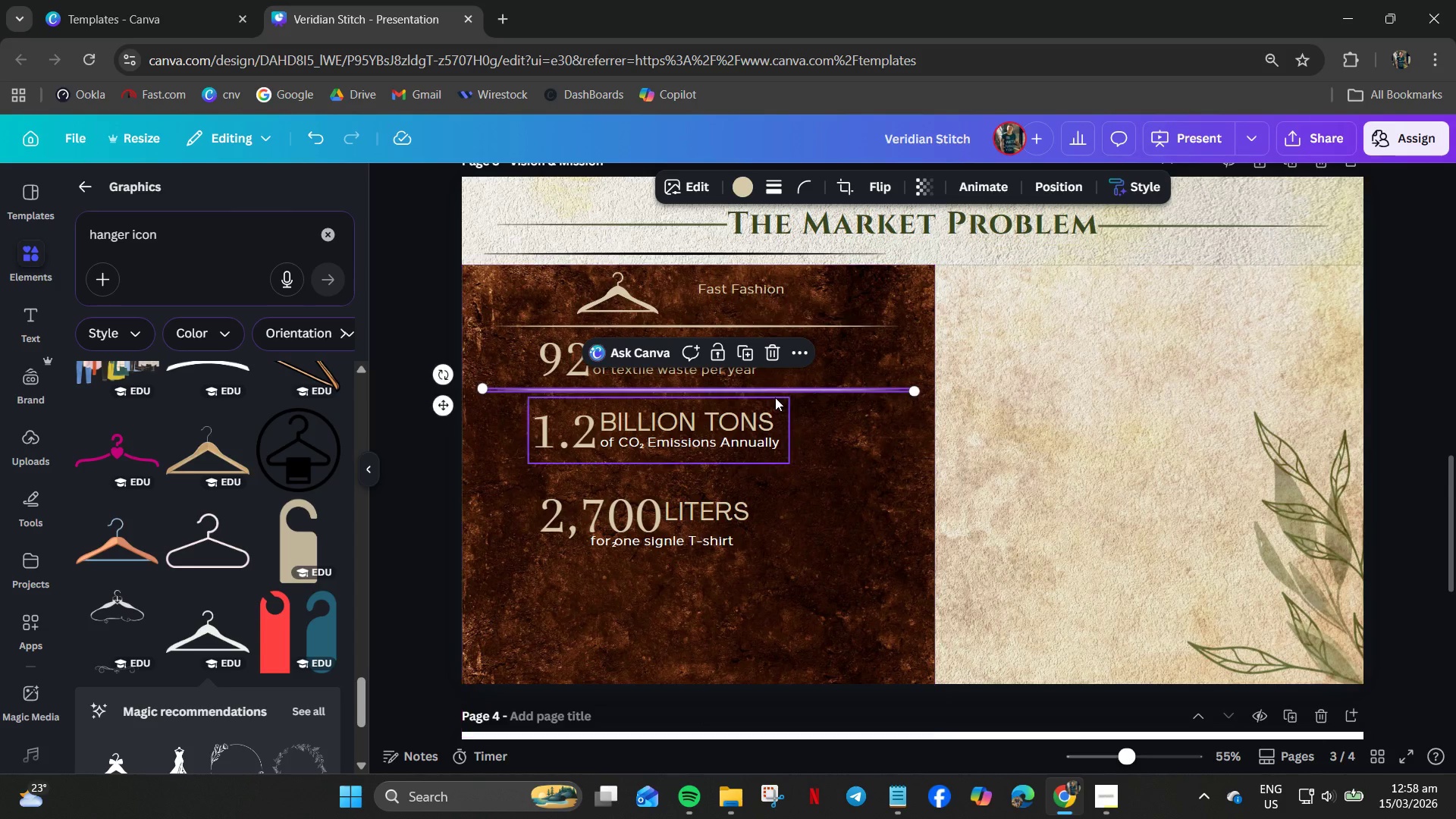 
key(Control+V)
 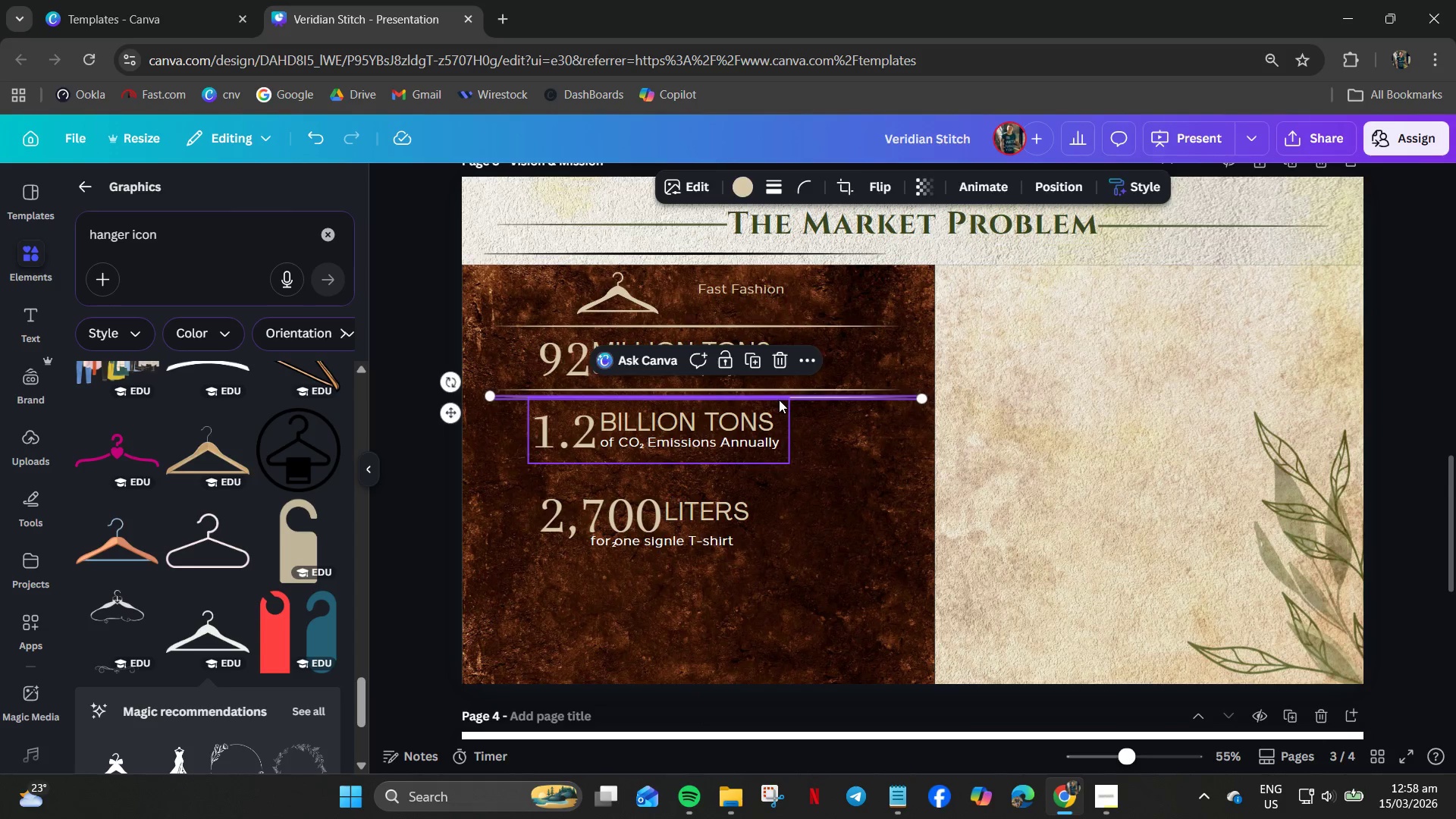 
left_click_drag(start_coordinate=[779, 400], to_coordinate=[778, 473])
 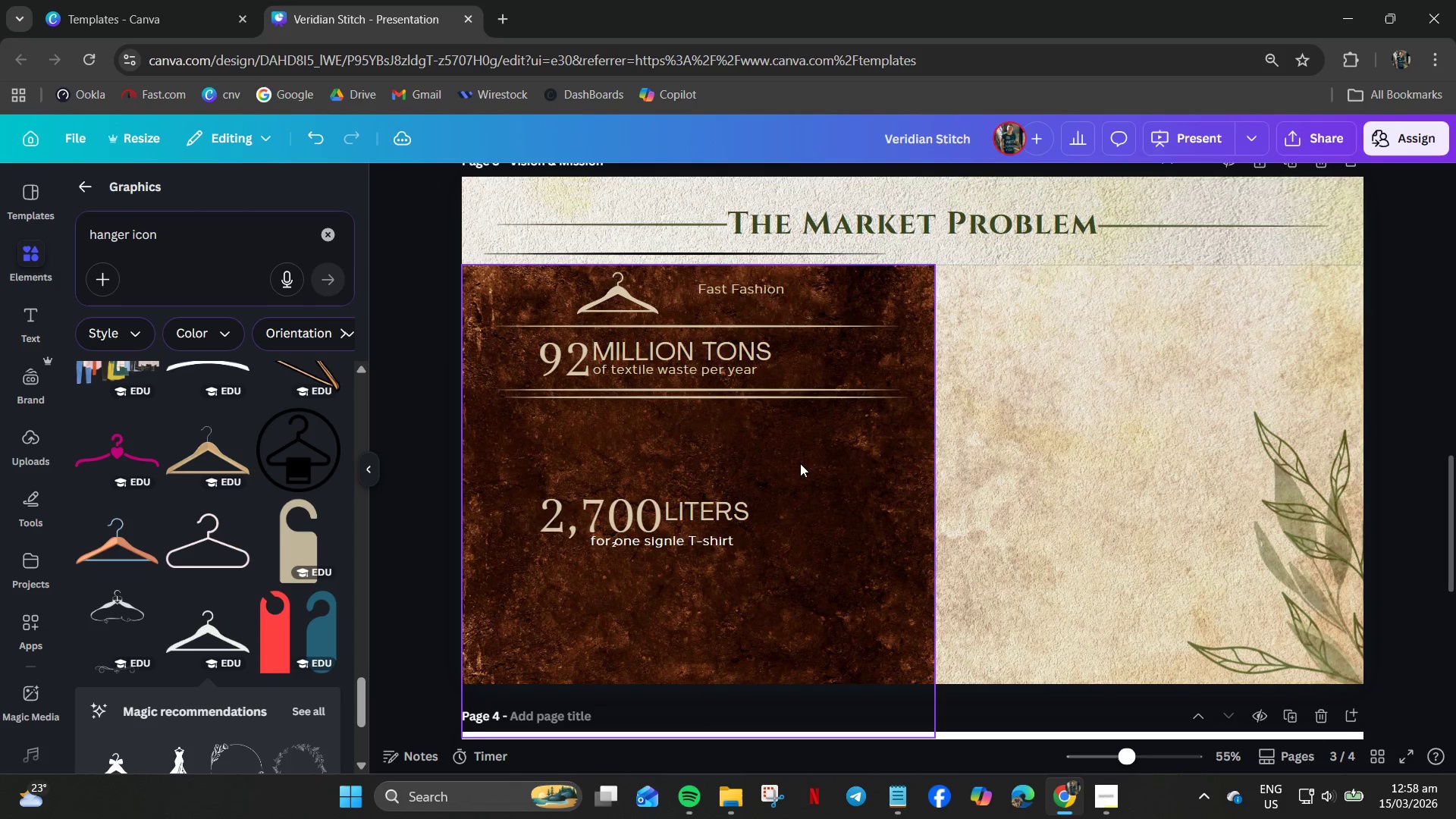 
key(Control+X)
 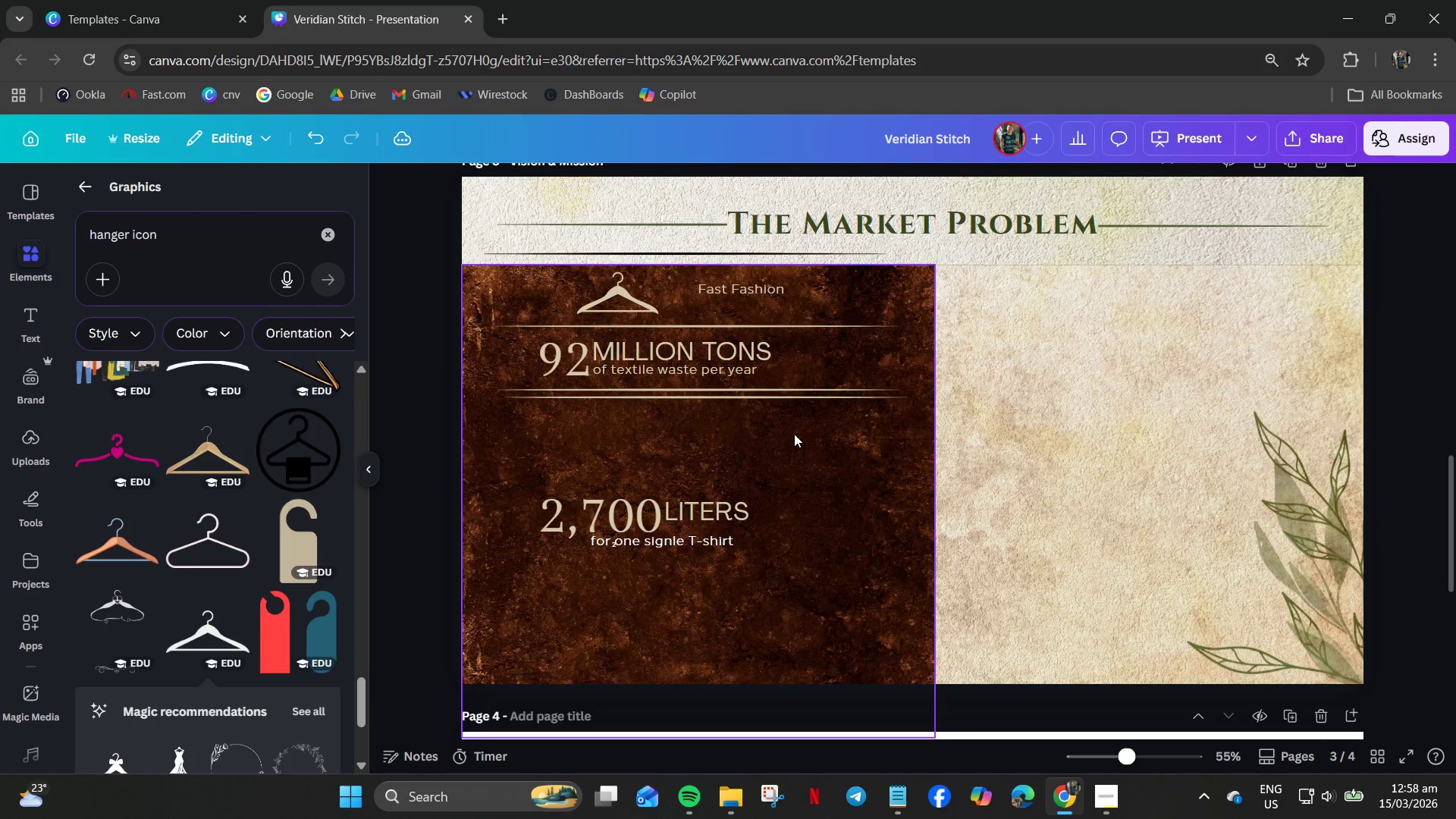 
key(Control+ControlLeft)
 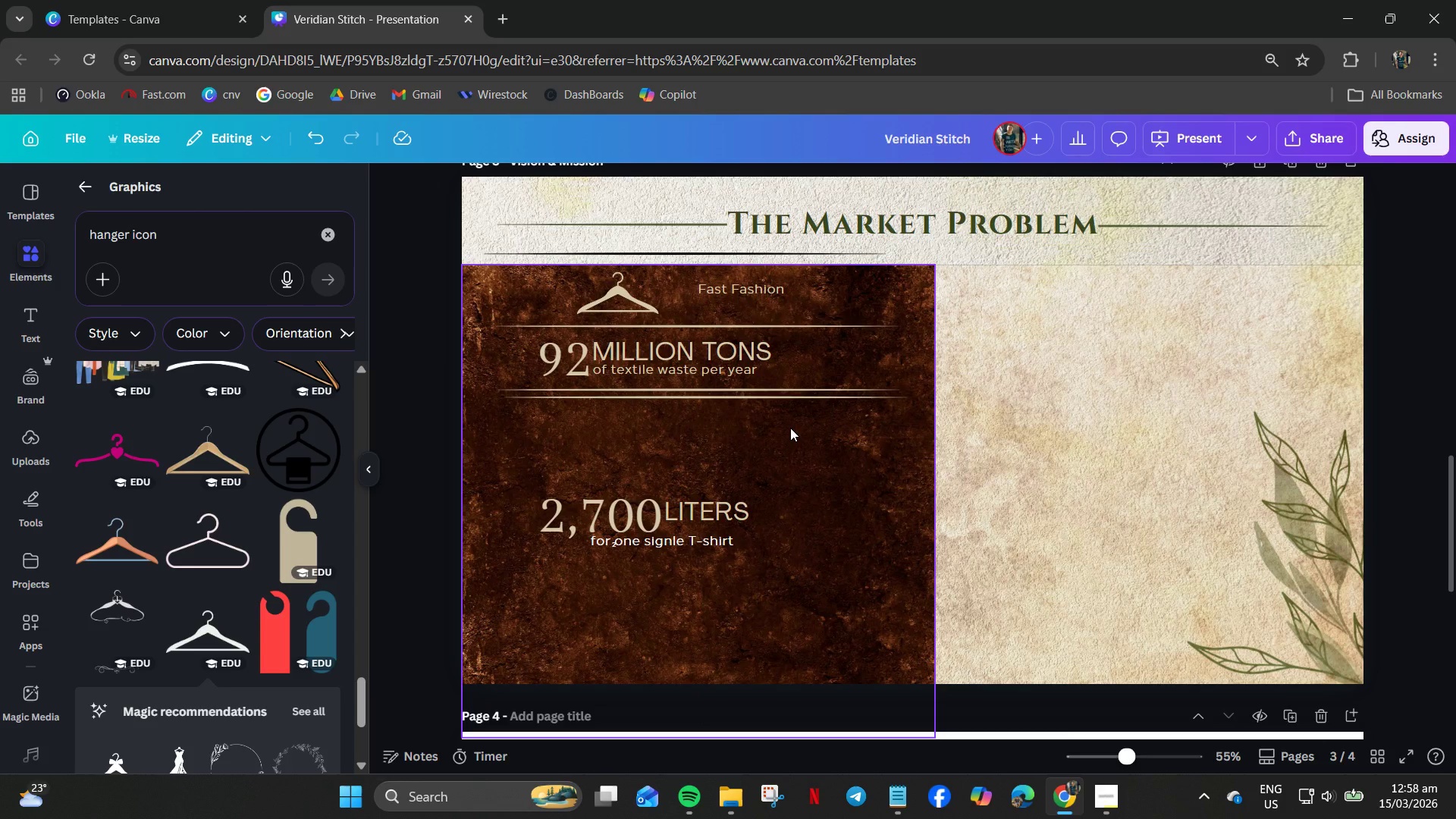 
key(Control+Z)
 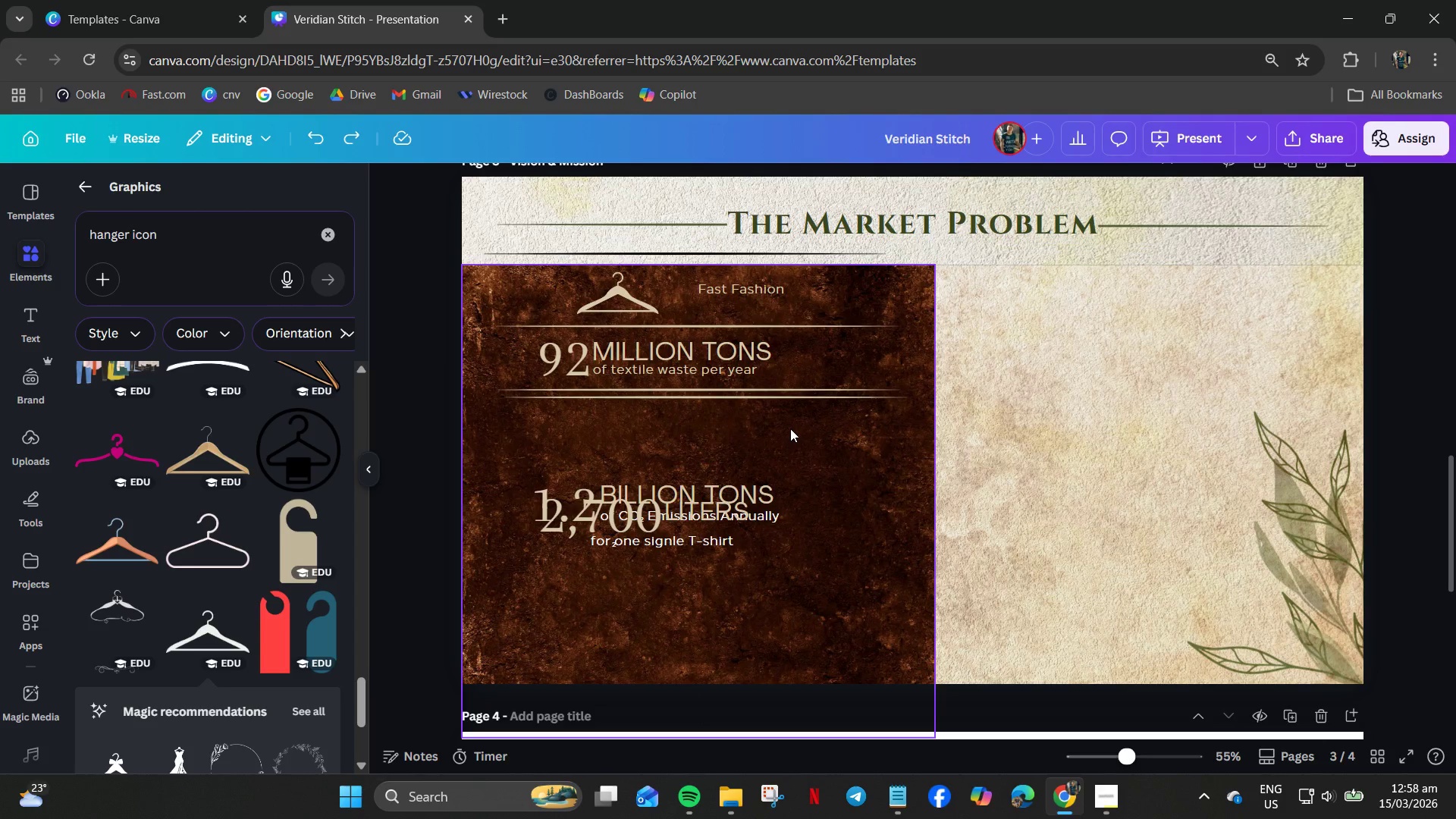 
key(Control+Z)
 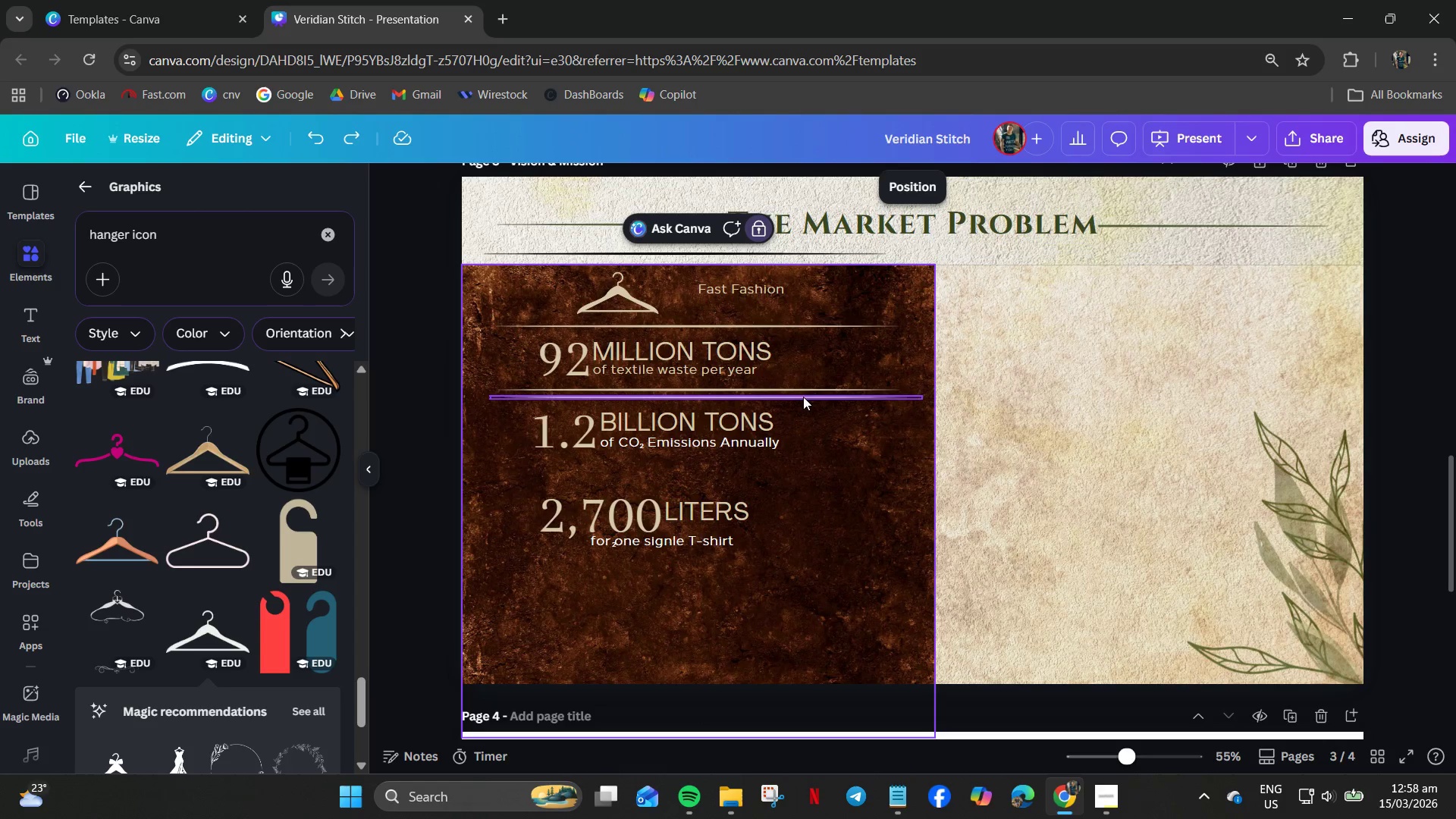 
left_click_drag(start_coordinate=[802, 399], to_coordinate=[802, 468])
 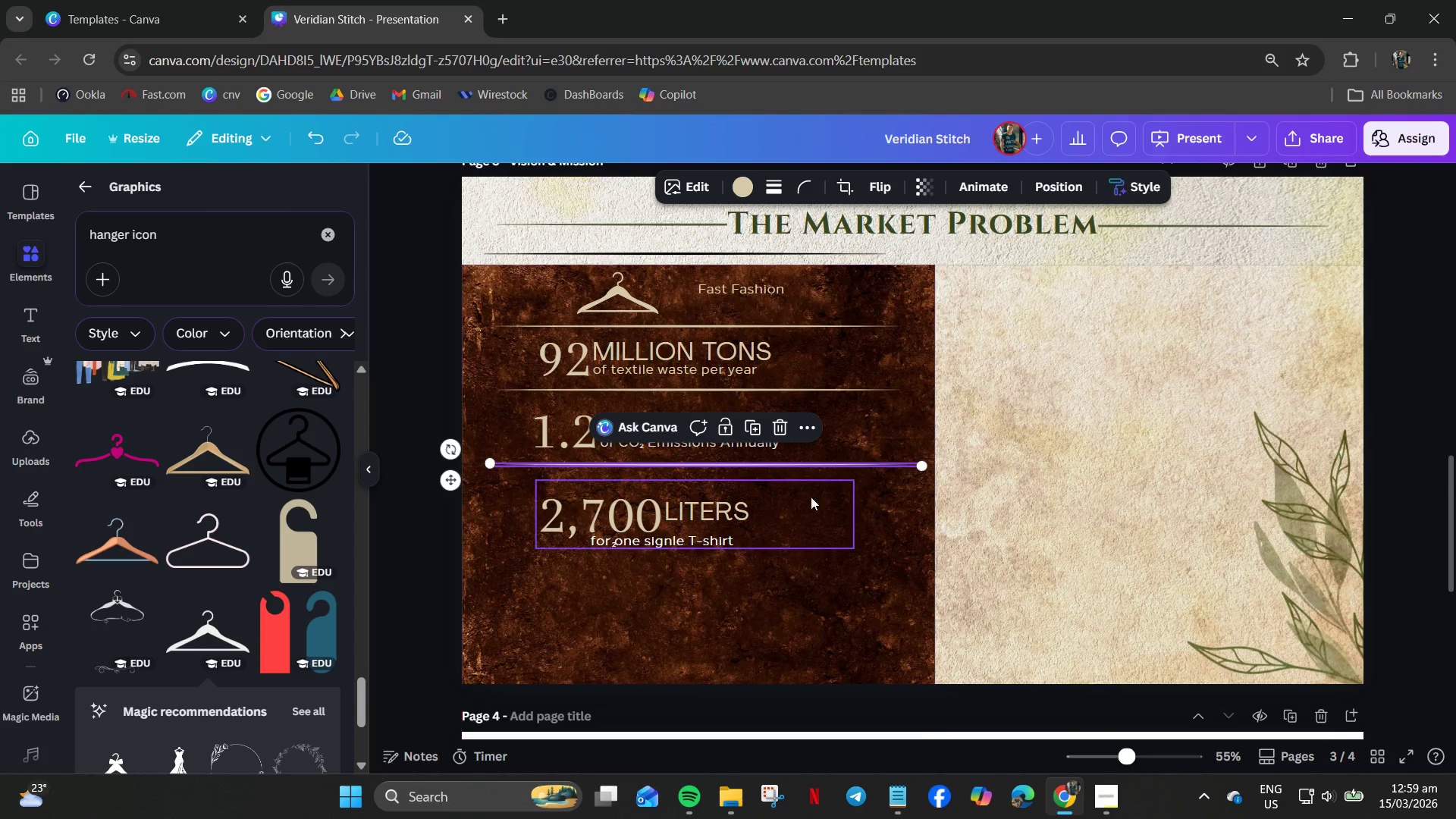 
left_click([816, 520])
 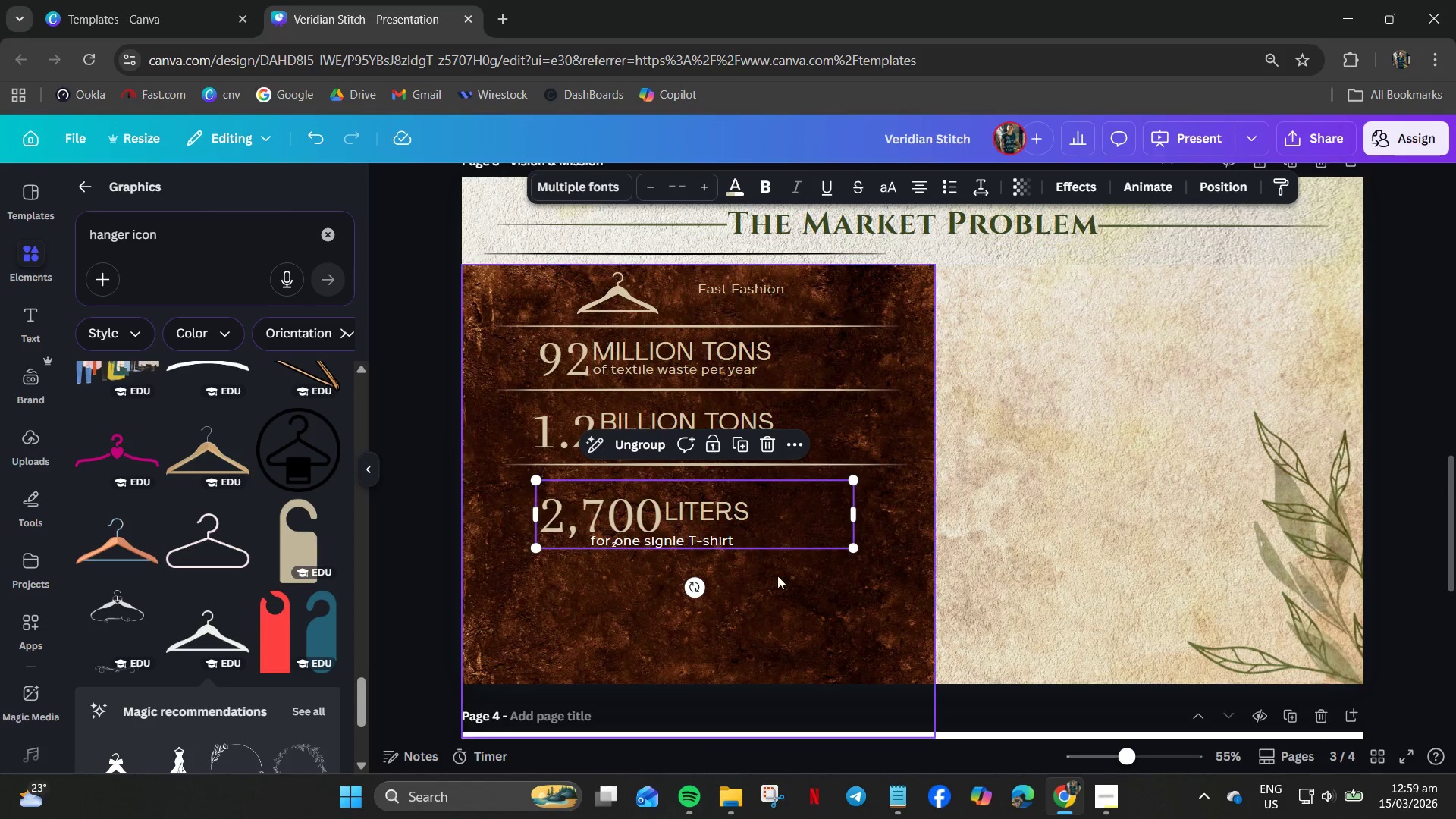 
left_click([792, 617])
 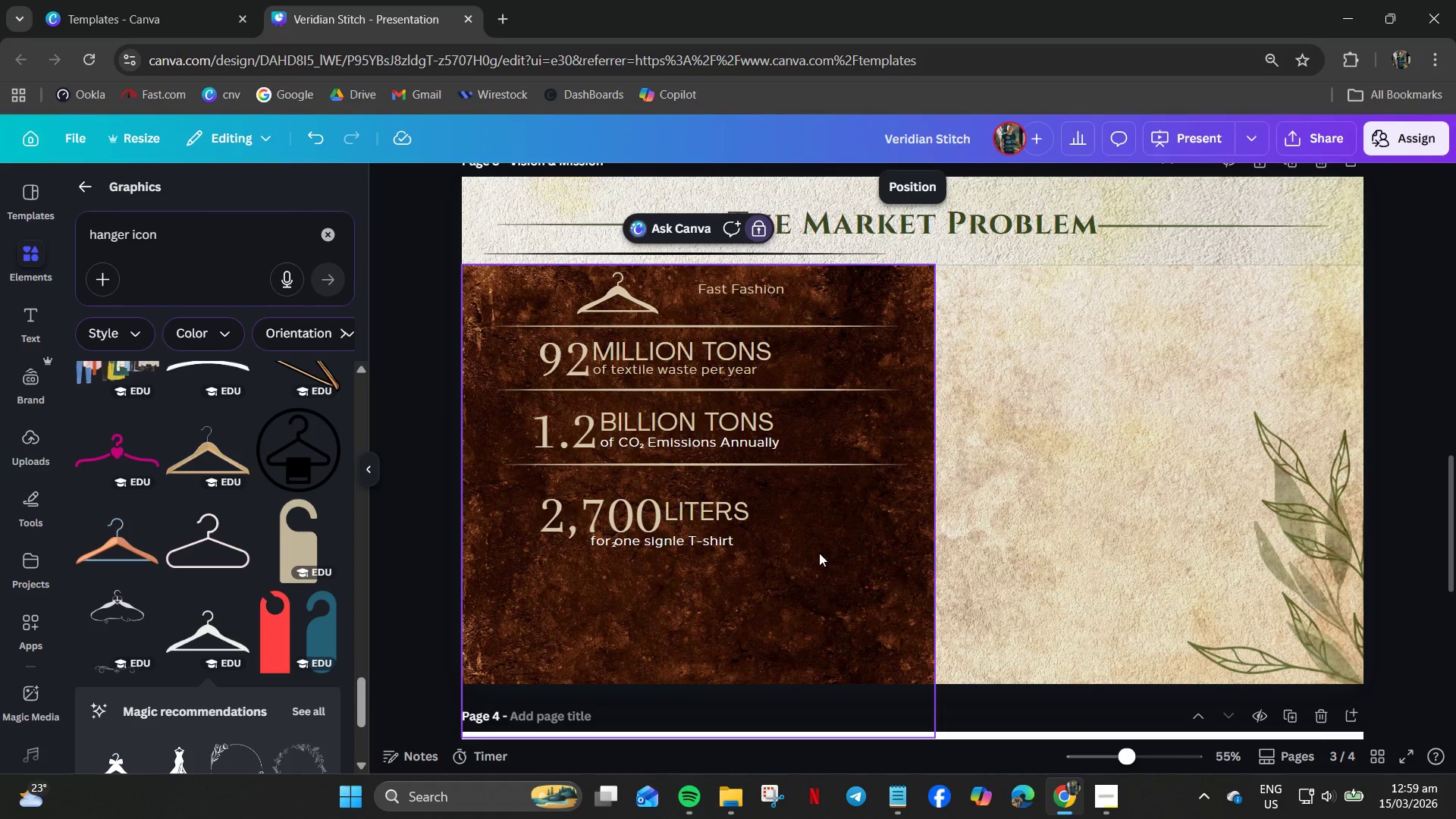 
left_click_drag(start_coordinate=[719, 353], to_coordinate=[748, 356])
 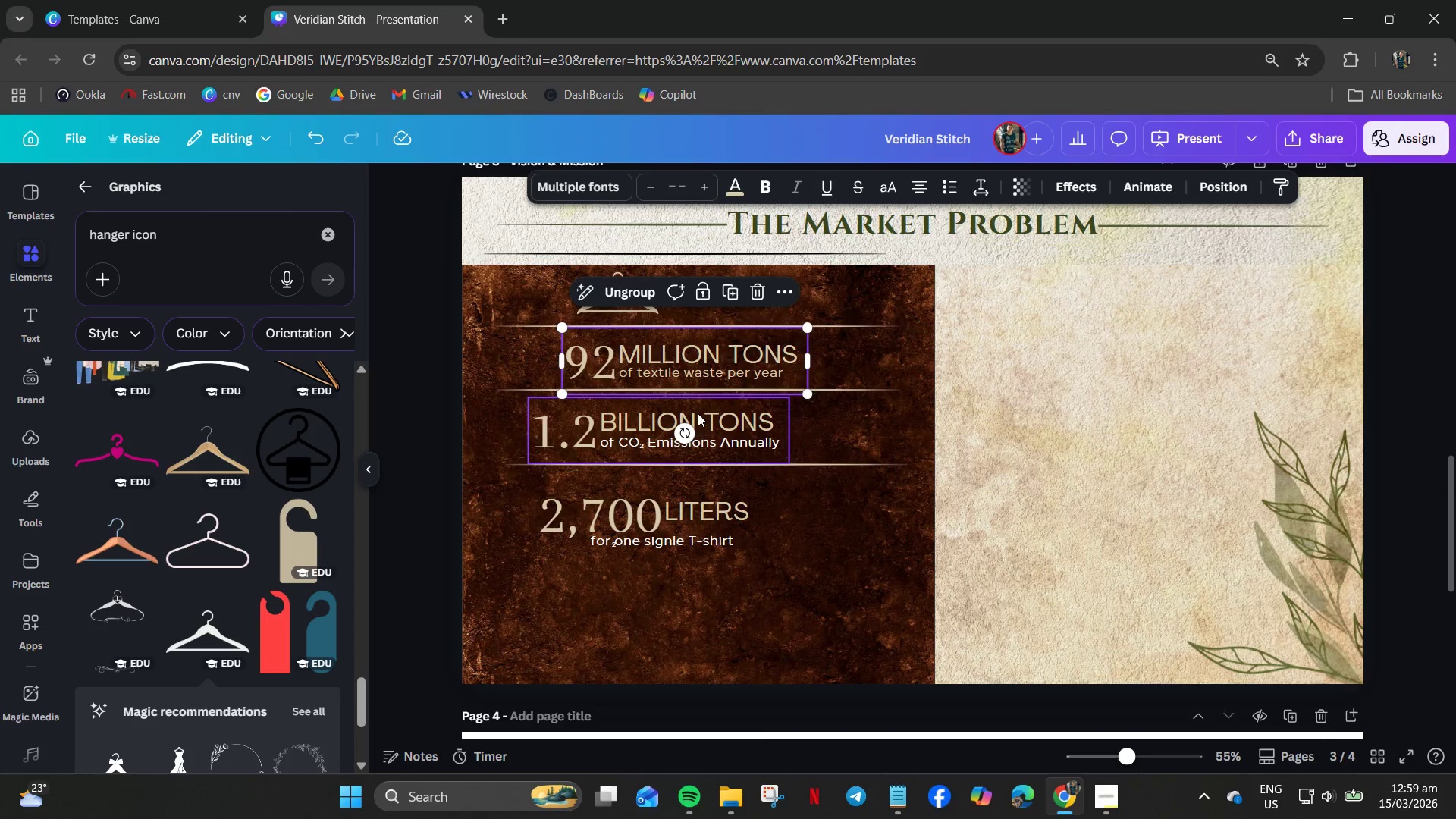 
left_click_drag(start_coordinate=[704, 421], to_coordinate=[720, 422])
 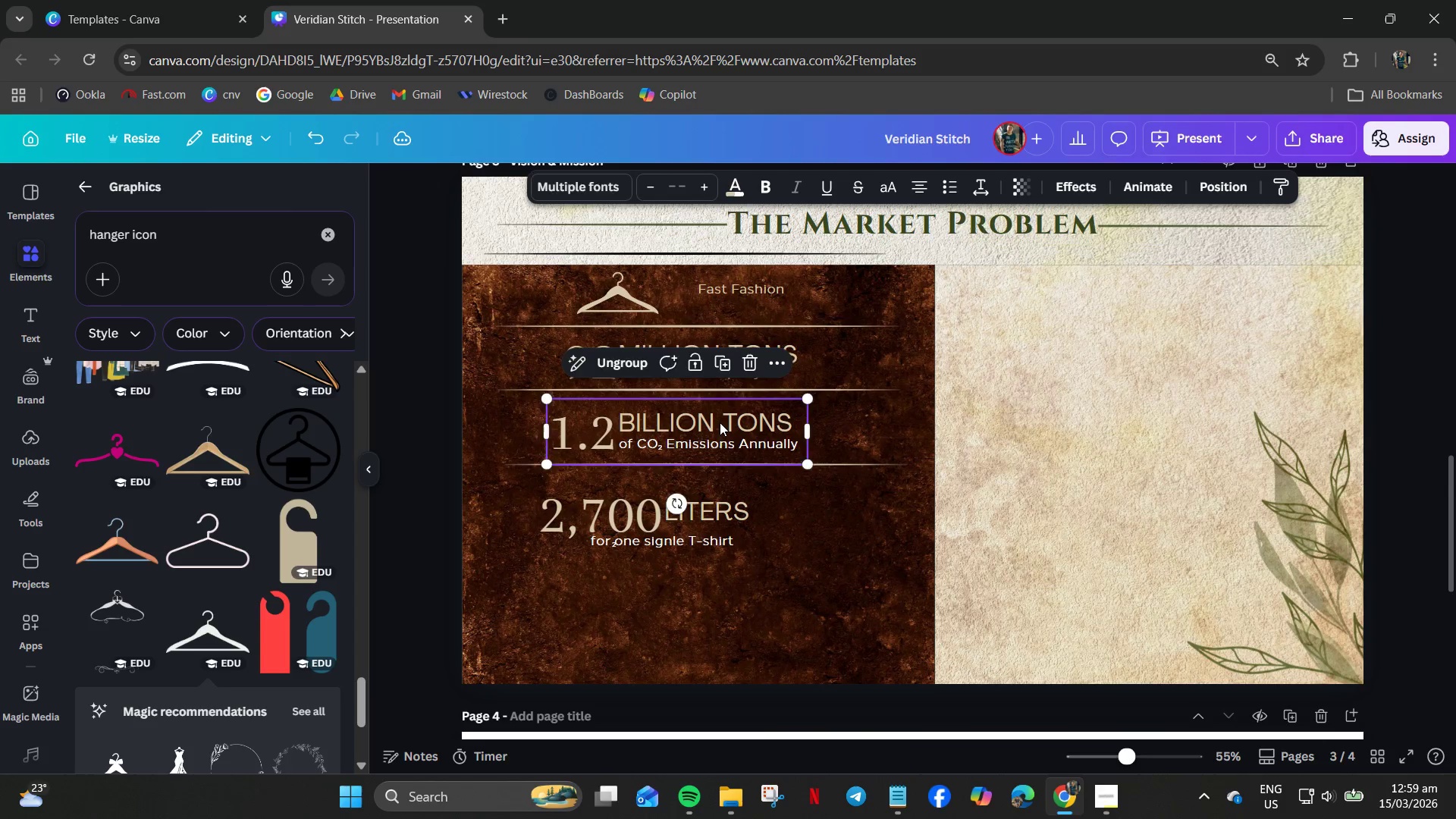 
left_click([720, 422])
 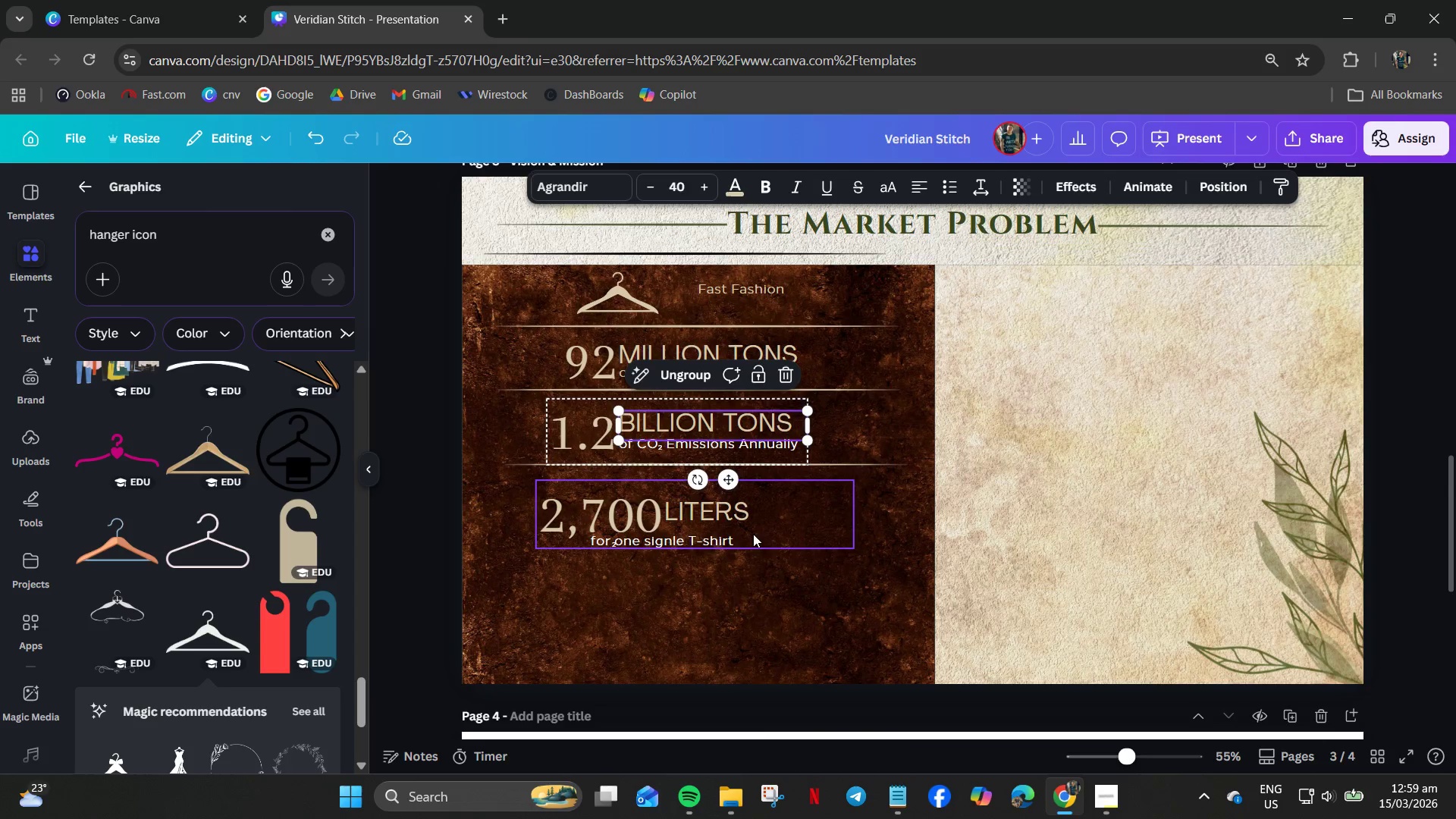 
left_click([775, 544])
 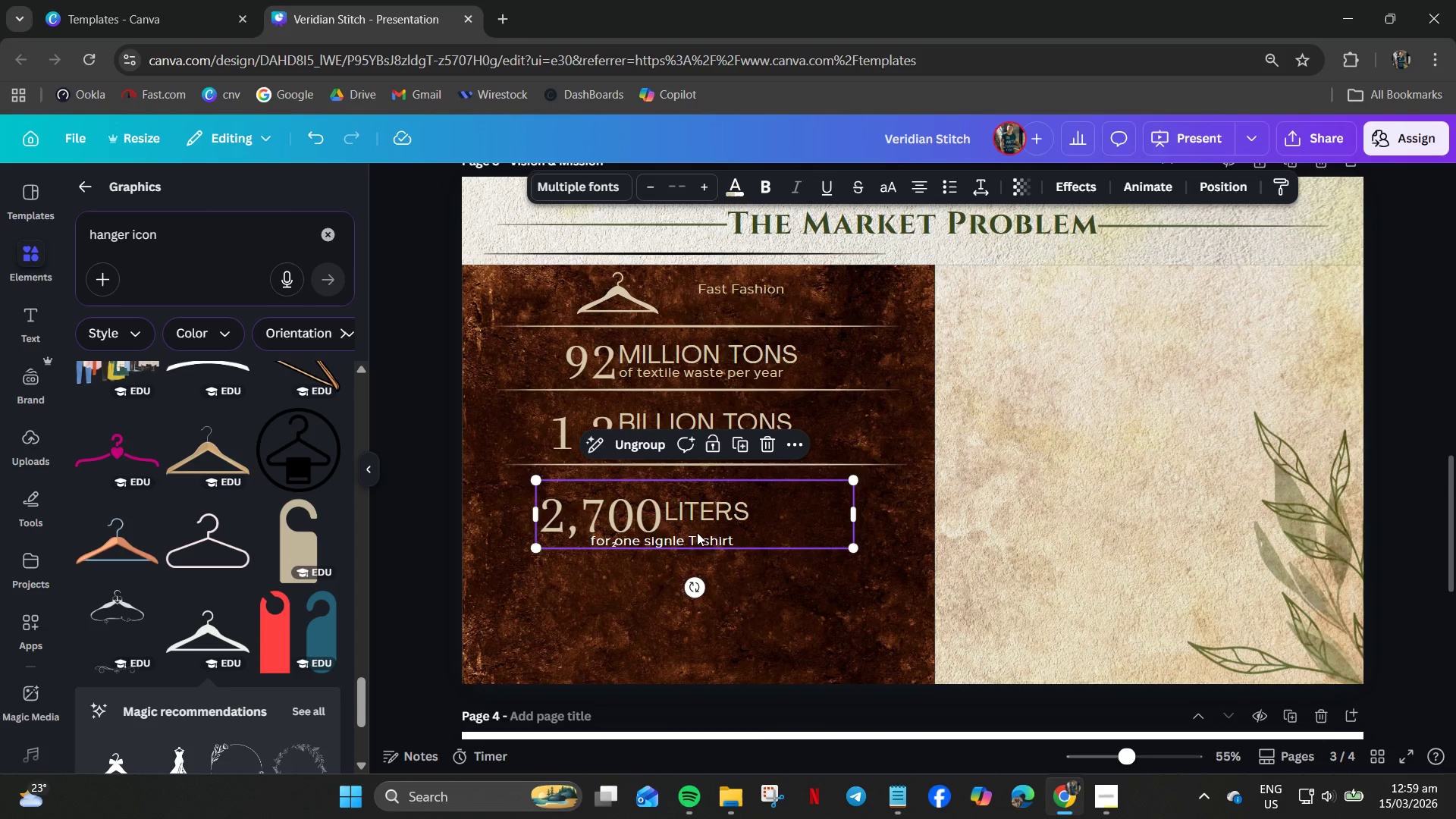 
left_click_drag(start_coordinate=[697, 532], to_coordinate=[712, 529])
 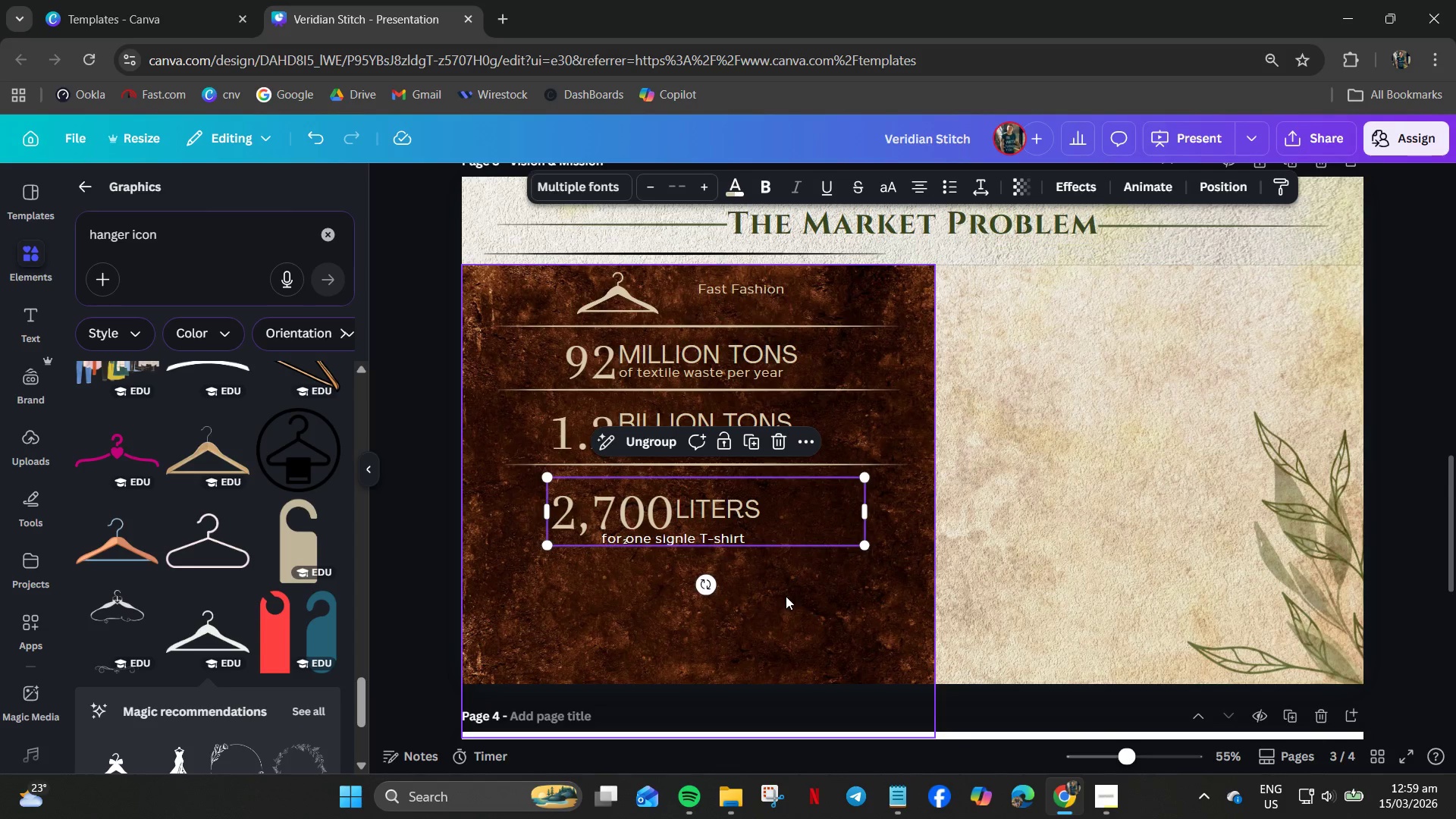 
left_click([786, 598])
 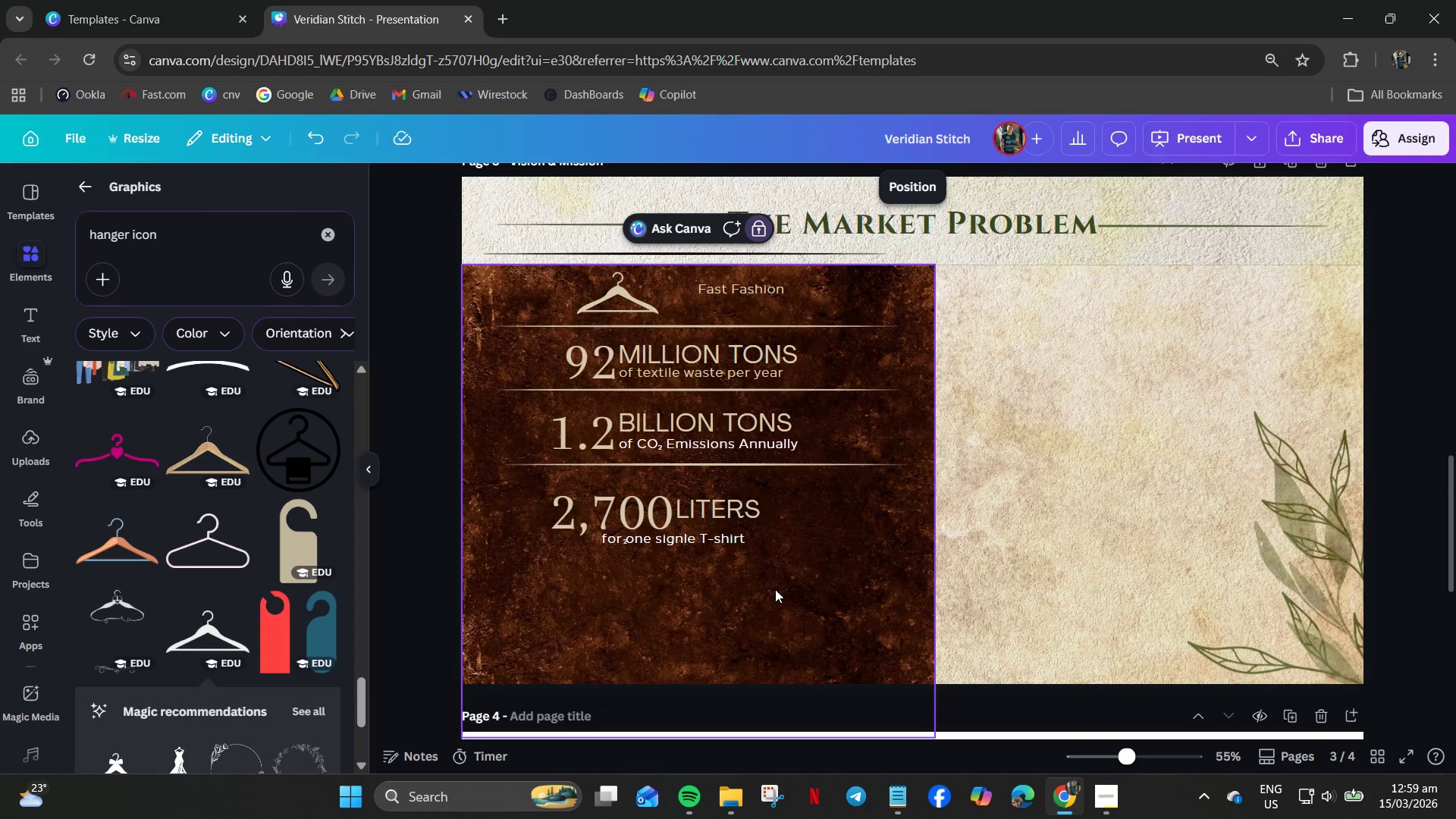 
hold_key(key=ControlLeft, duration=0.52)
scroll: coordinate [682, 608], scroll_direction: down, amount: 2.0
 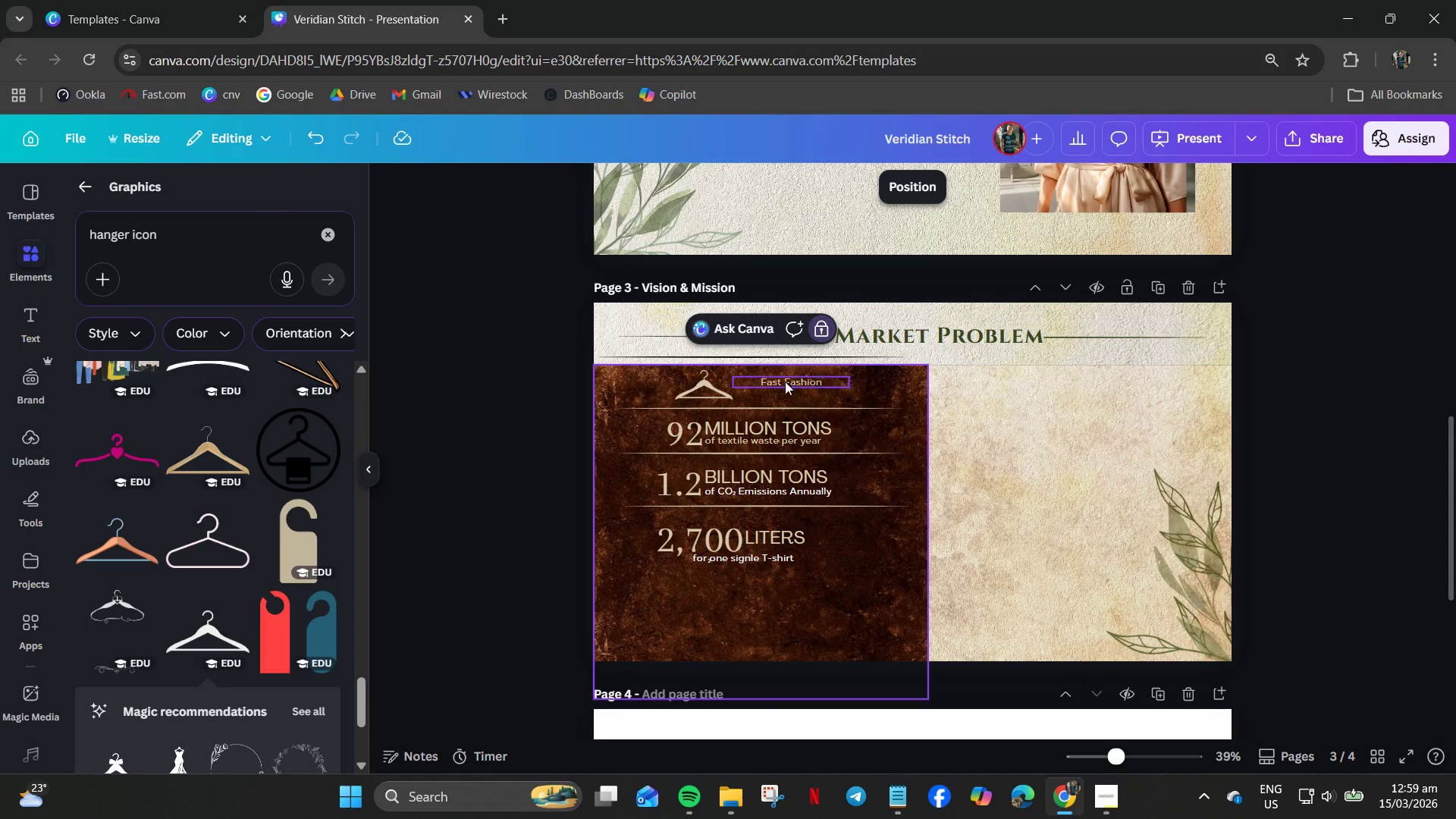 
left_click([784, 382])
 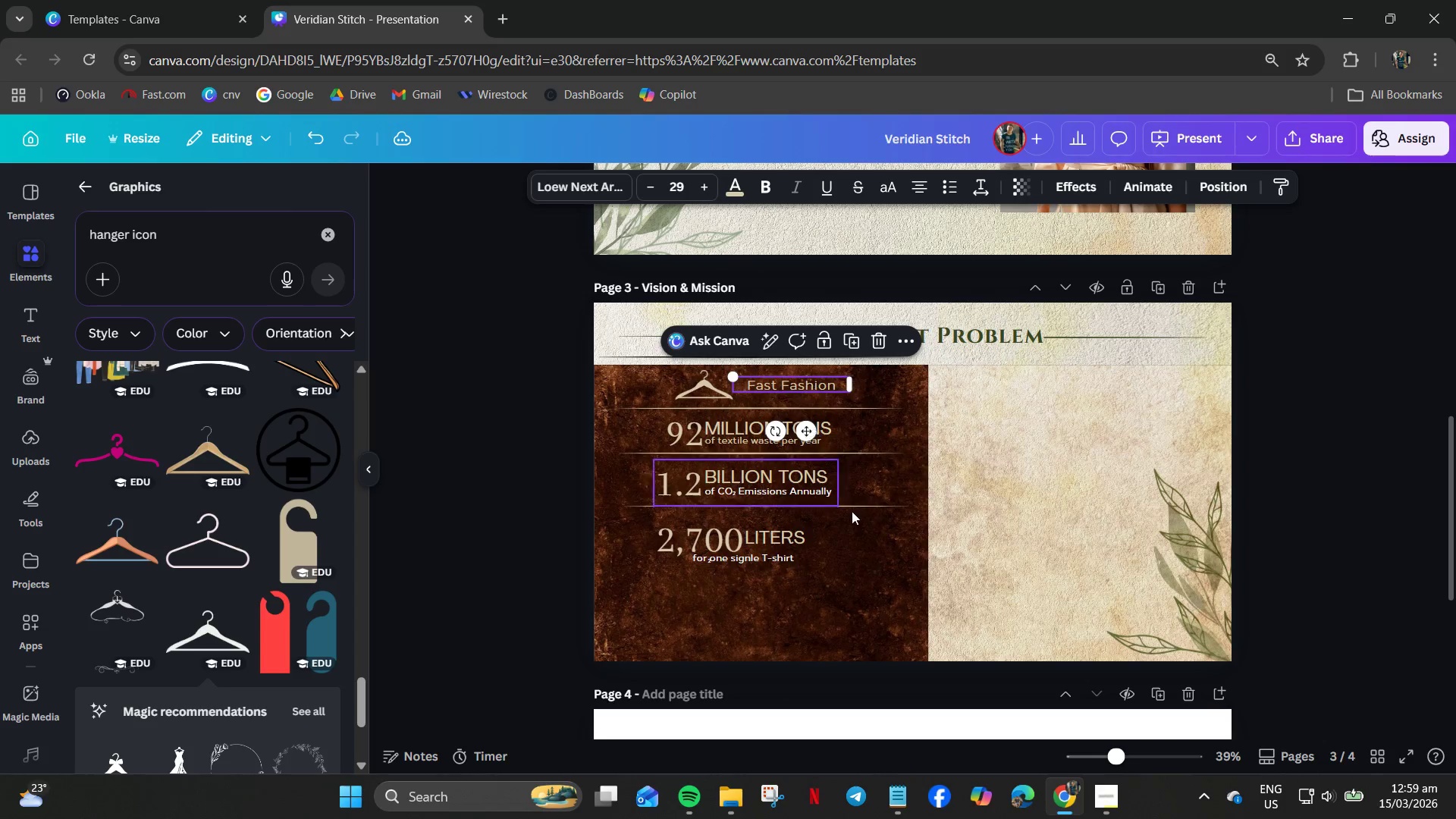 
left_click_drag(start_coordinate=[815, 379], to_coordinate=[801, 381])
 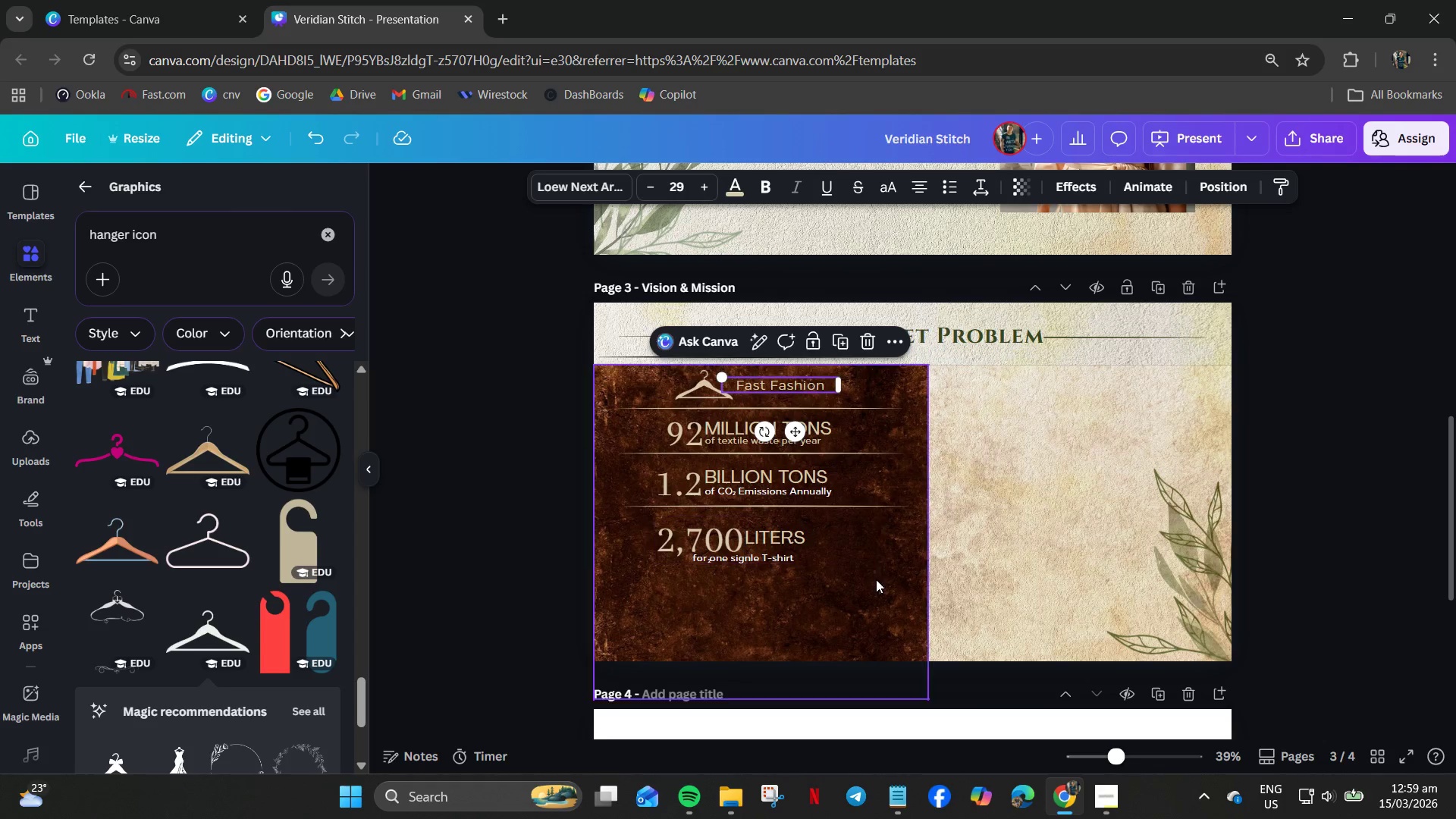 
left_click([879, 587])
 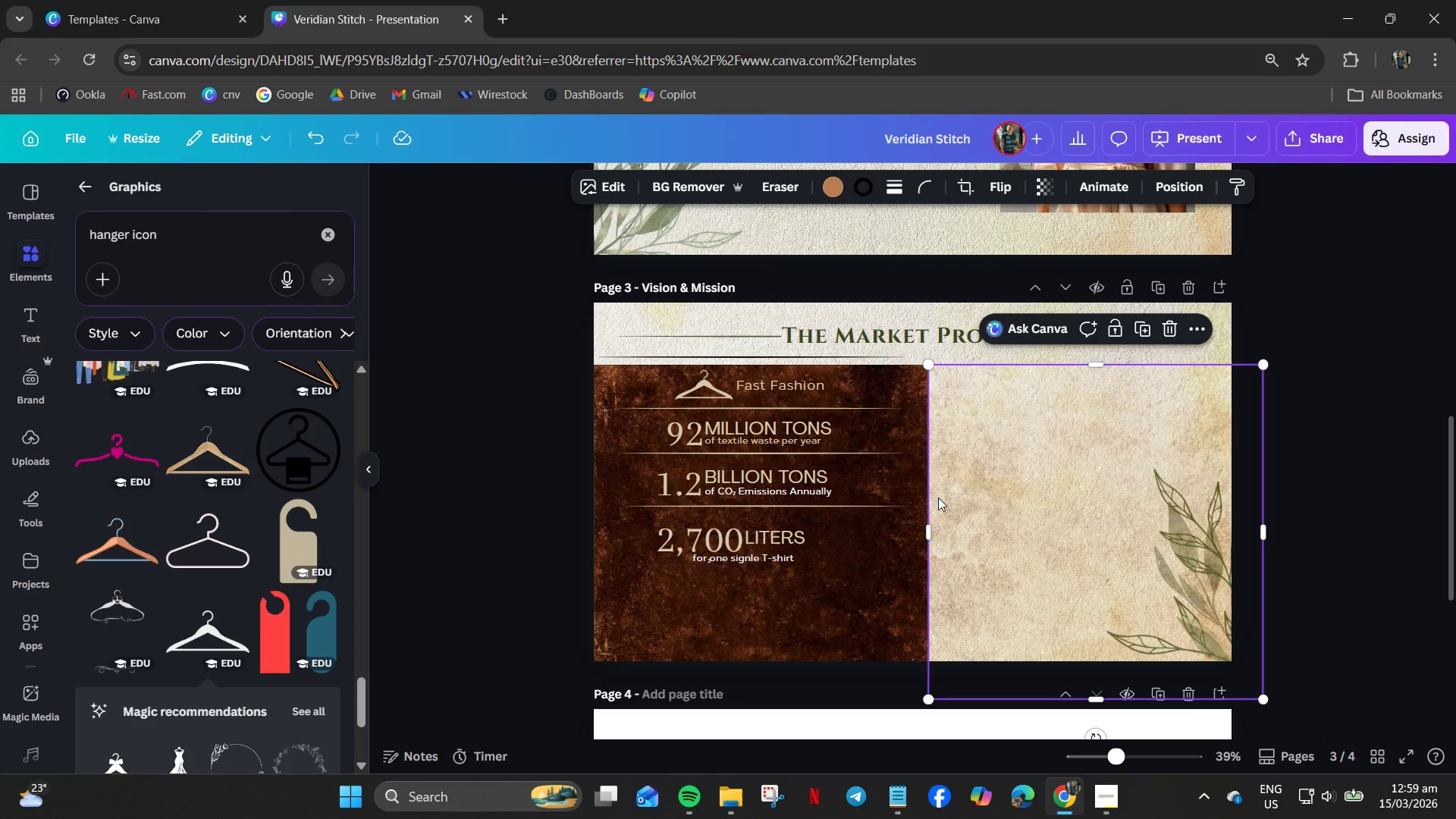 
wait(14.08)
 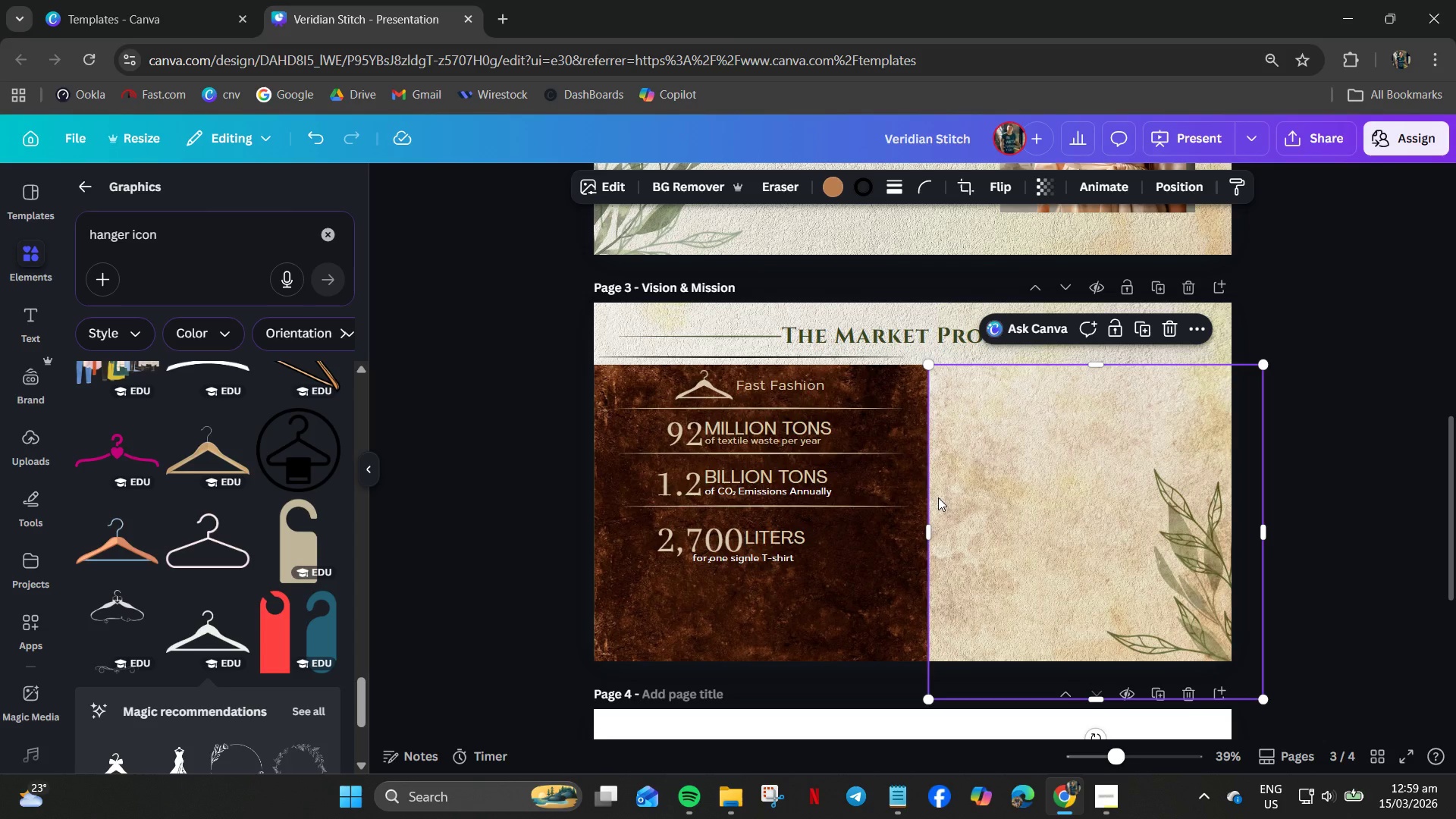 
left_click([1015, 412])
 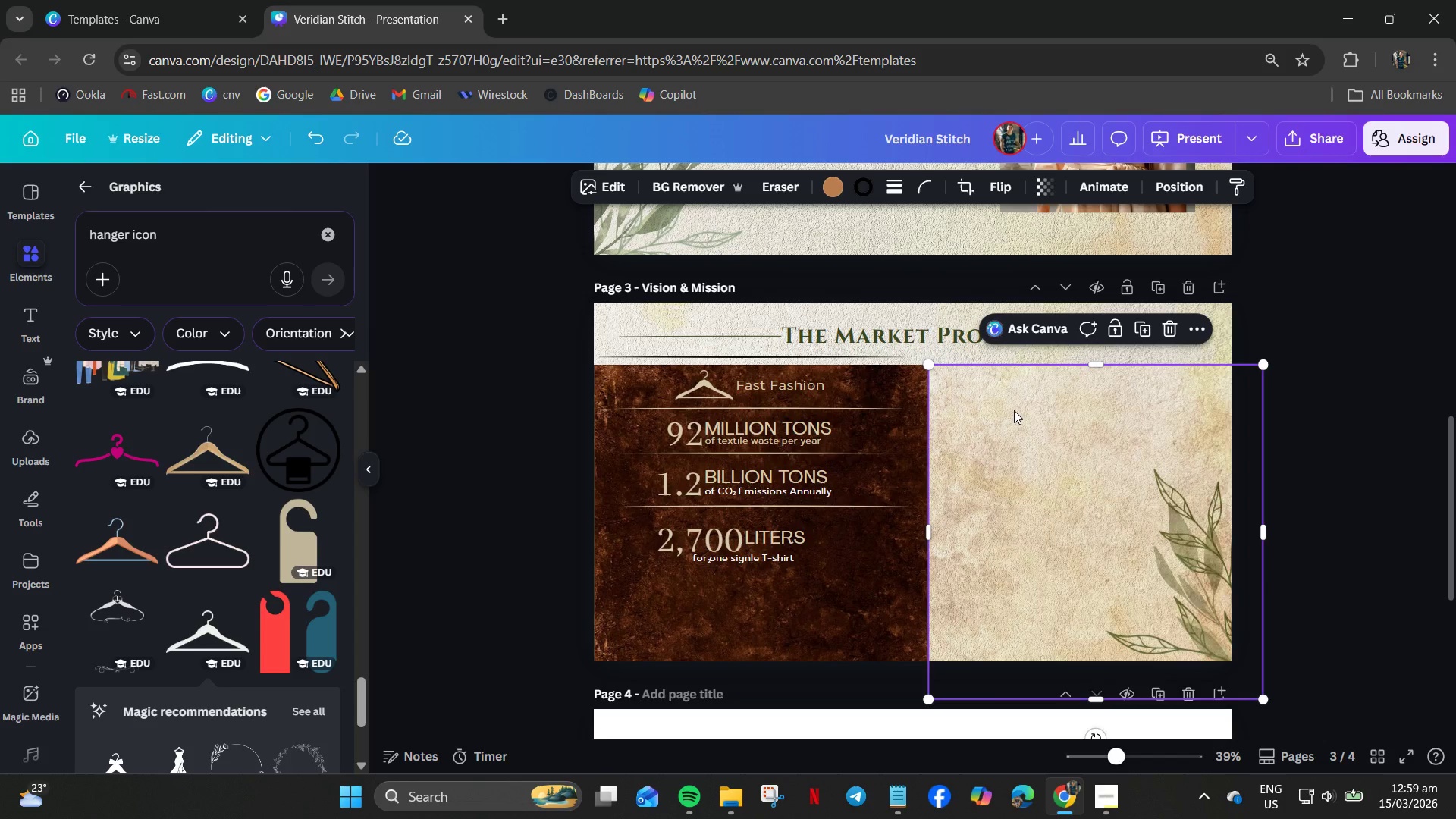 
right_click([1014, 410])
 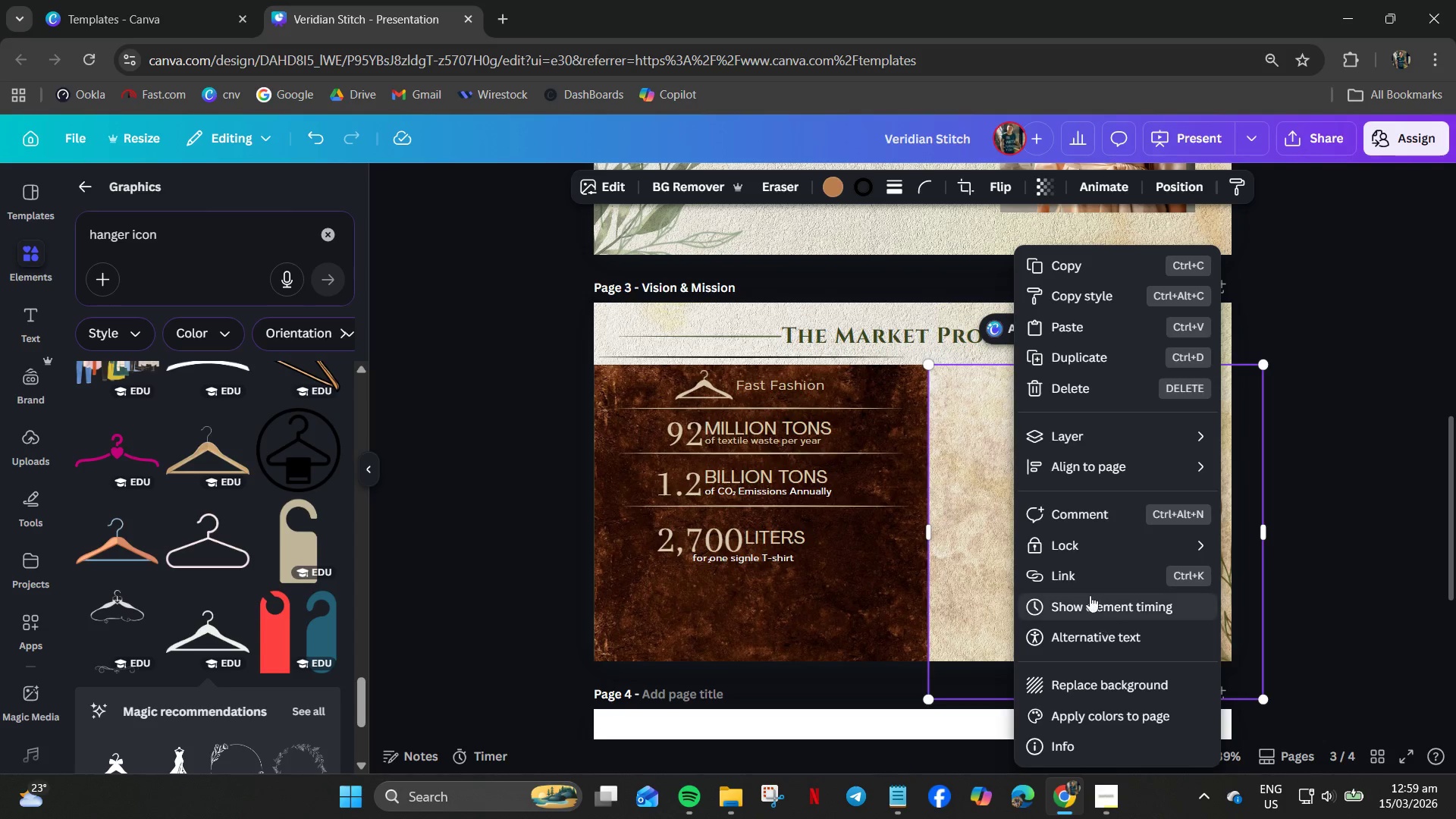 
left_click([1080, 548])
 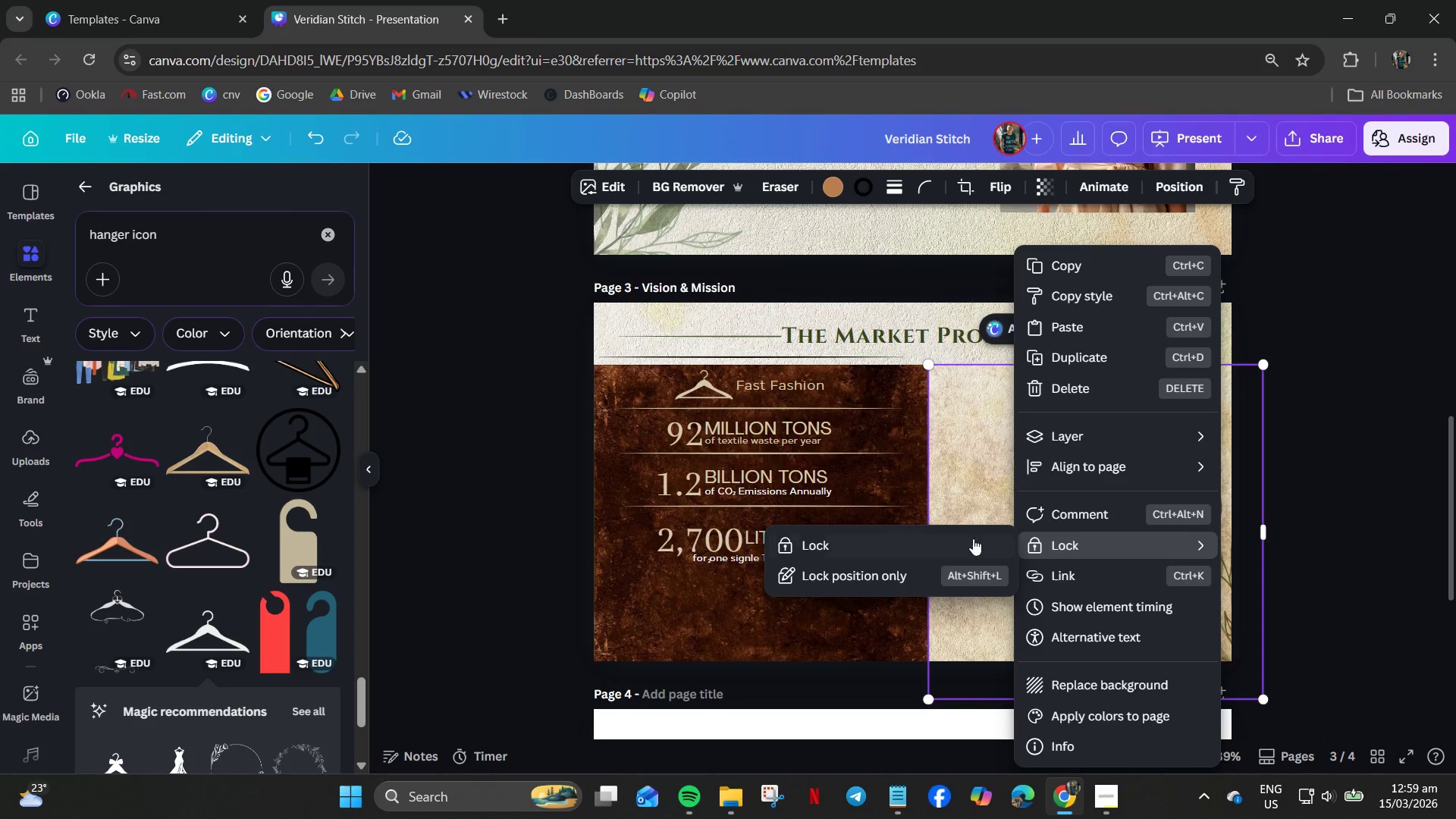 
left_click([960, 541])
 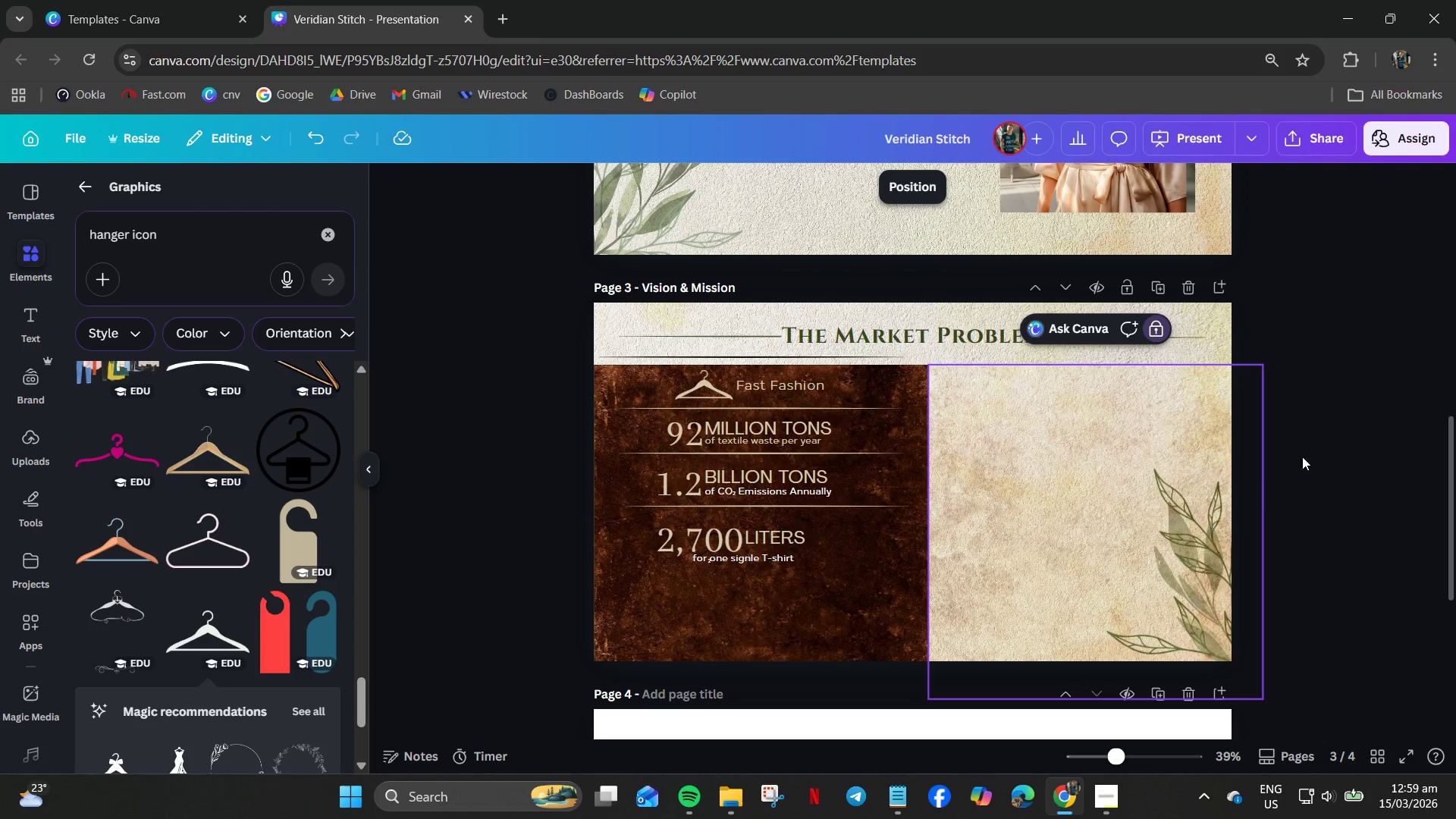 
left_click([1334, 437])
 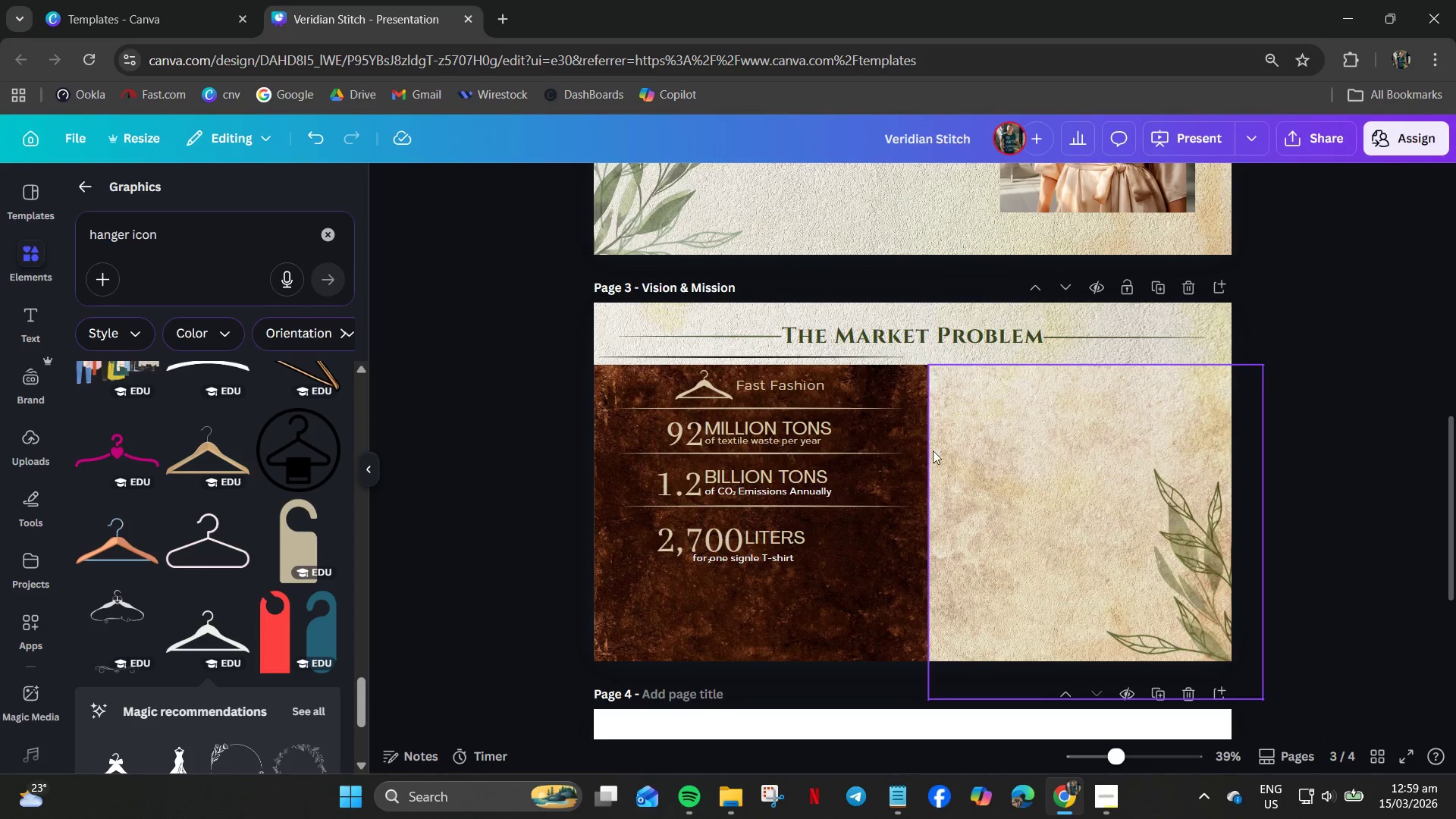 
left_click([764, 427])
 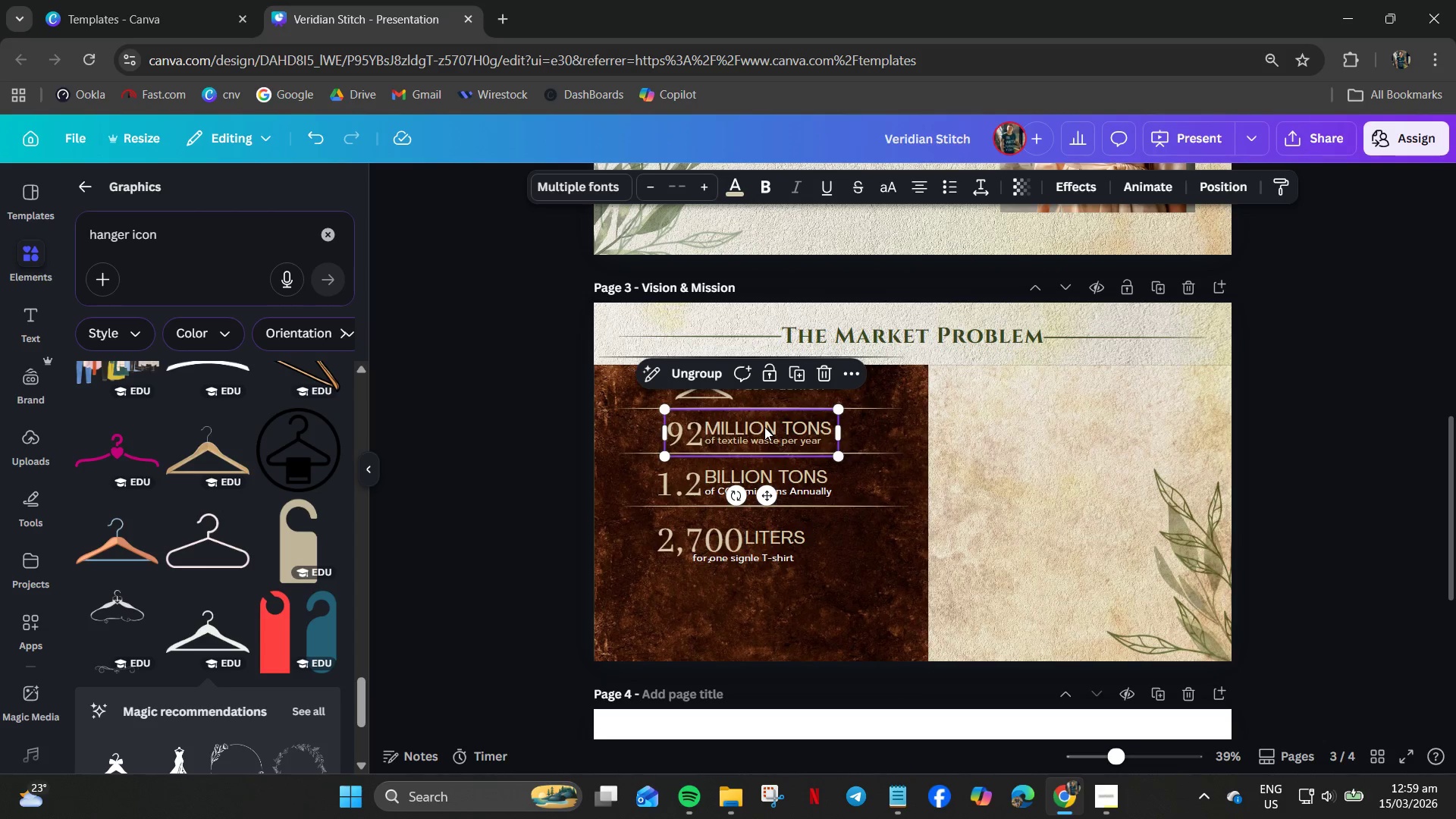 
key(Control+C)
 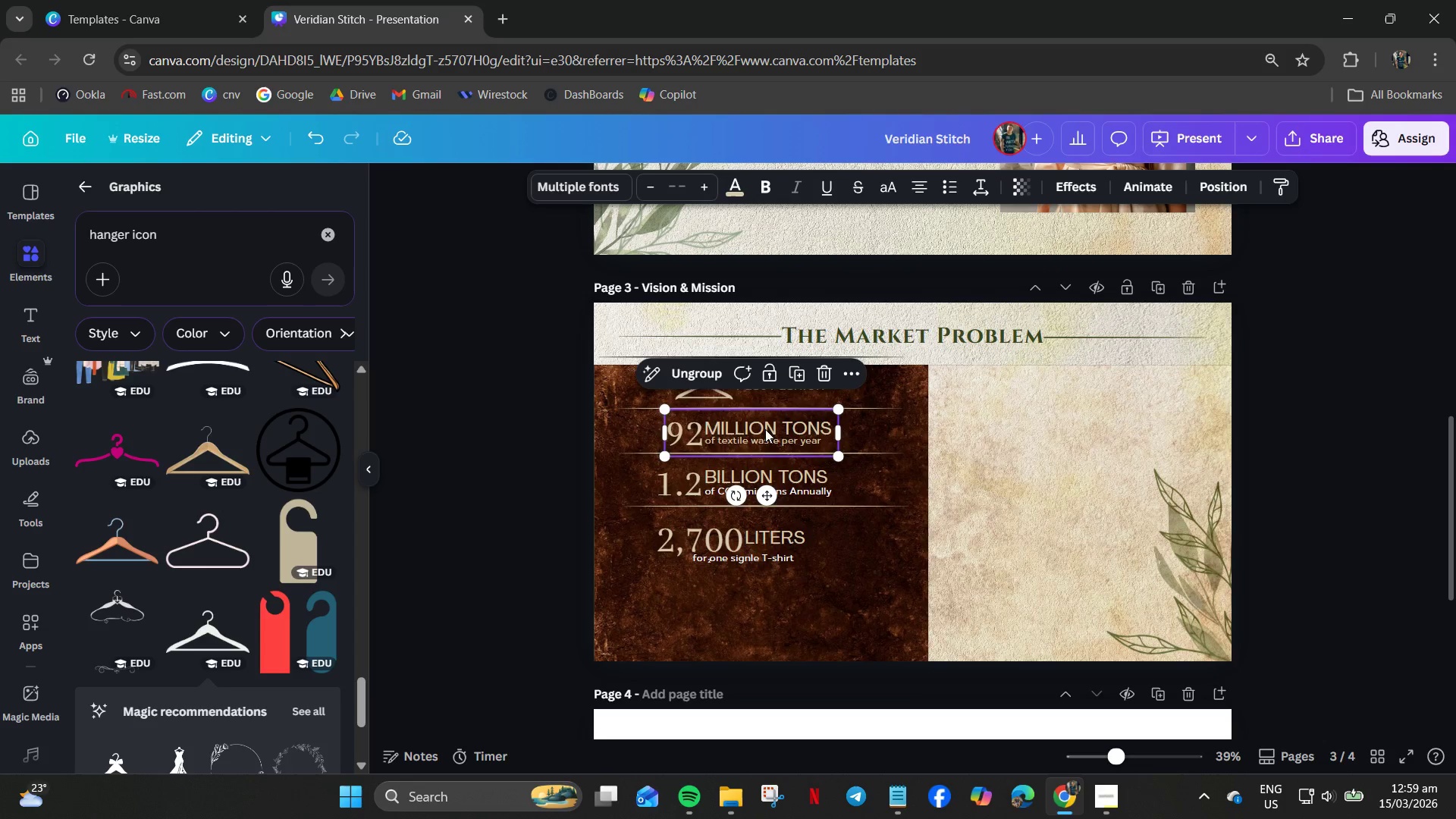 
key(Control+V)
 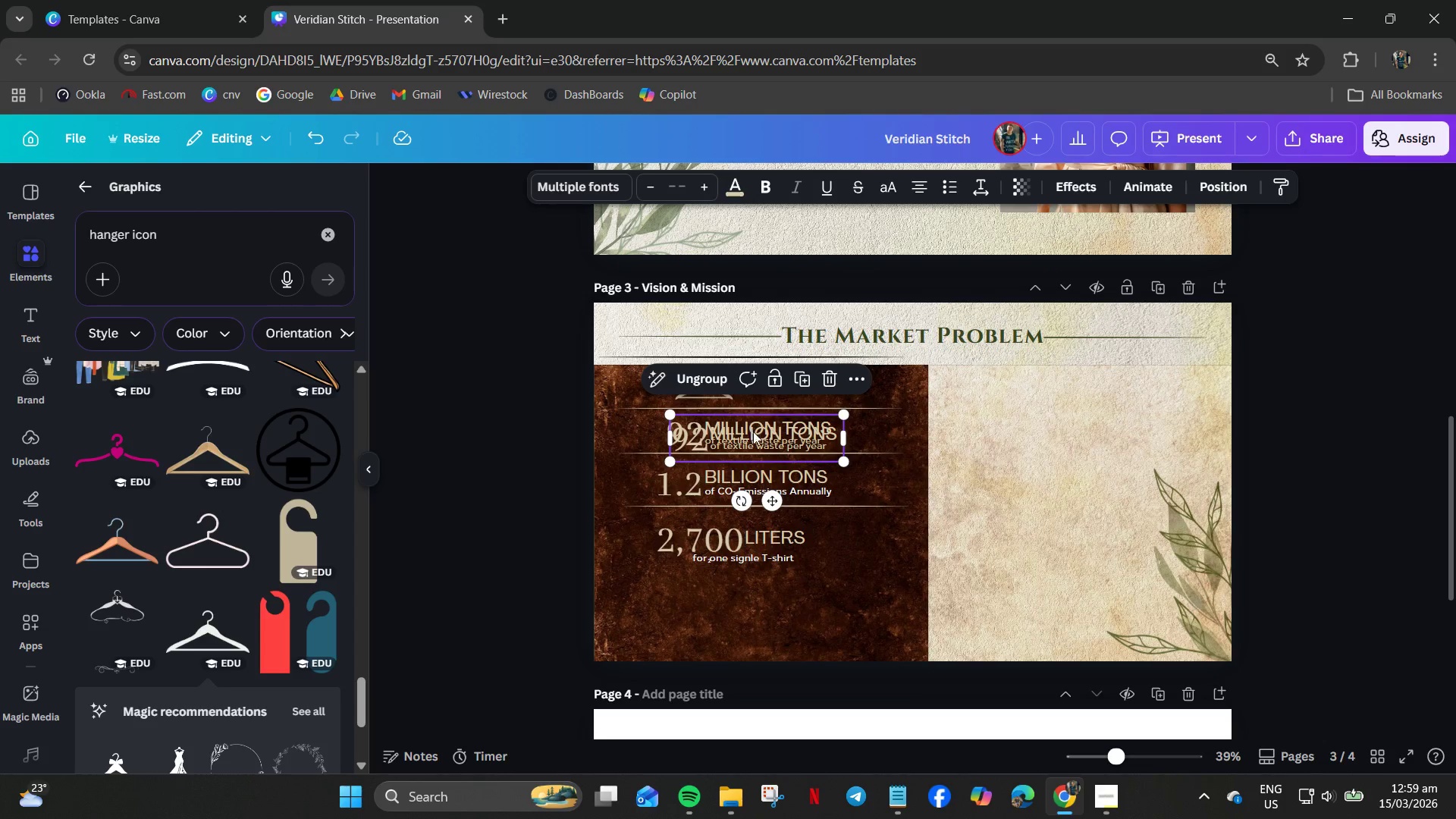 
left_click_drag(start_coordinate=[756, 434], to_coordinate=[1064, 426])
 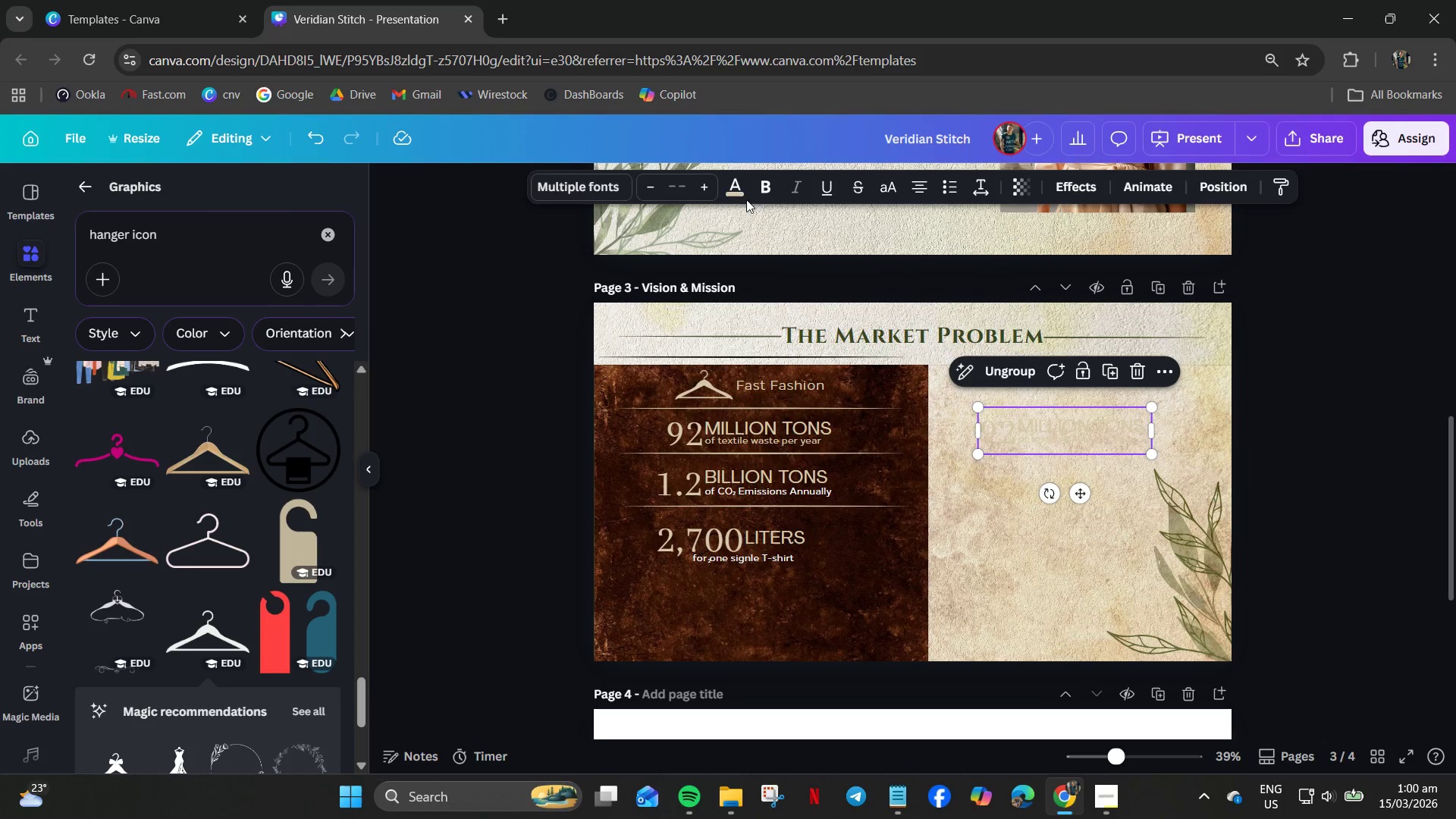 
left_click([741, 188])
 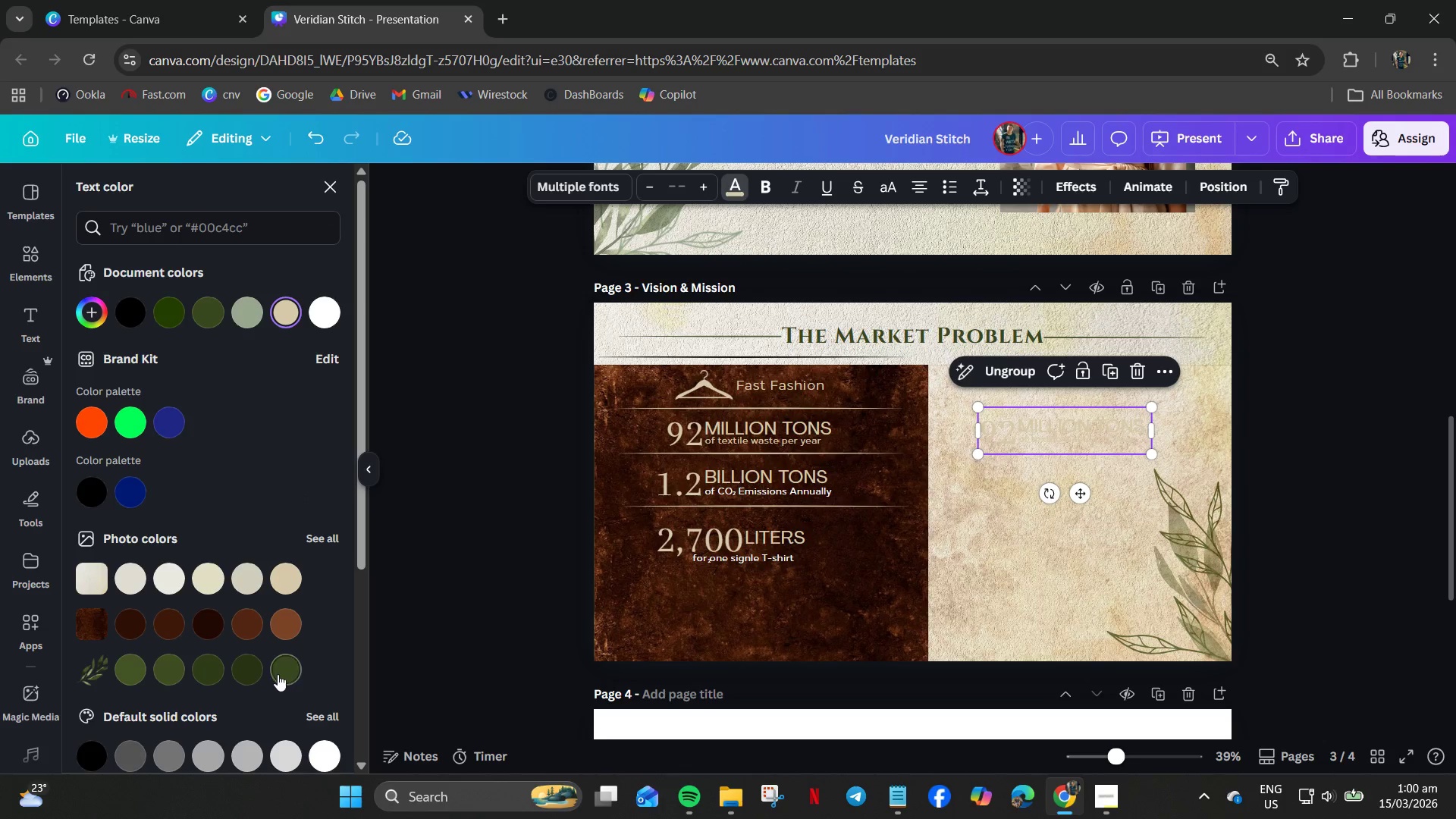 
left_click([243, 676])
 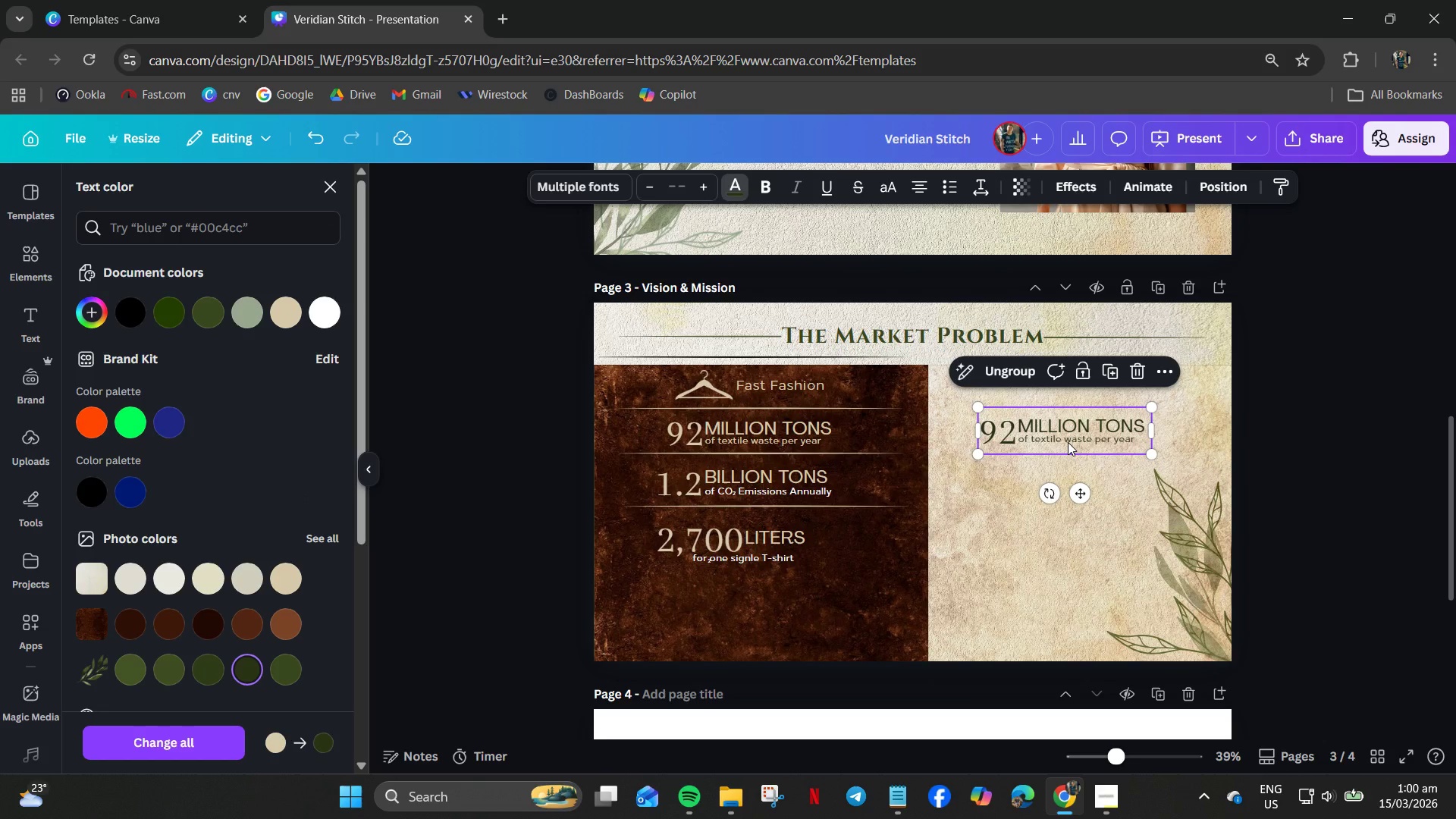 
hold_key(key=ControlLeft, duration=0.94)
scroll: coordinate [1027, 438], scroll_direction: up, amount: 5.0
 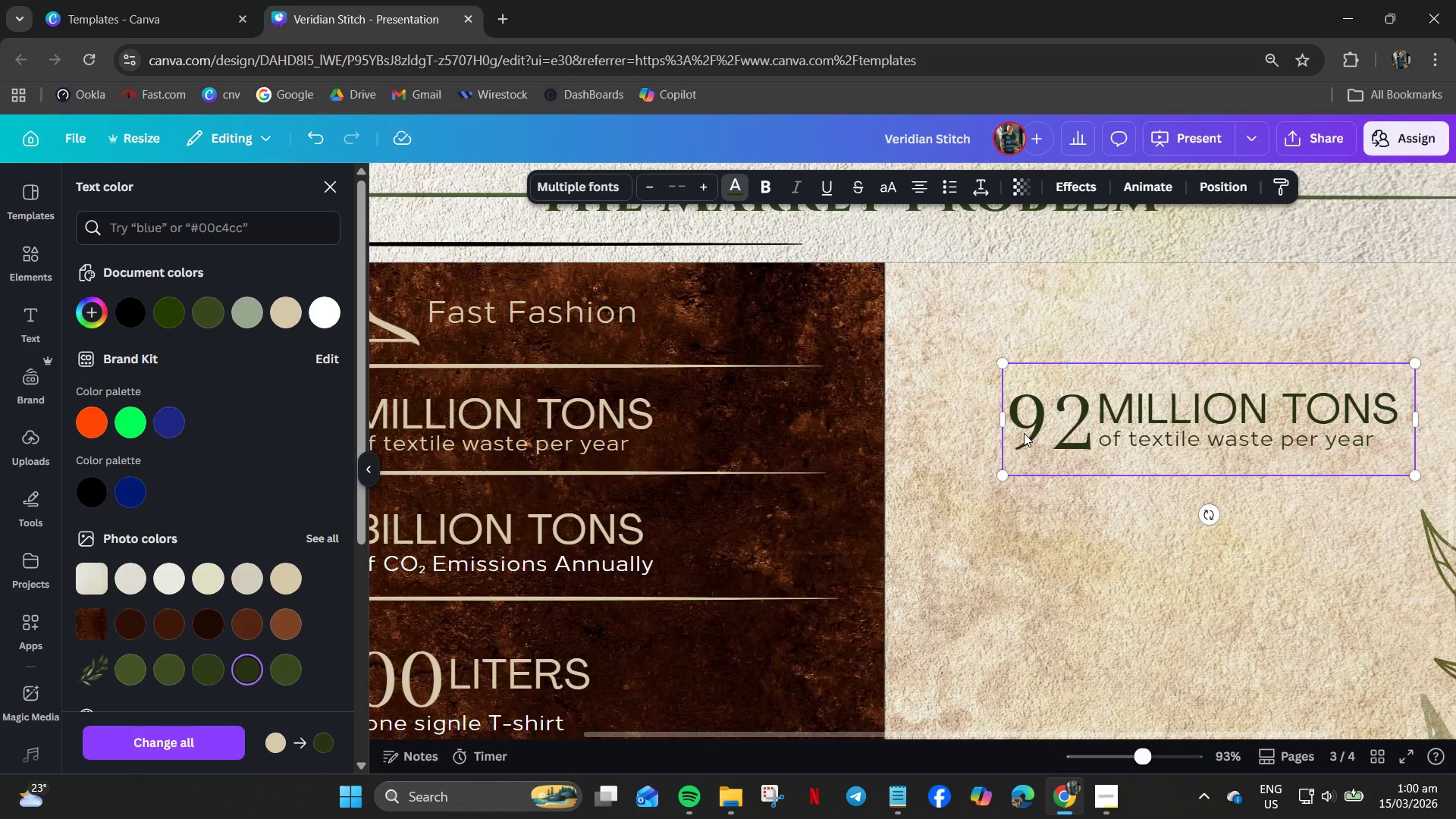 
left_click([1021, 432])
 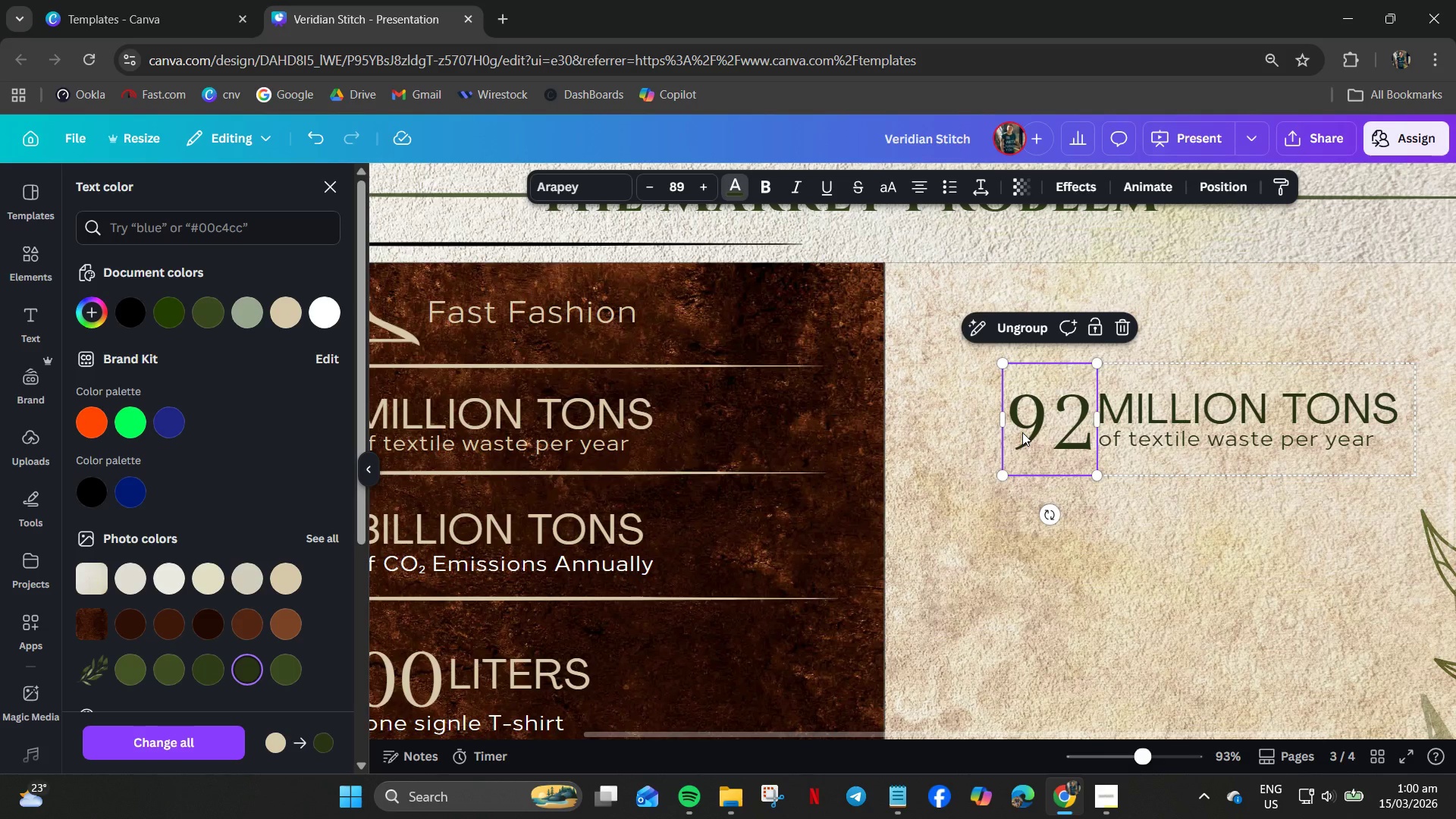 
left_click([1022, 432])
 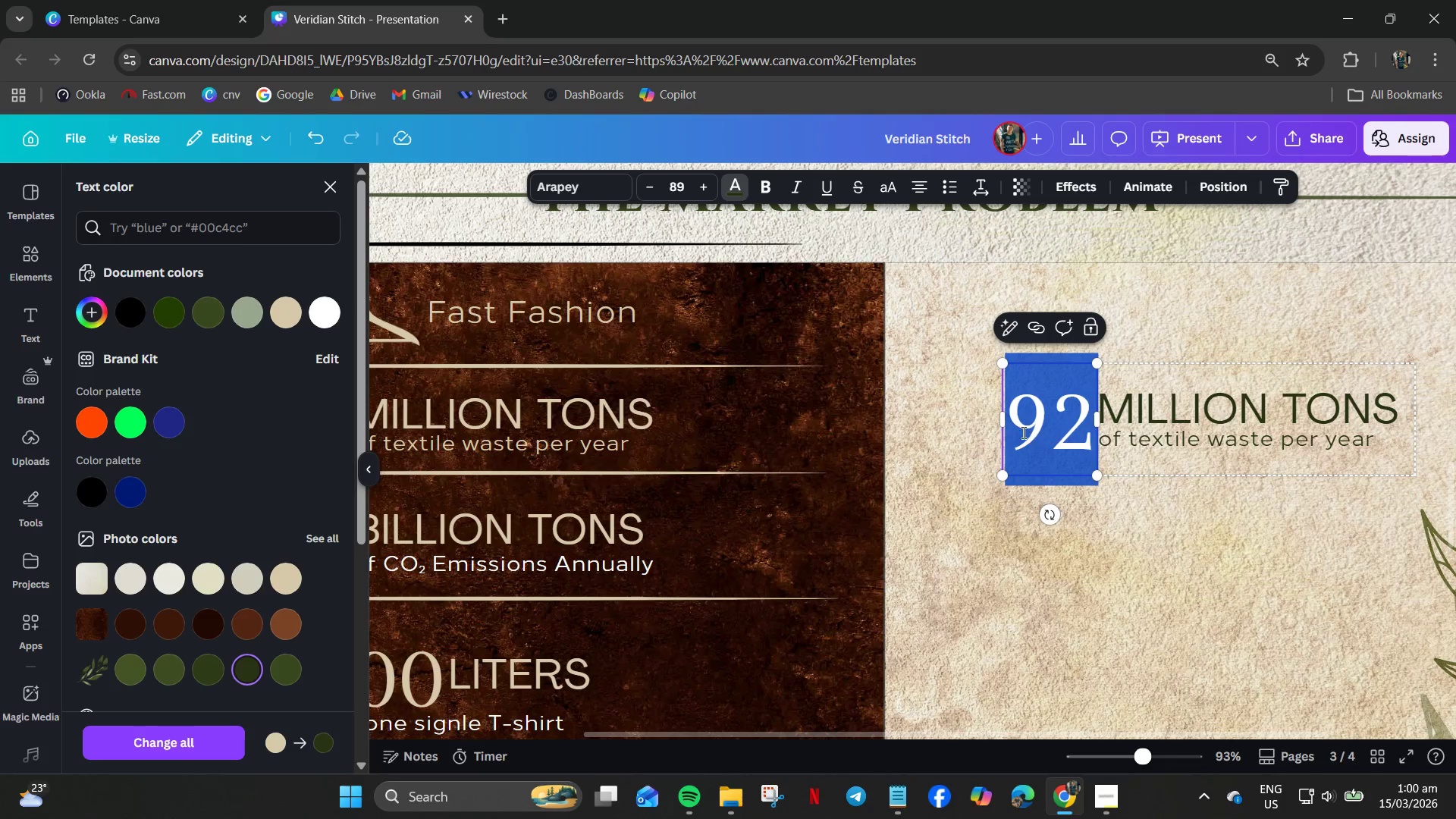 
key(ArrowLeft)
 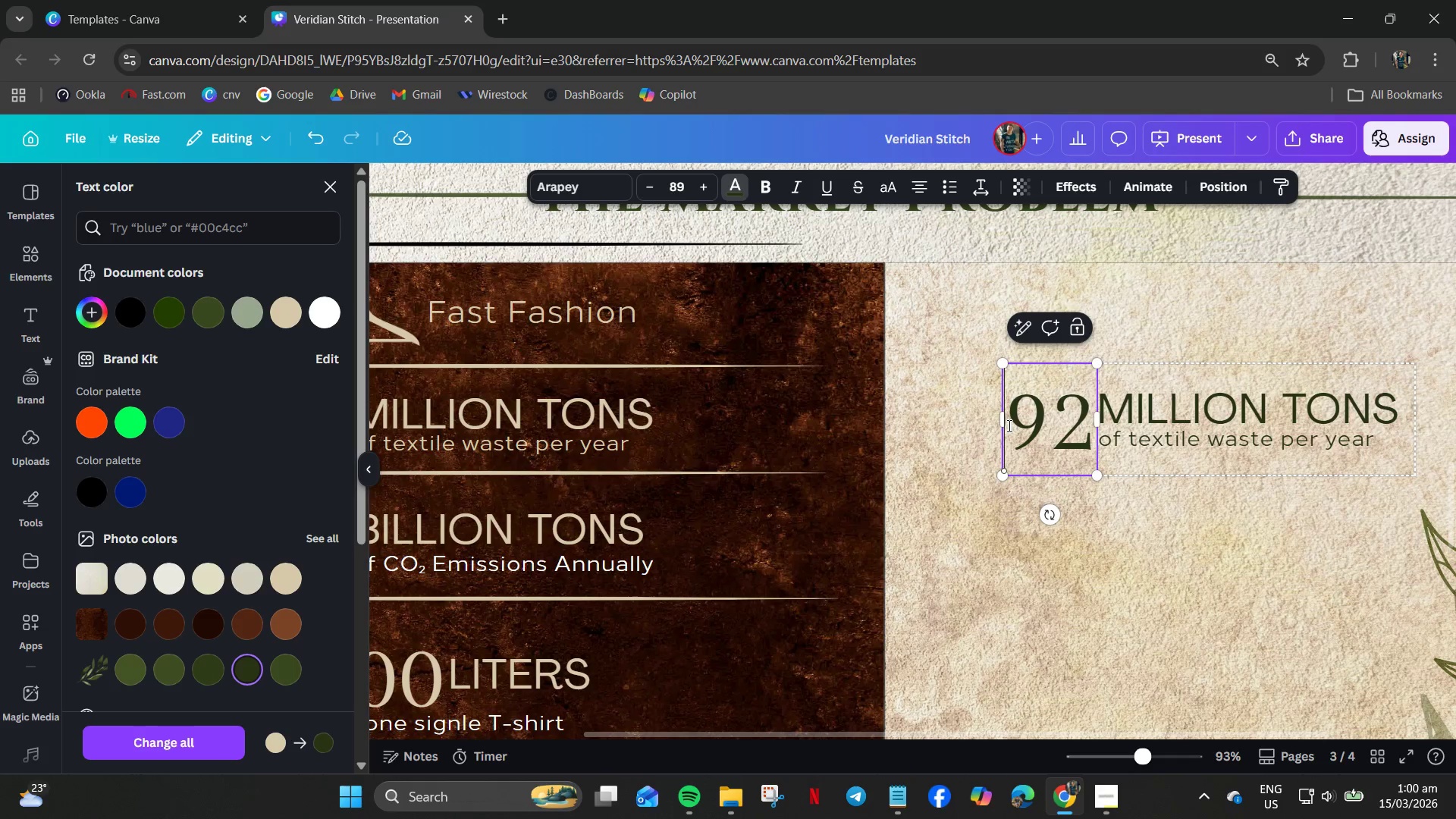 
left_click_drag(start_coordinate=[999, 423], to_coordinate=[945, 428])
 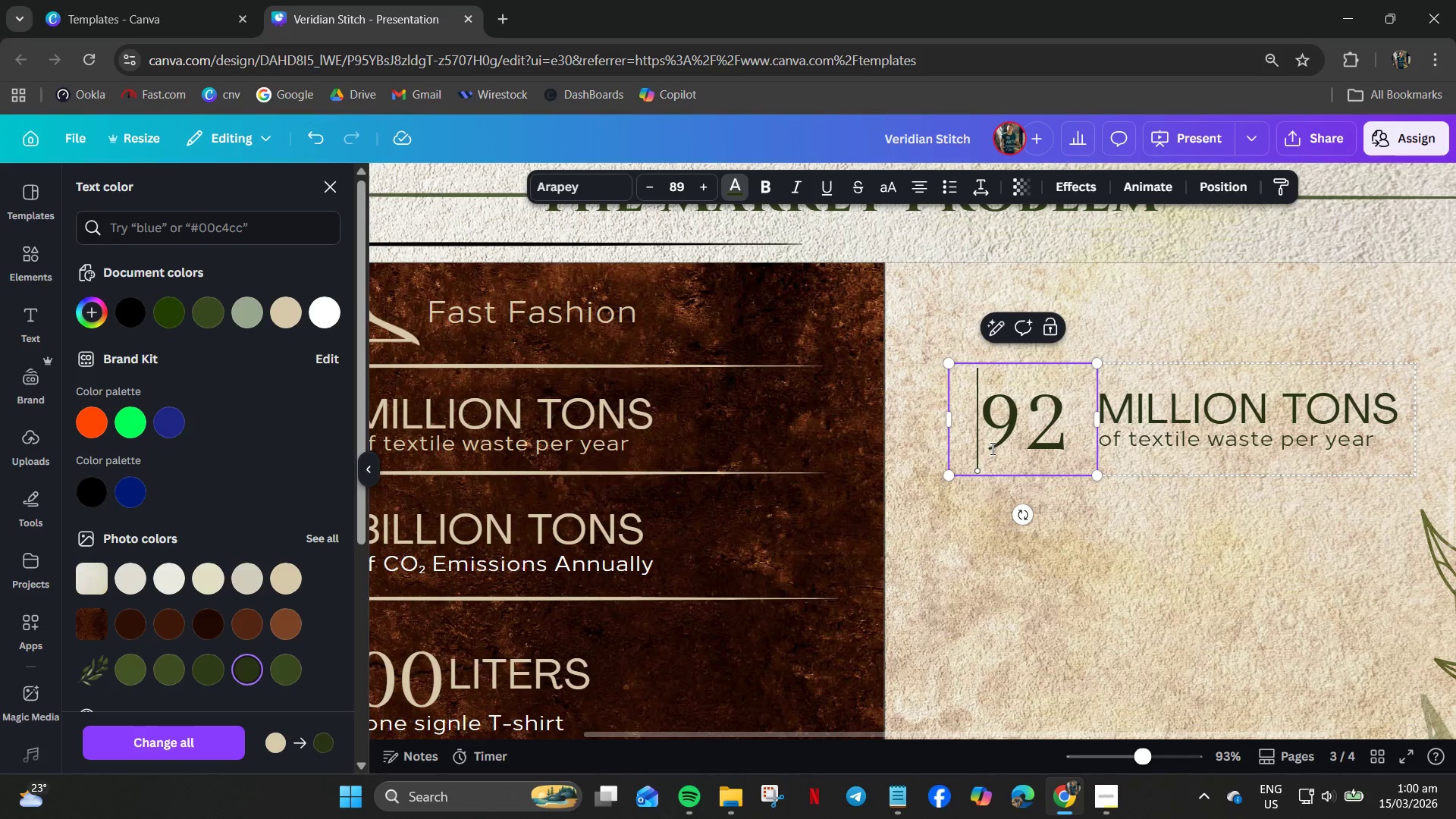 
key(Control+A)
 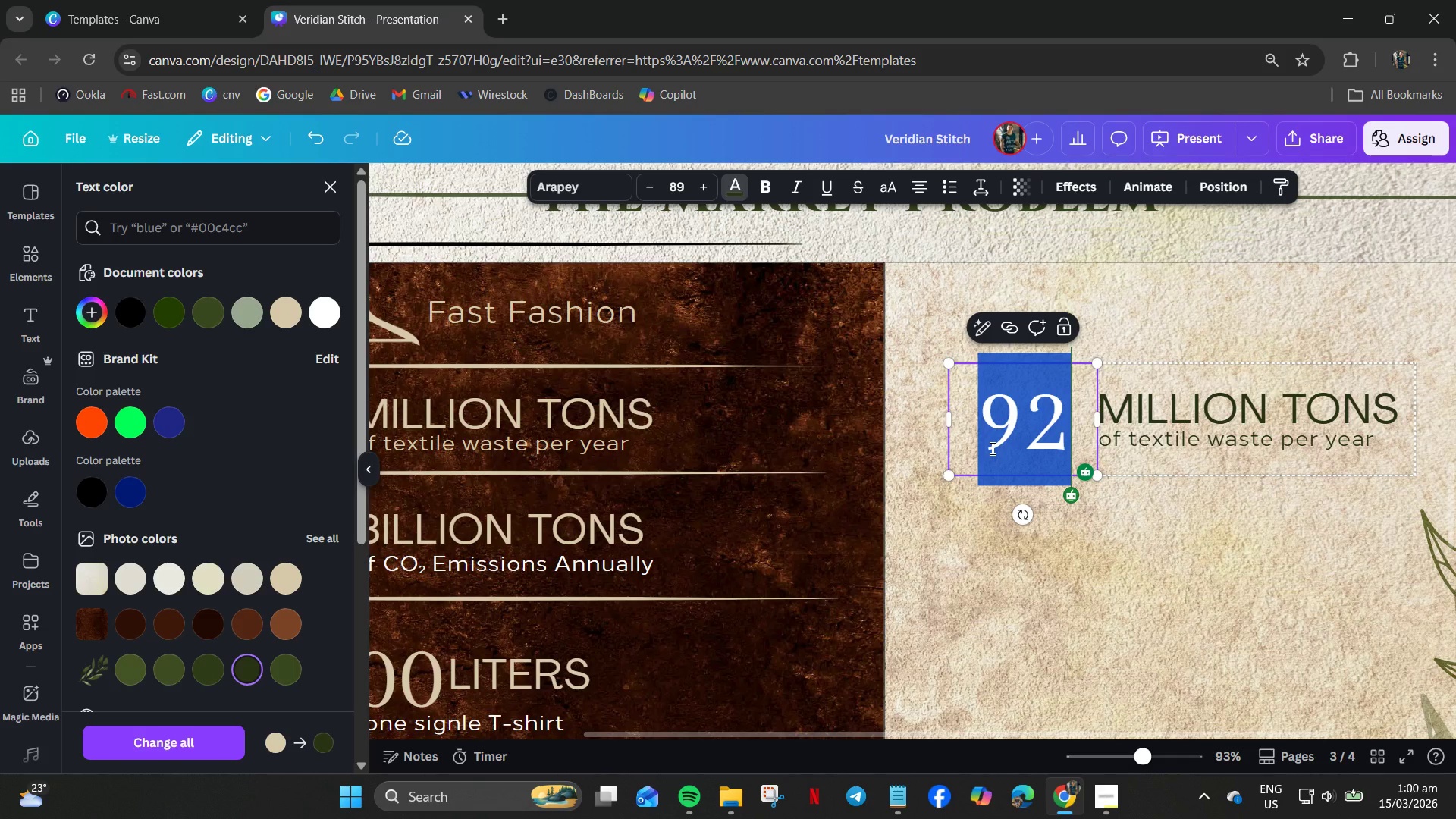 
key(Minus)
 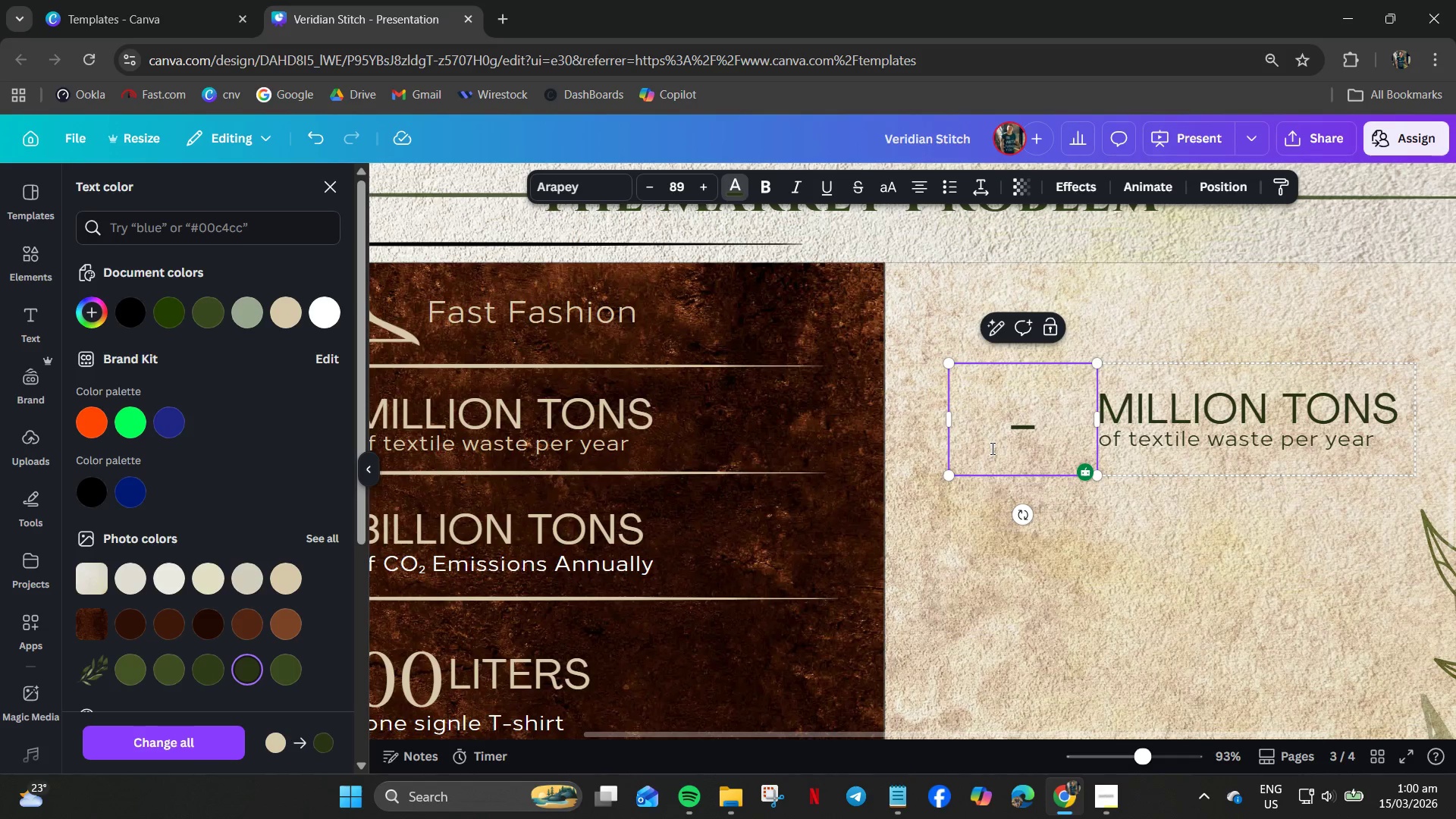 
key(Numpad7)
 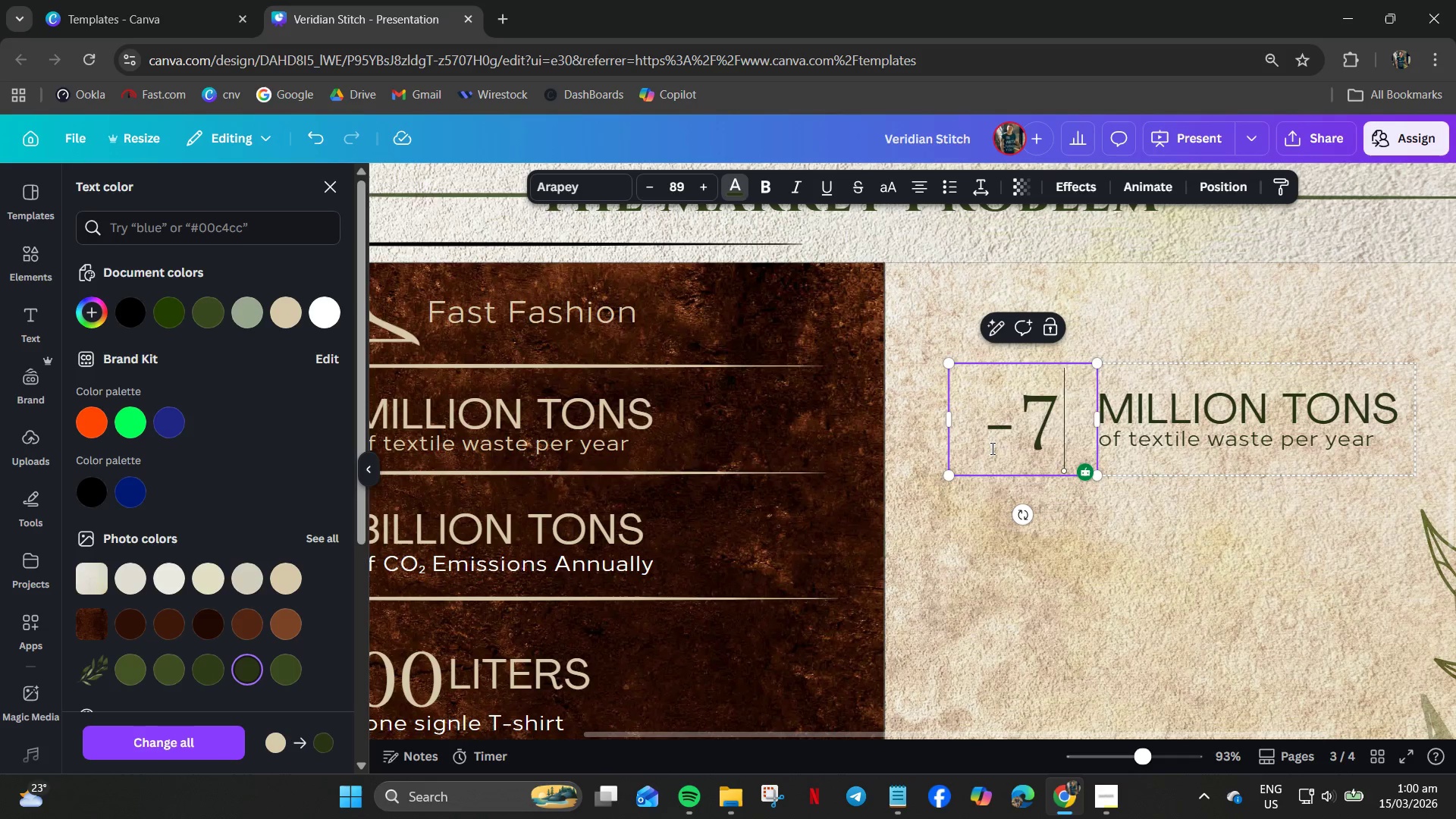 
key(Numpad5)
 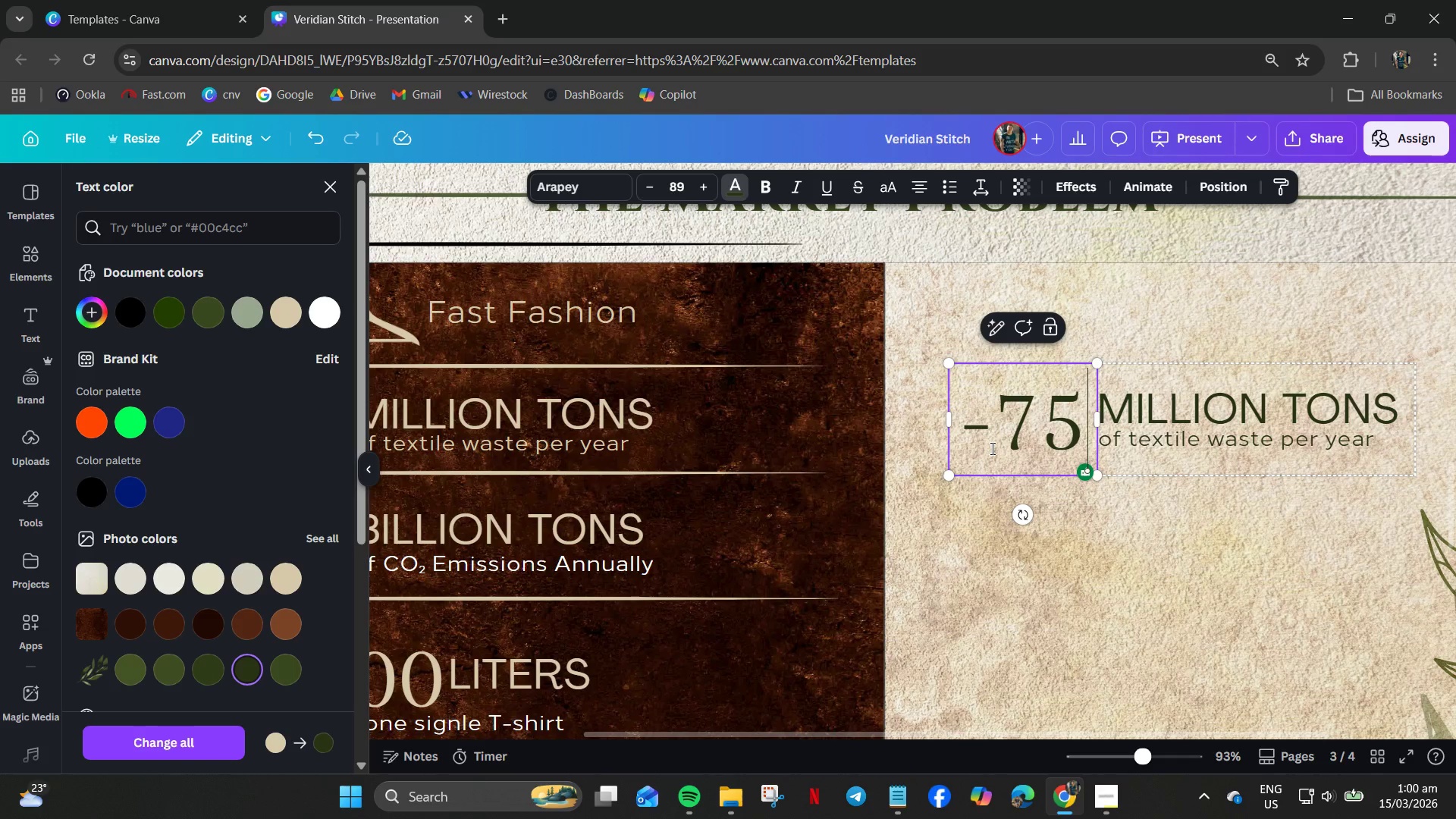 
key(Shift+5)
 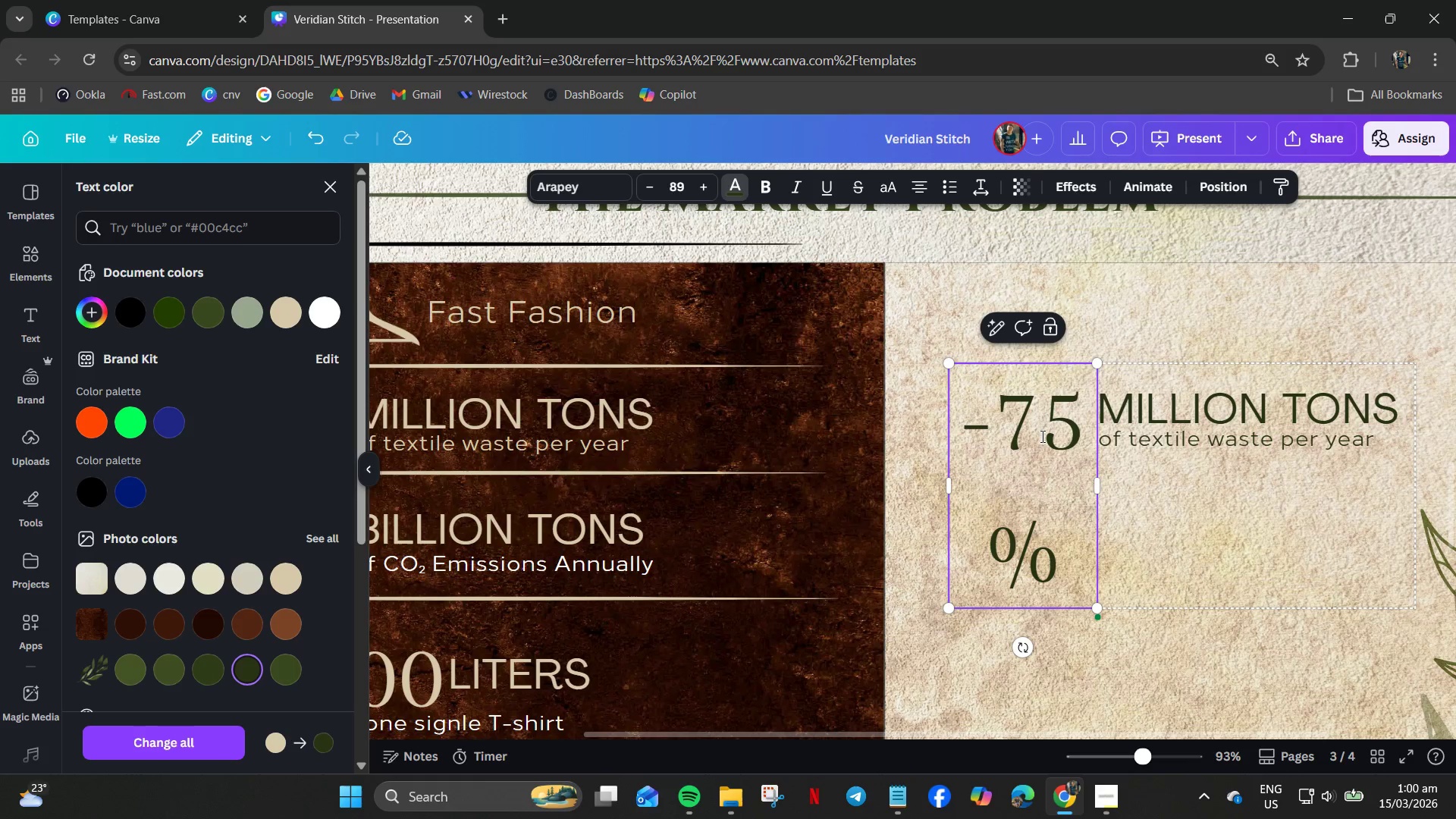 
key(Control+A)
 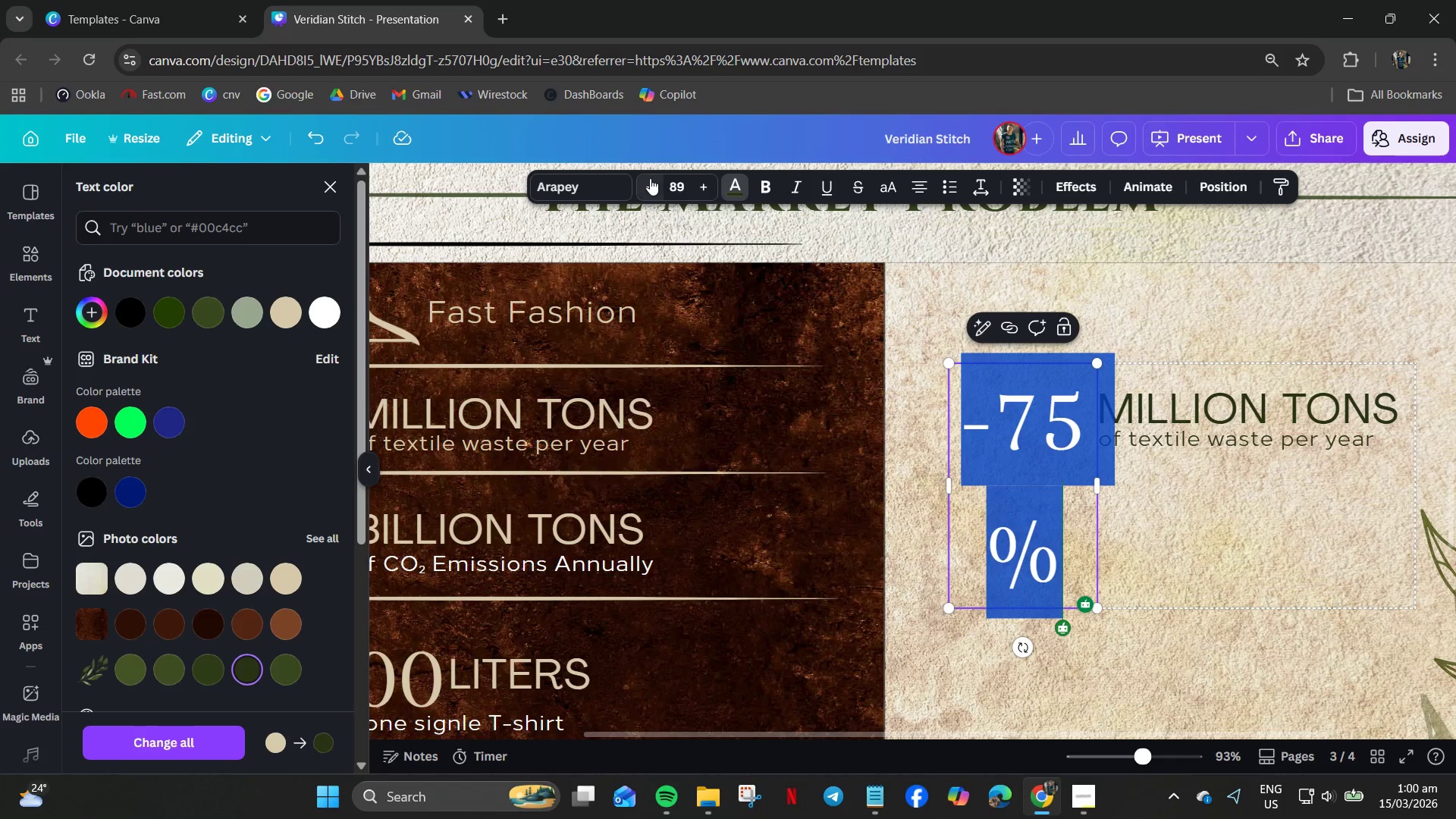 
double_click([649, 190])
 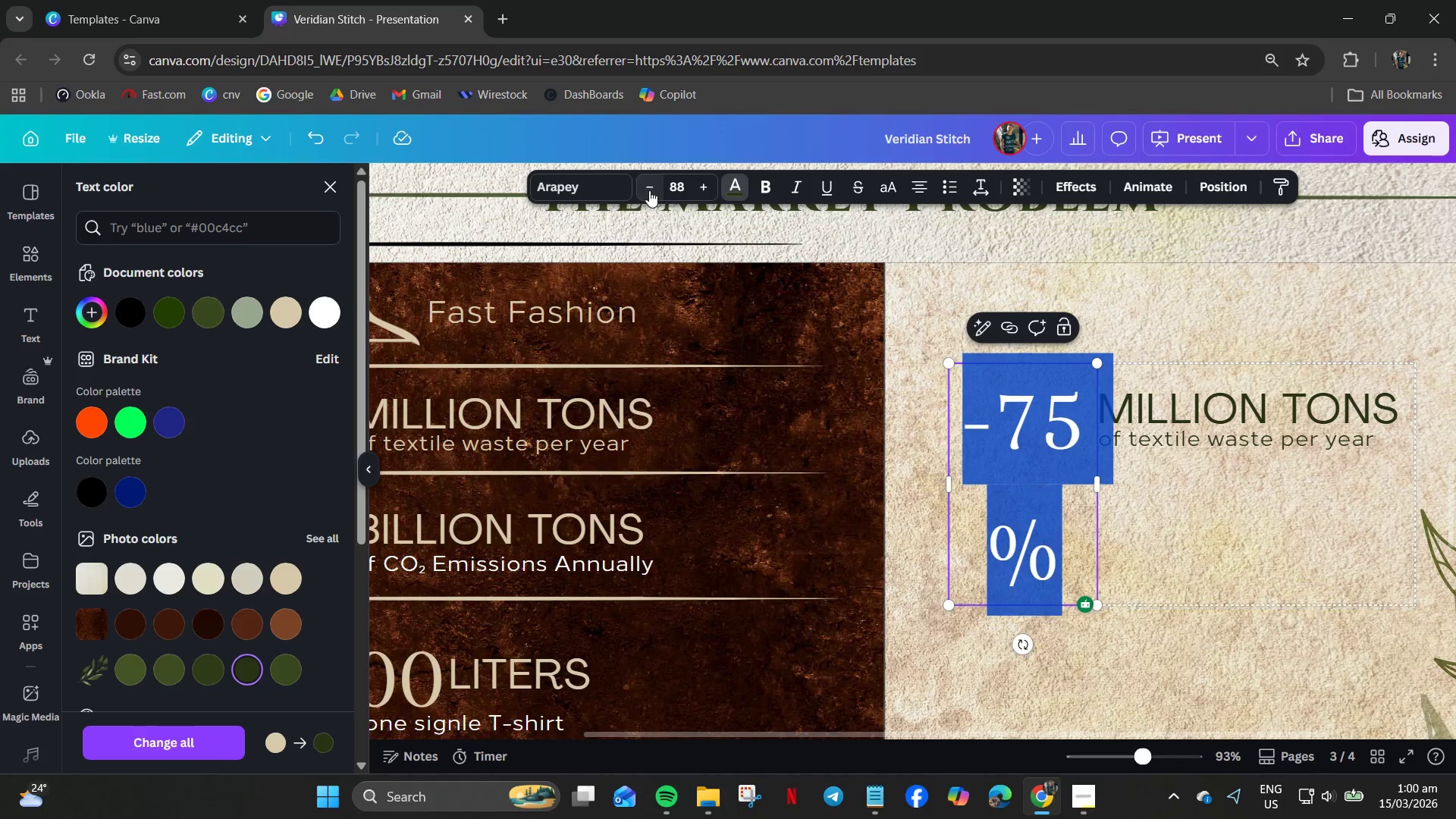 
triple_click([649, 190])
 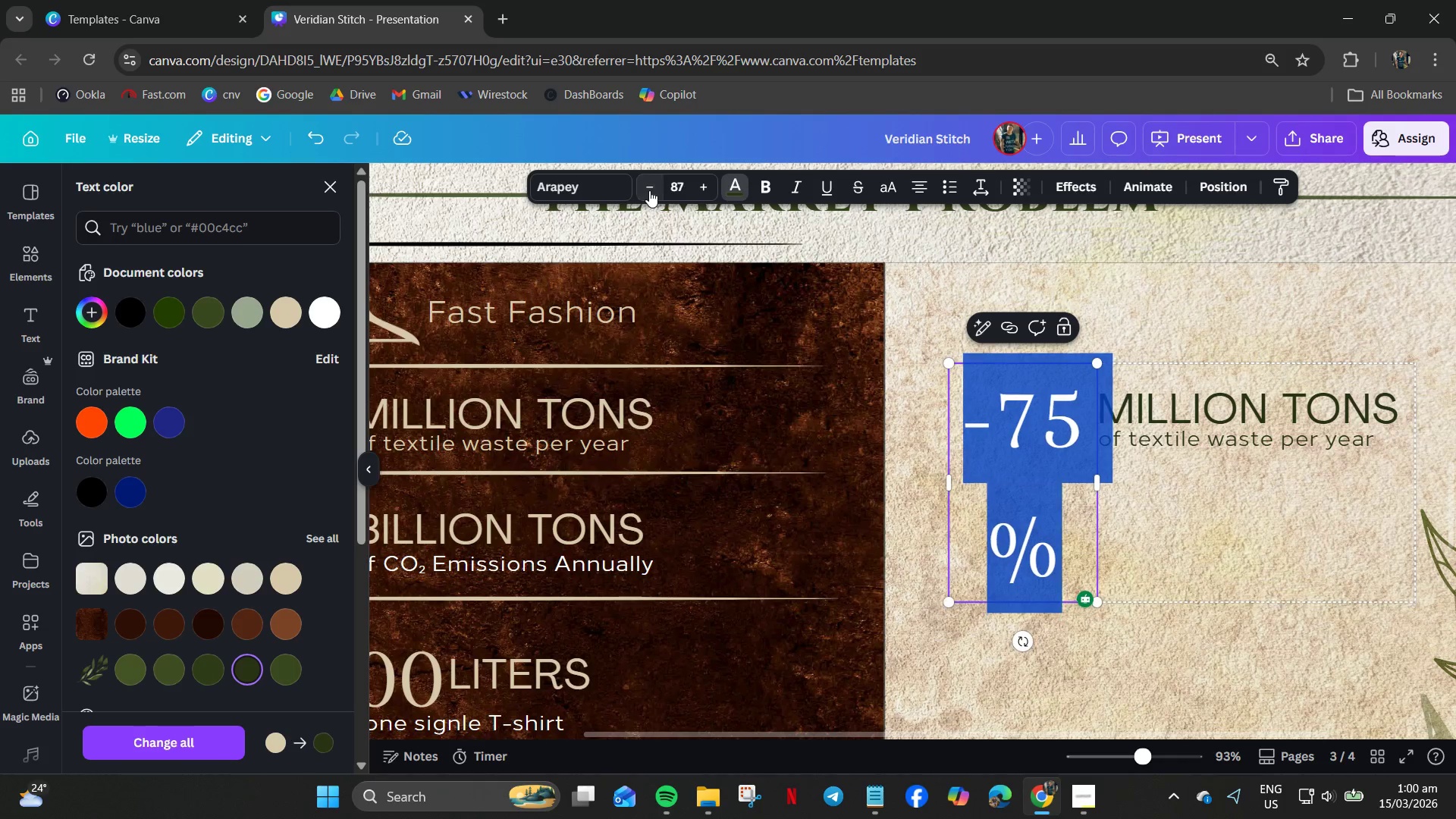 
triple_click([649, 190])
 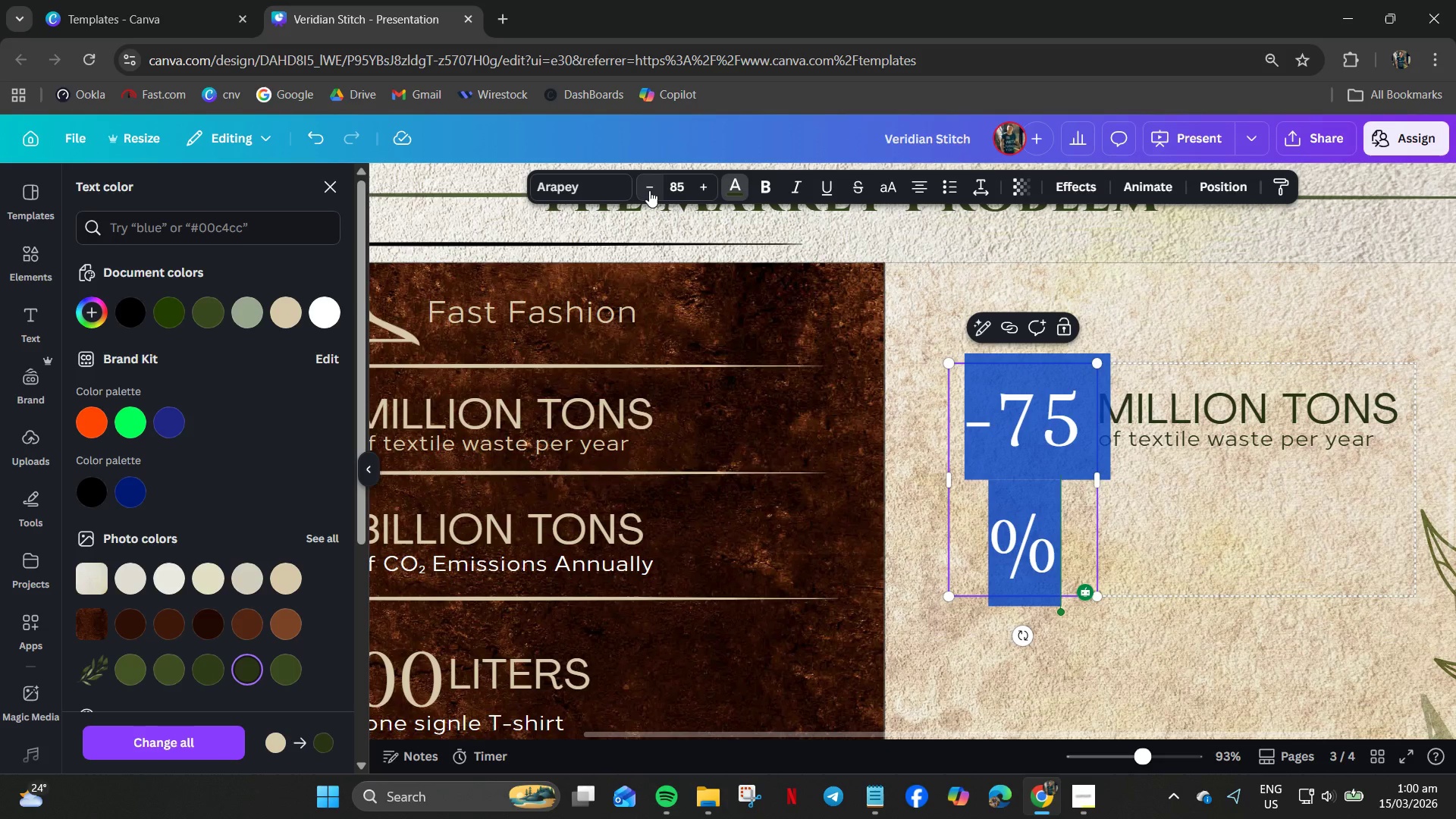 
key(Control+Z)
 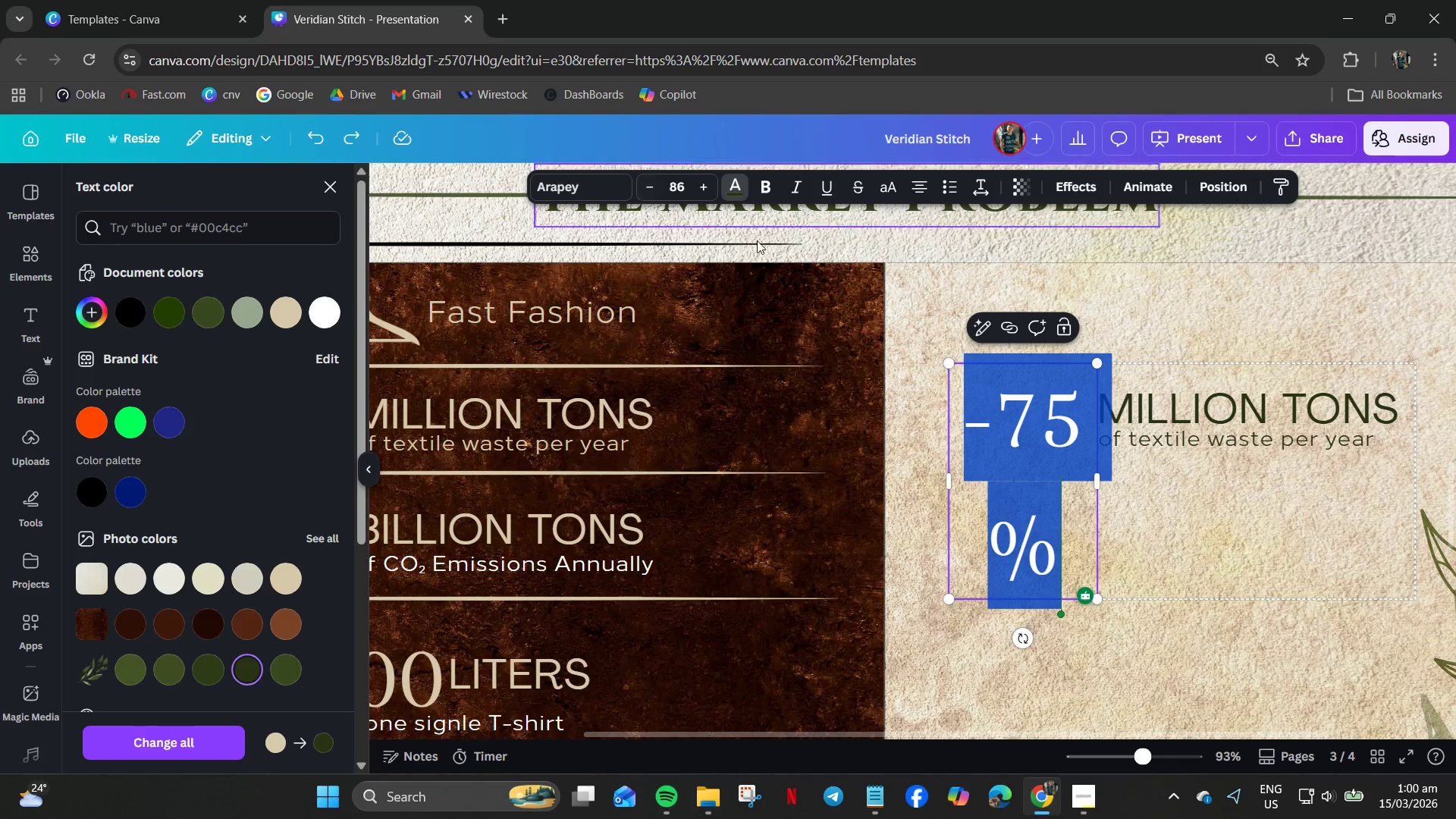 
key(Control+Z)
 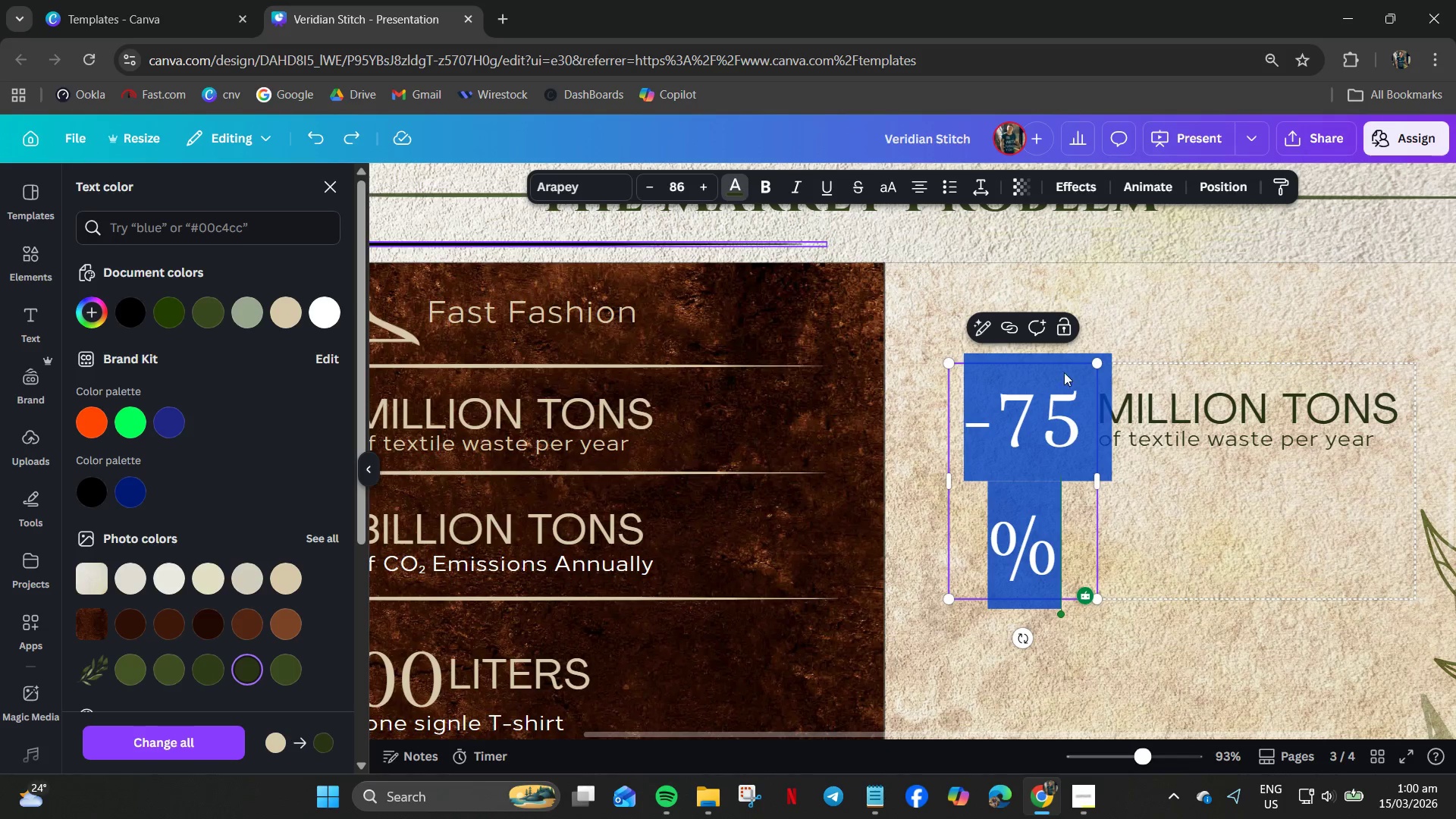 
key(Control+Z)
 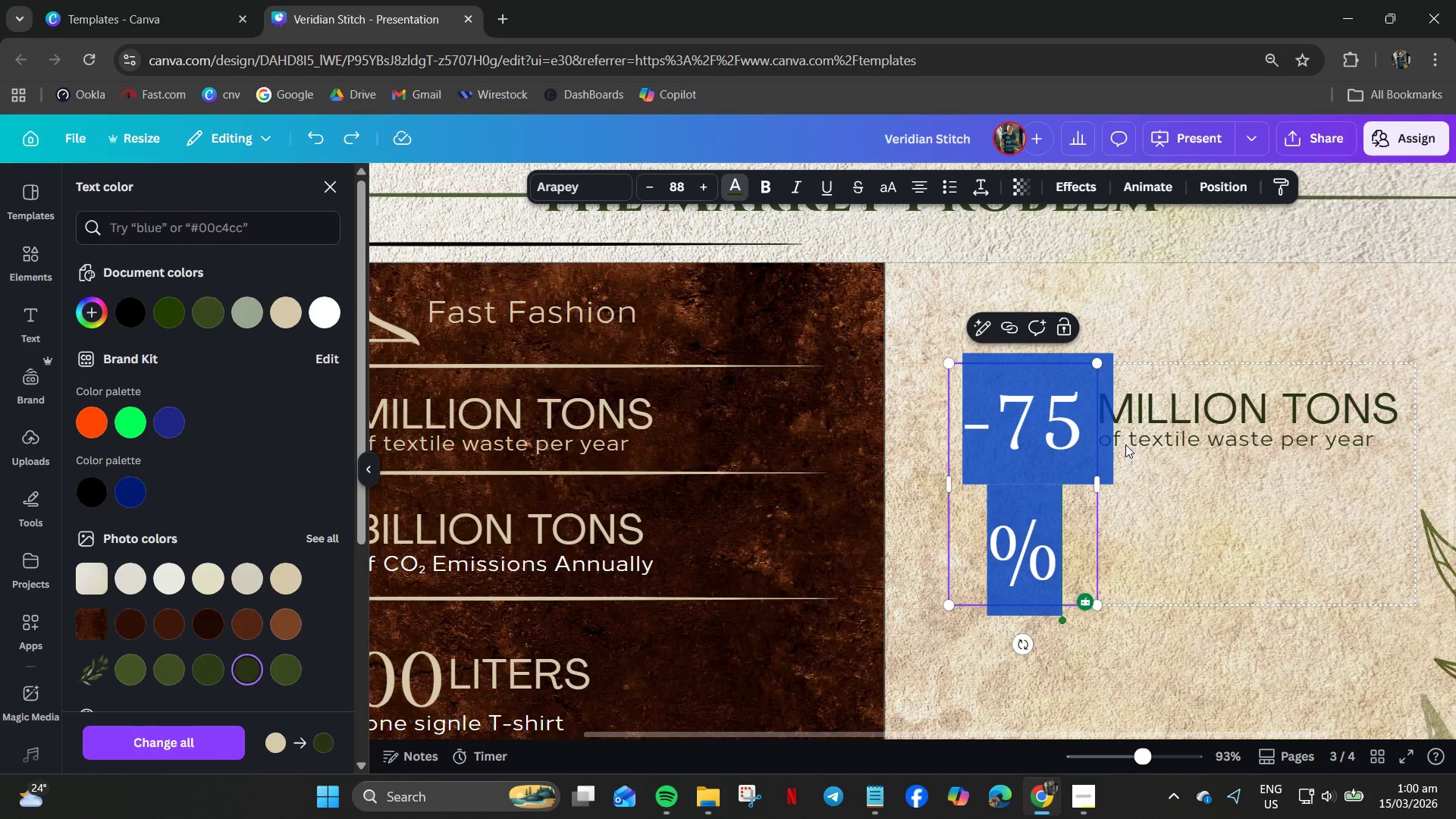 
key(Control+Z)
 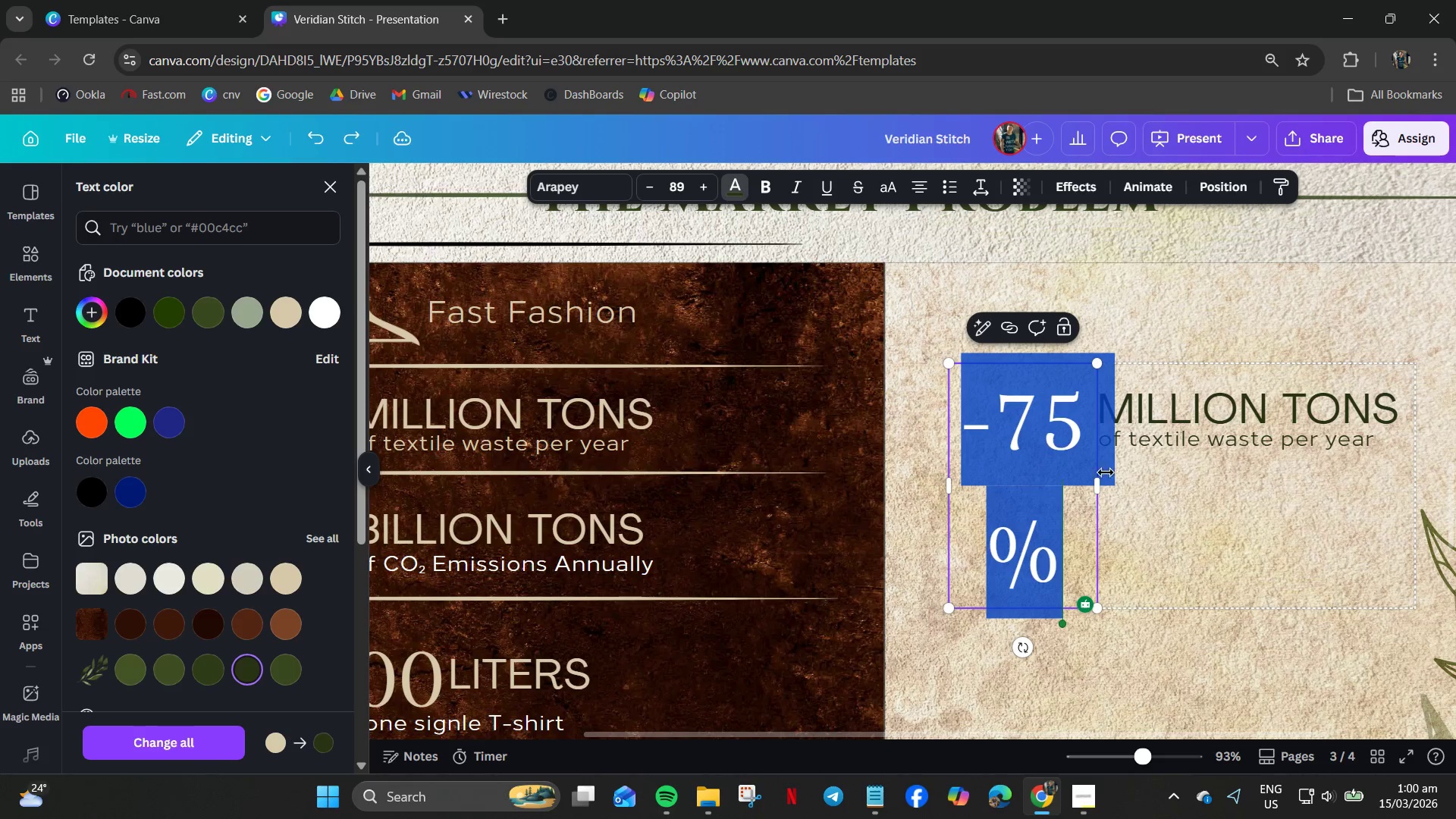 
key(Control+Z)
 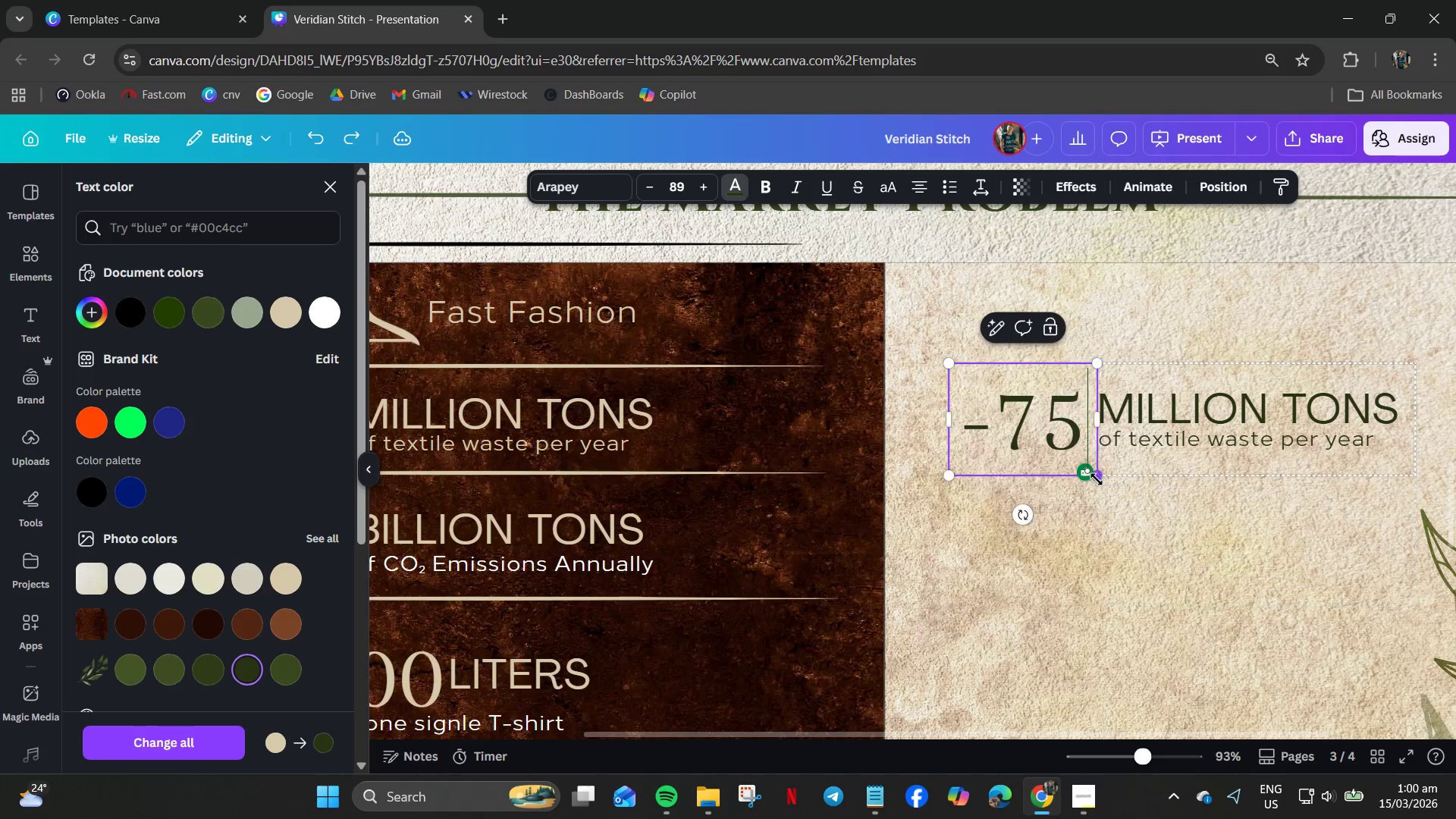 
key(Control+Z)
 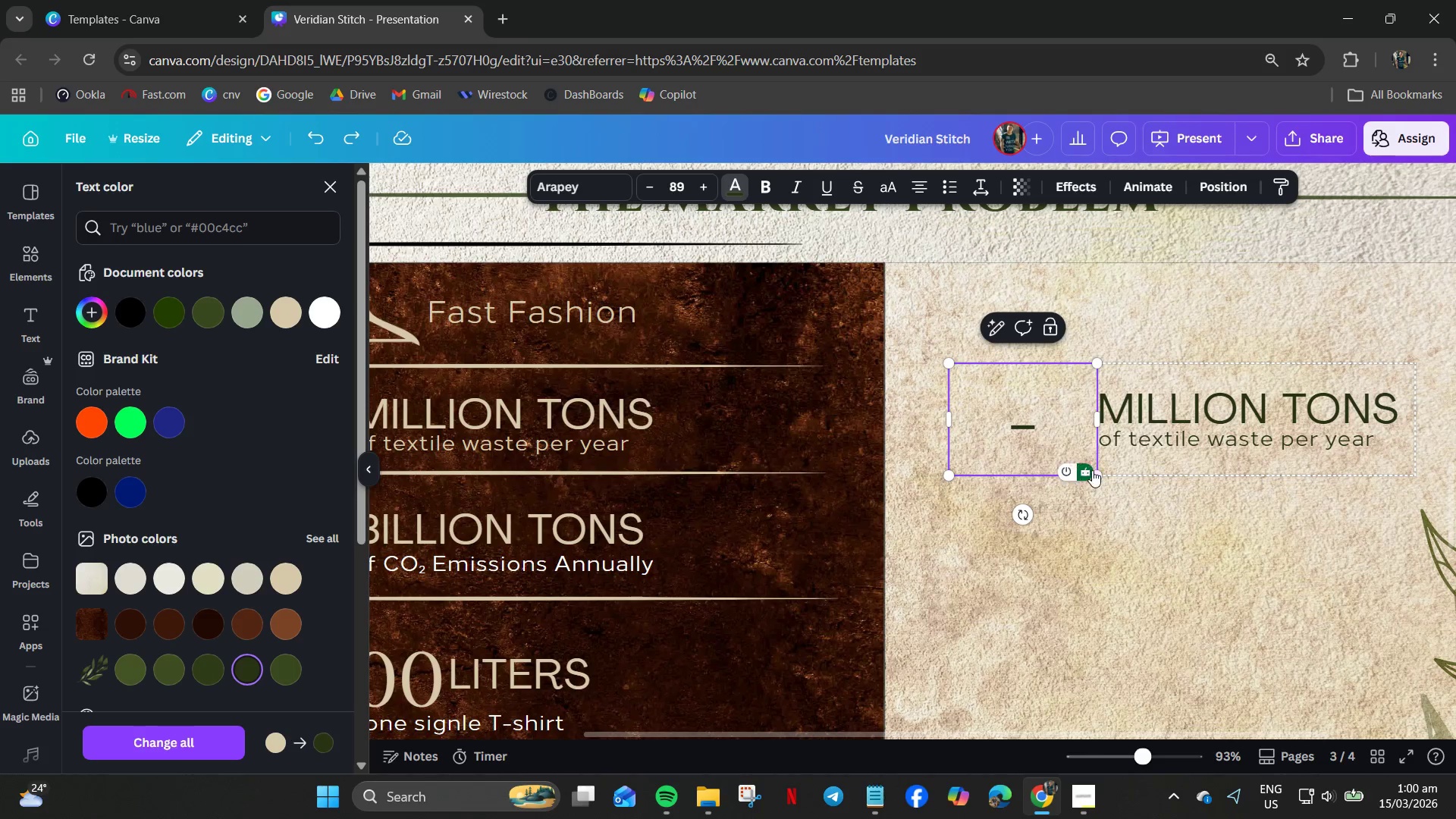 
key(Control+Y)
 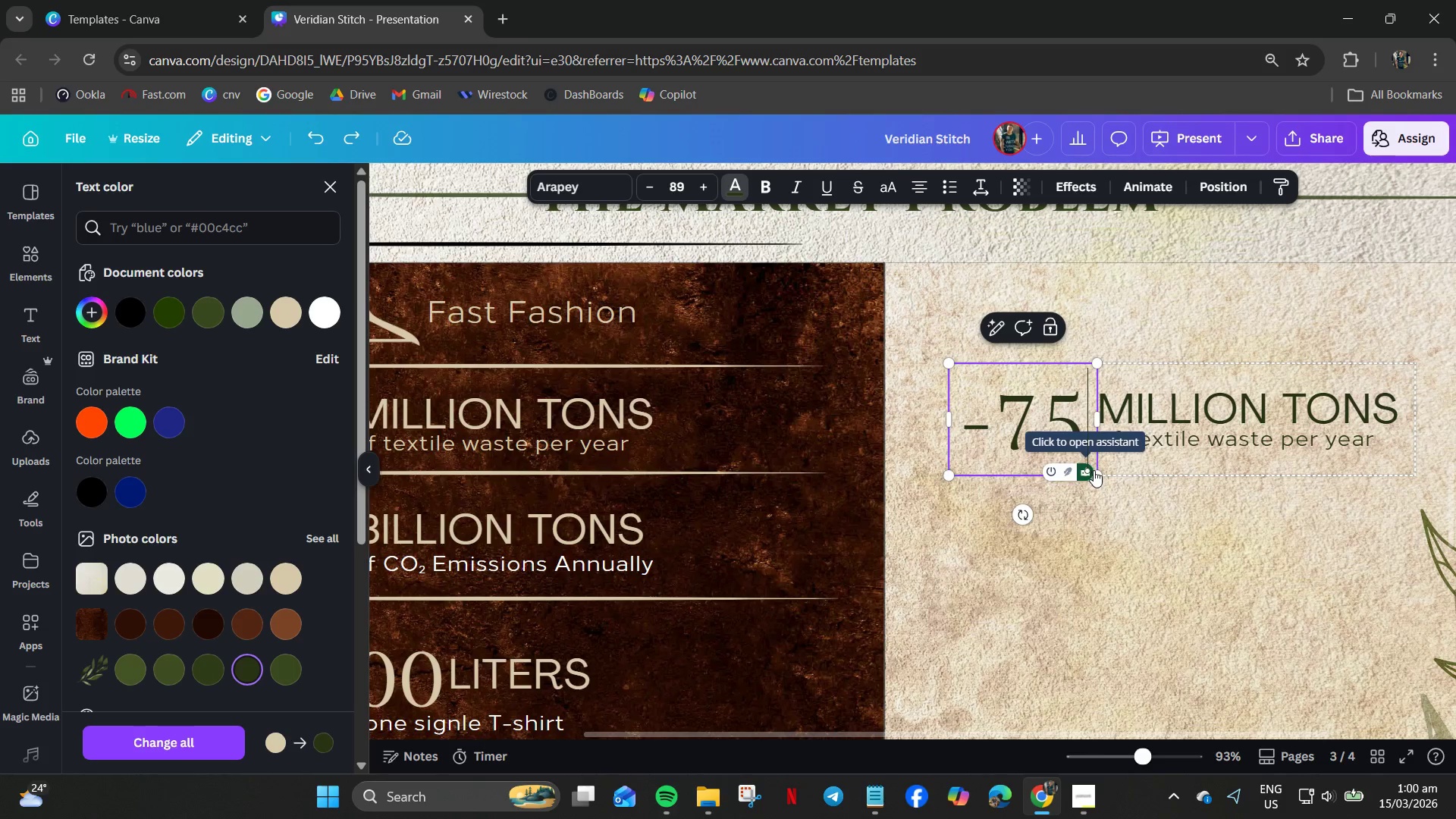 
key(Control+Y)
 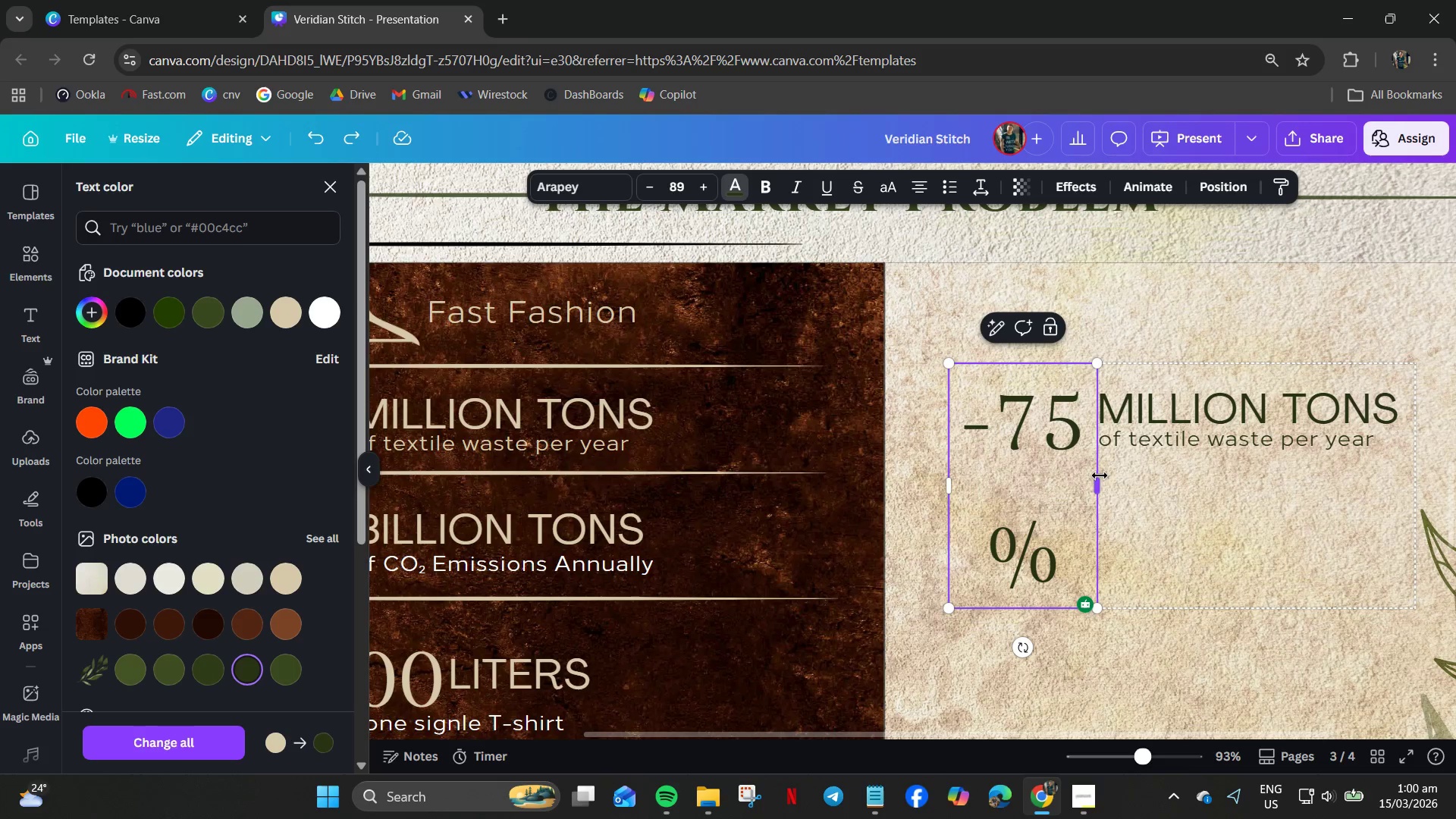 
left_click_drag(start_coordinate=[1100, 483], to_coordinate=[1160, 479])
 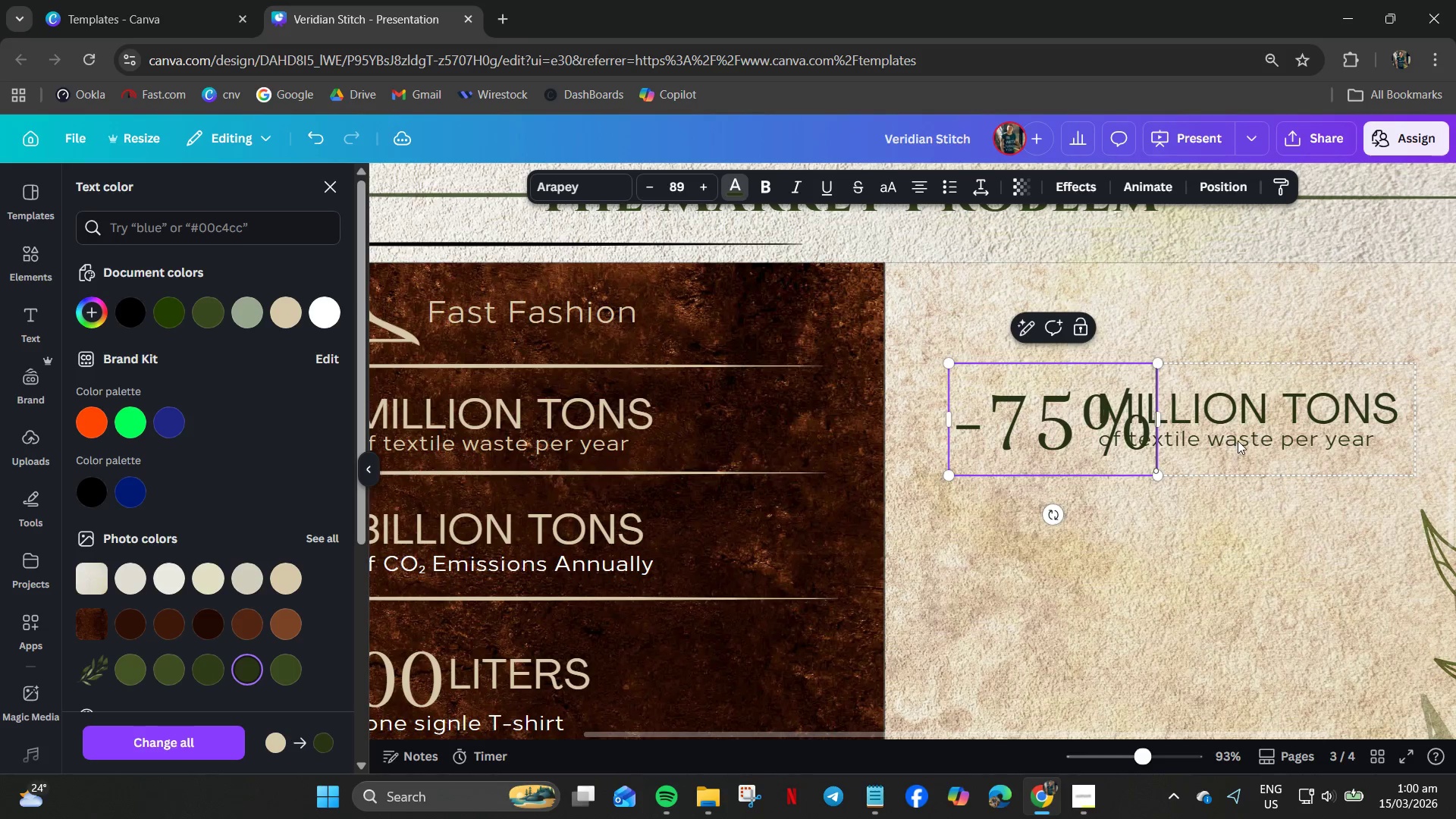 
left_click([1238, 440])
 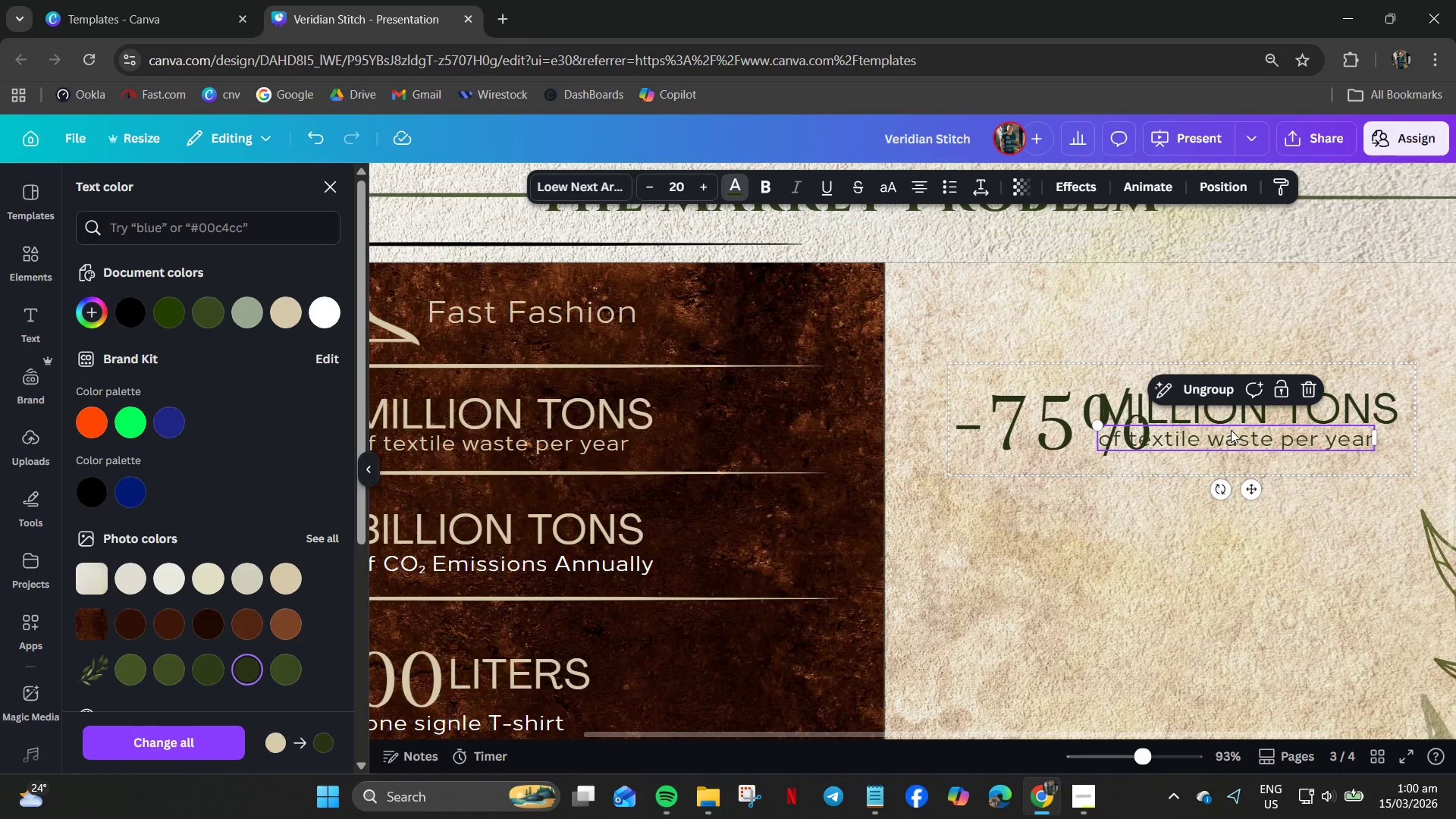 
left_click_drag(start_coordinate=[1231, 430], to_coordinate=[1275, 435])
 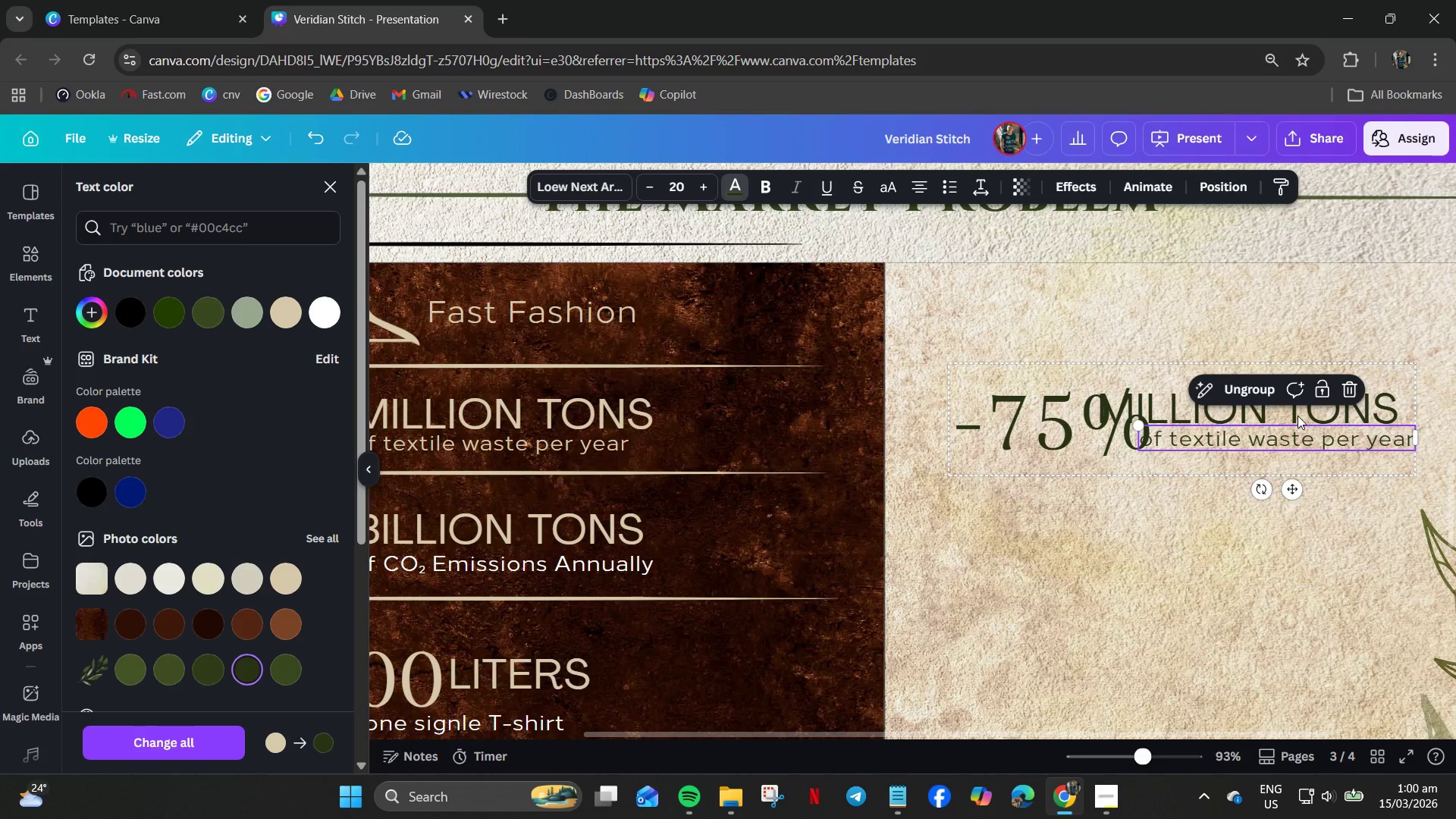 
left_click([1298, 416])
 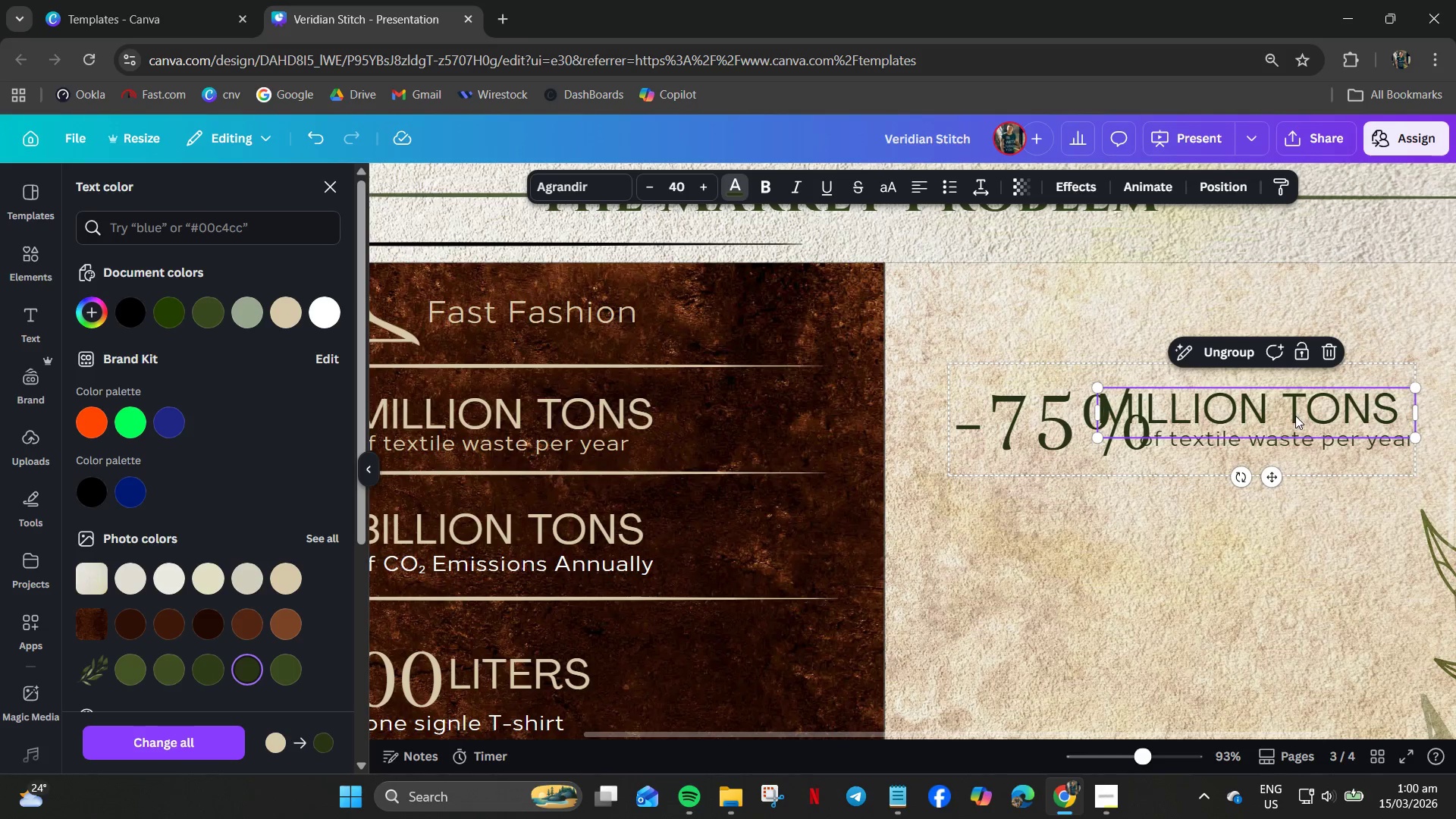 
left_click_drag(start_coordinate=[1295, 416], to_coordinate=[1351, 414])
 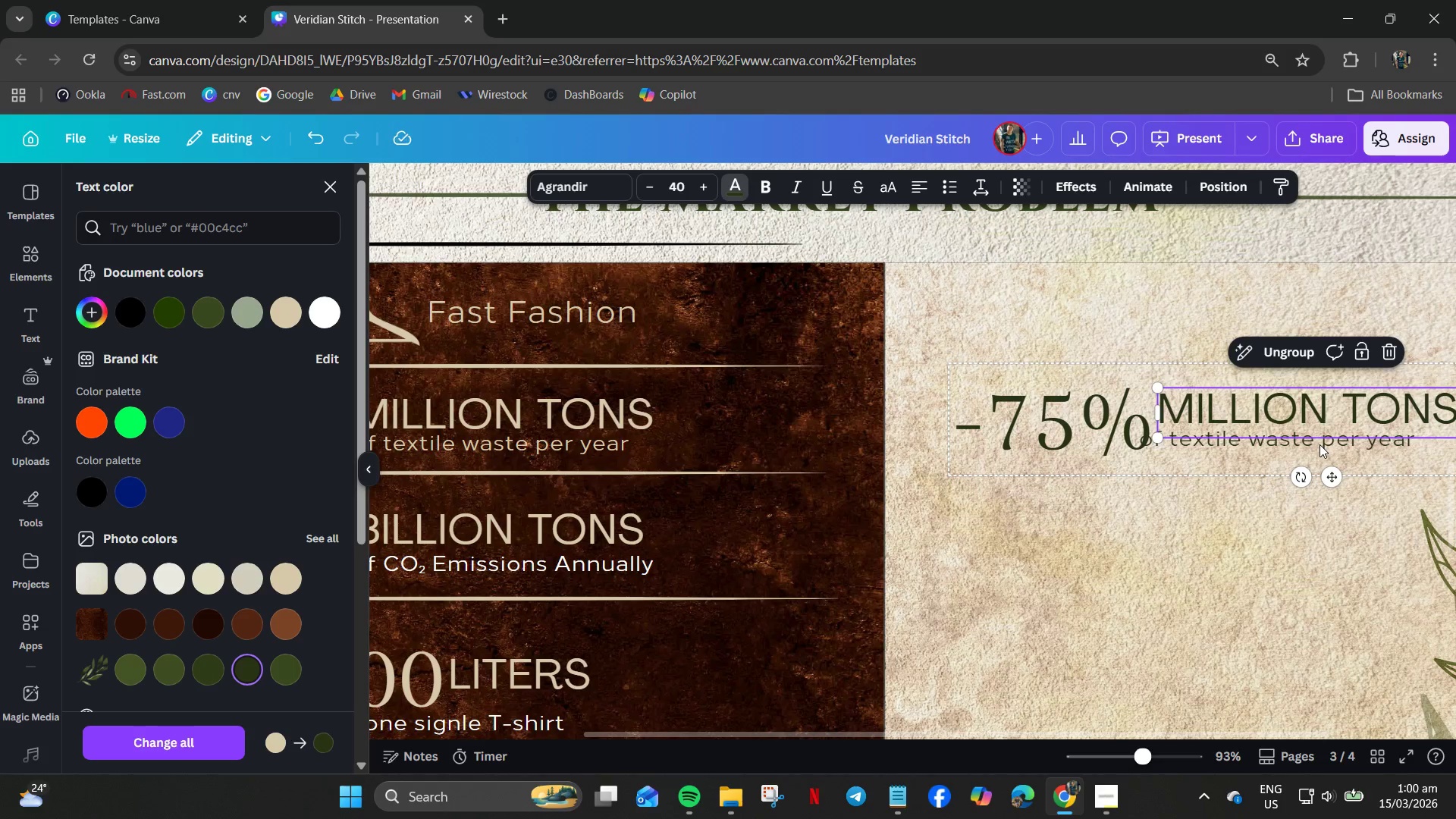 
left_click([1320, 444])
 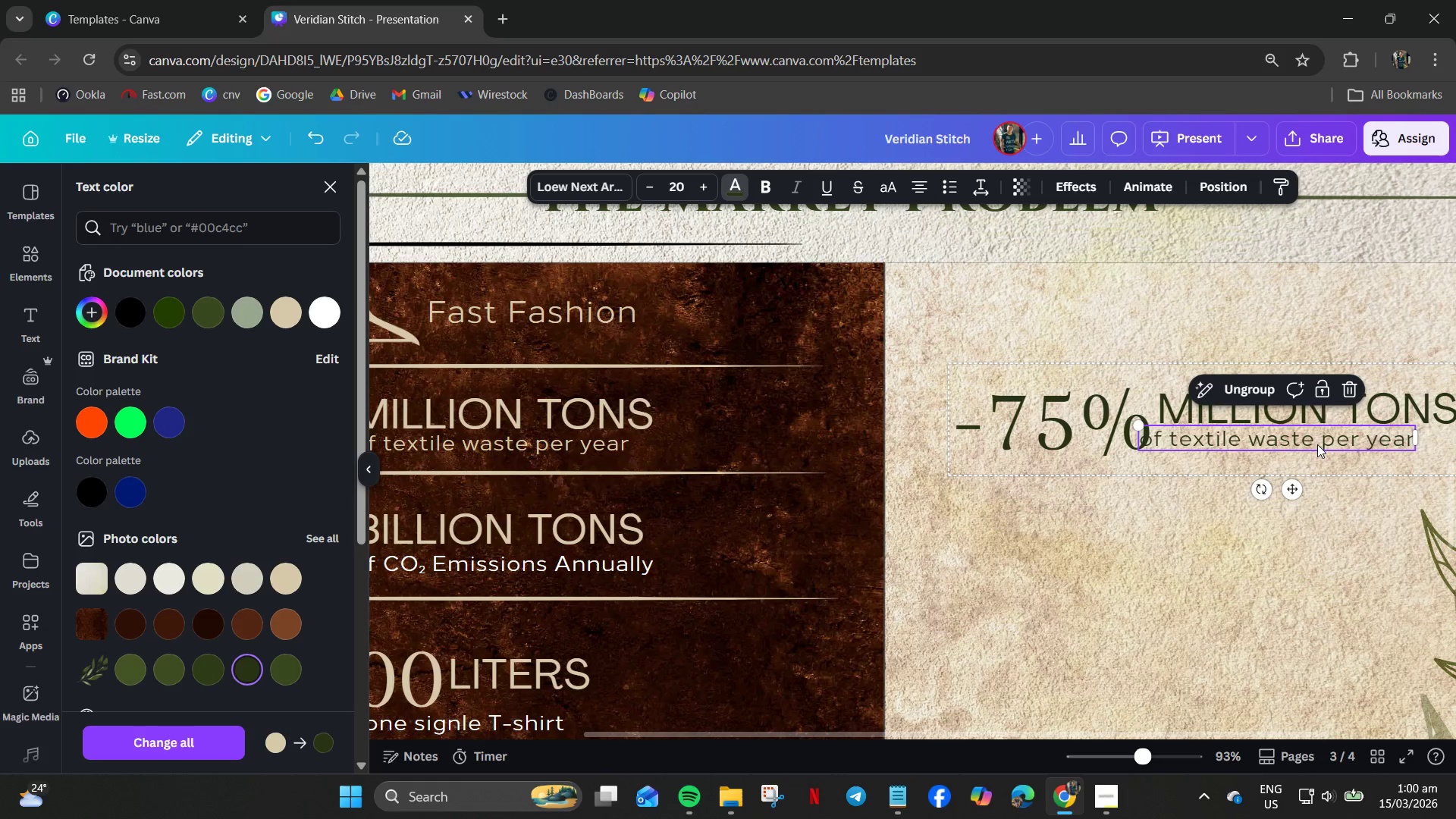 
left_click_drag(start_coordinate=[1317, 444], to_coordinate=[1338, 444])
 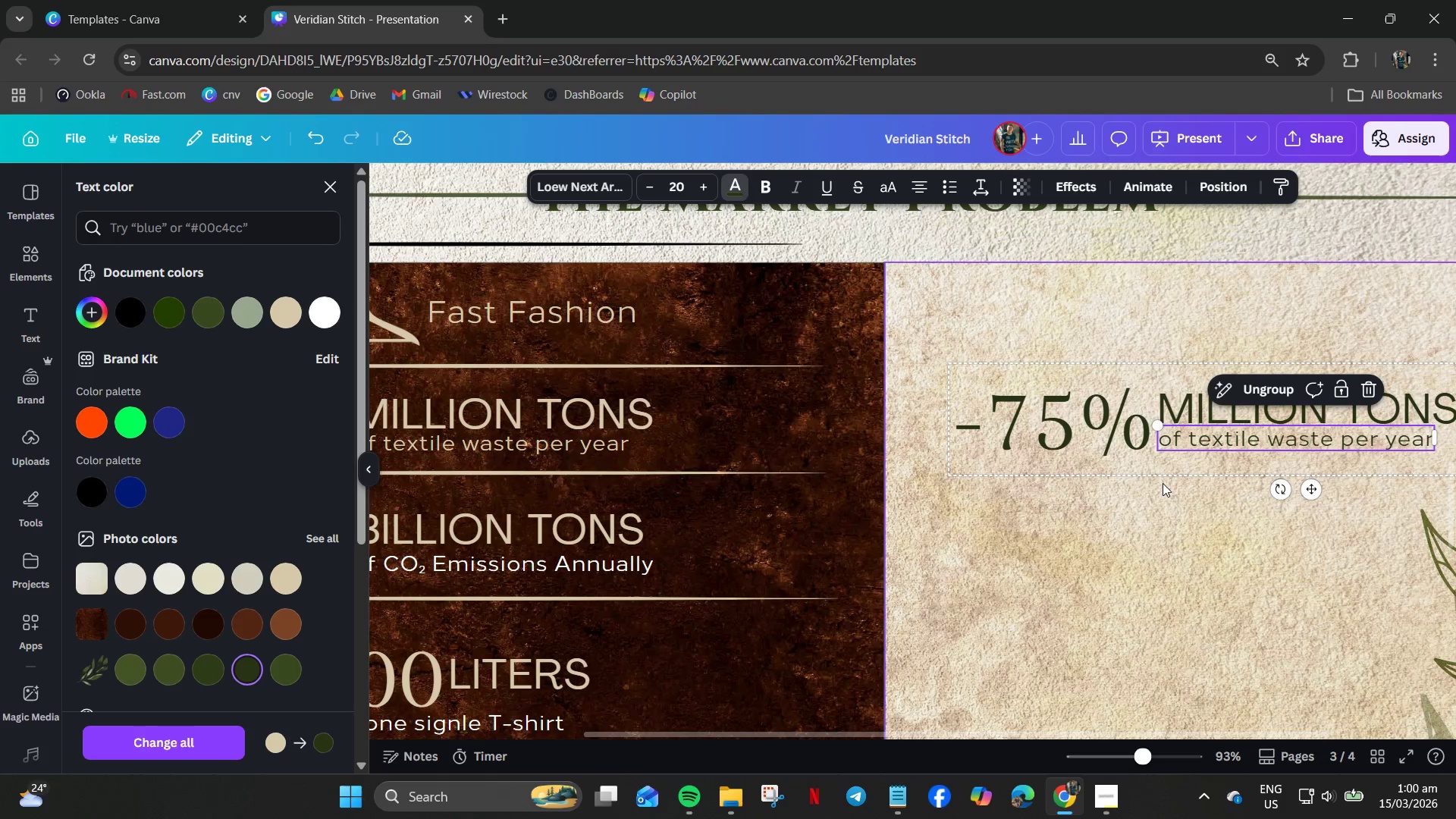 
left_click([1140, 475])
 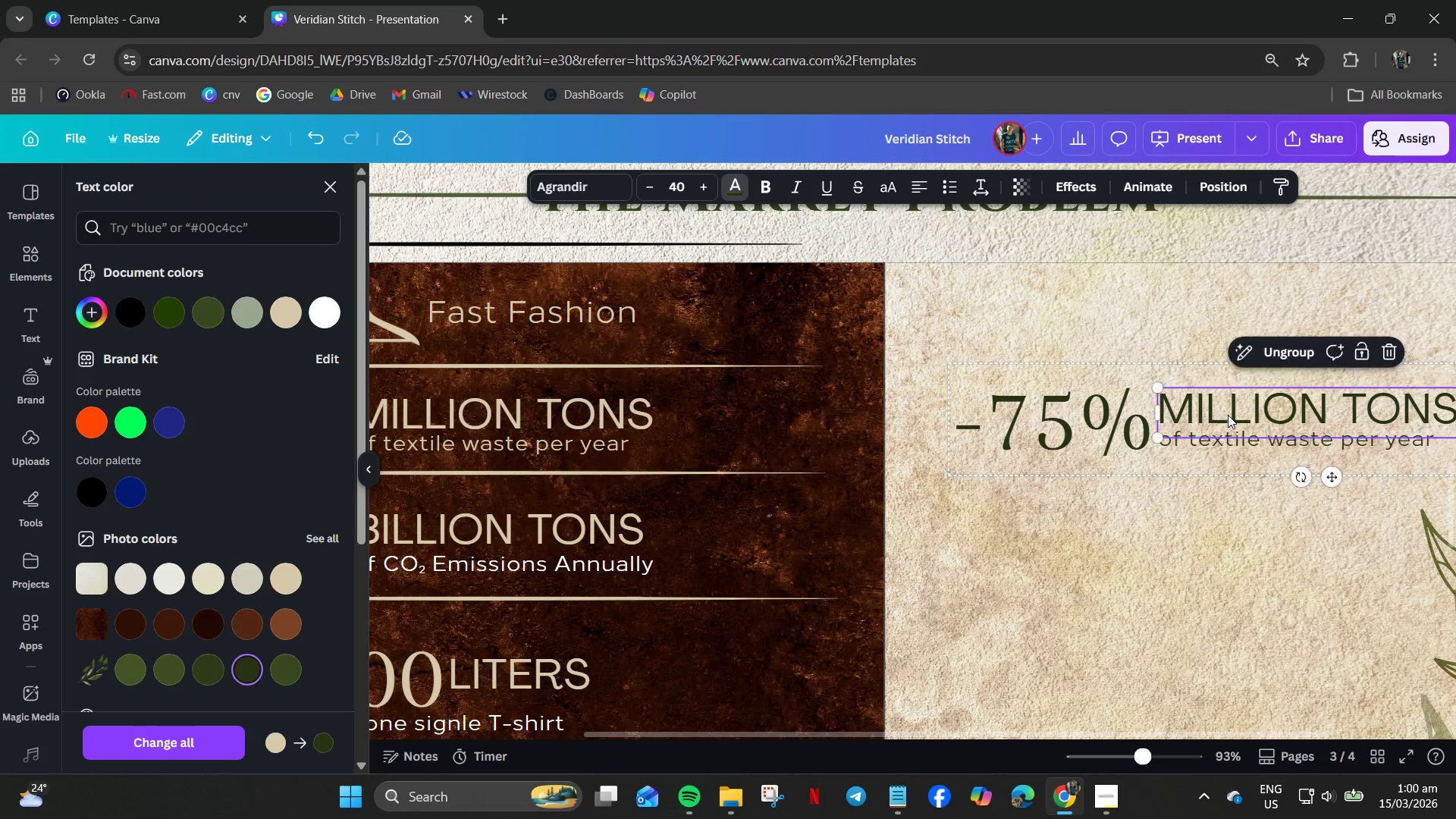 
double_click([1228, 415])
 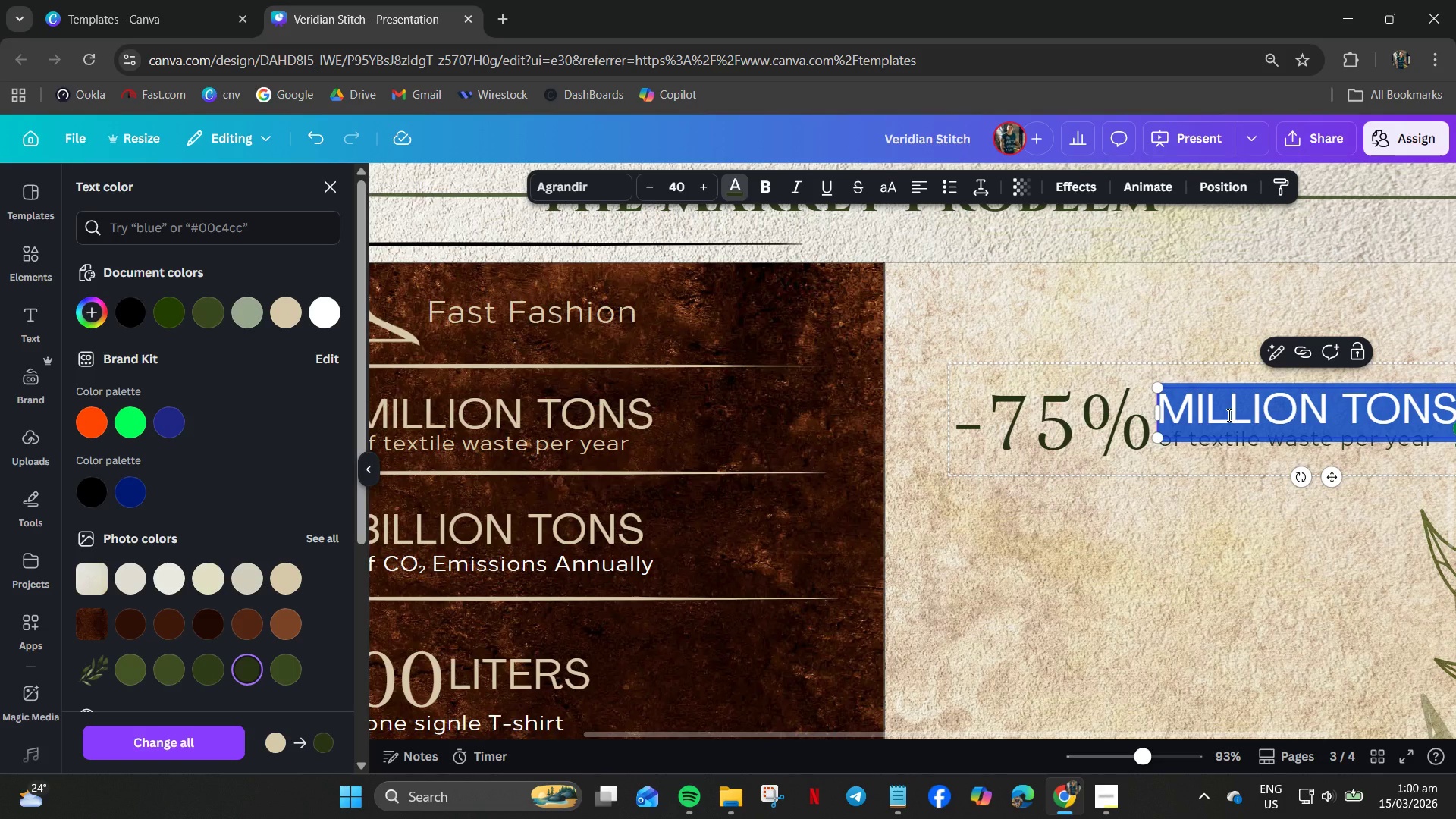 
type(LESS WASTE)
 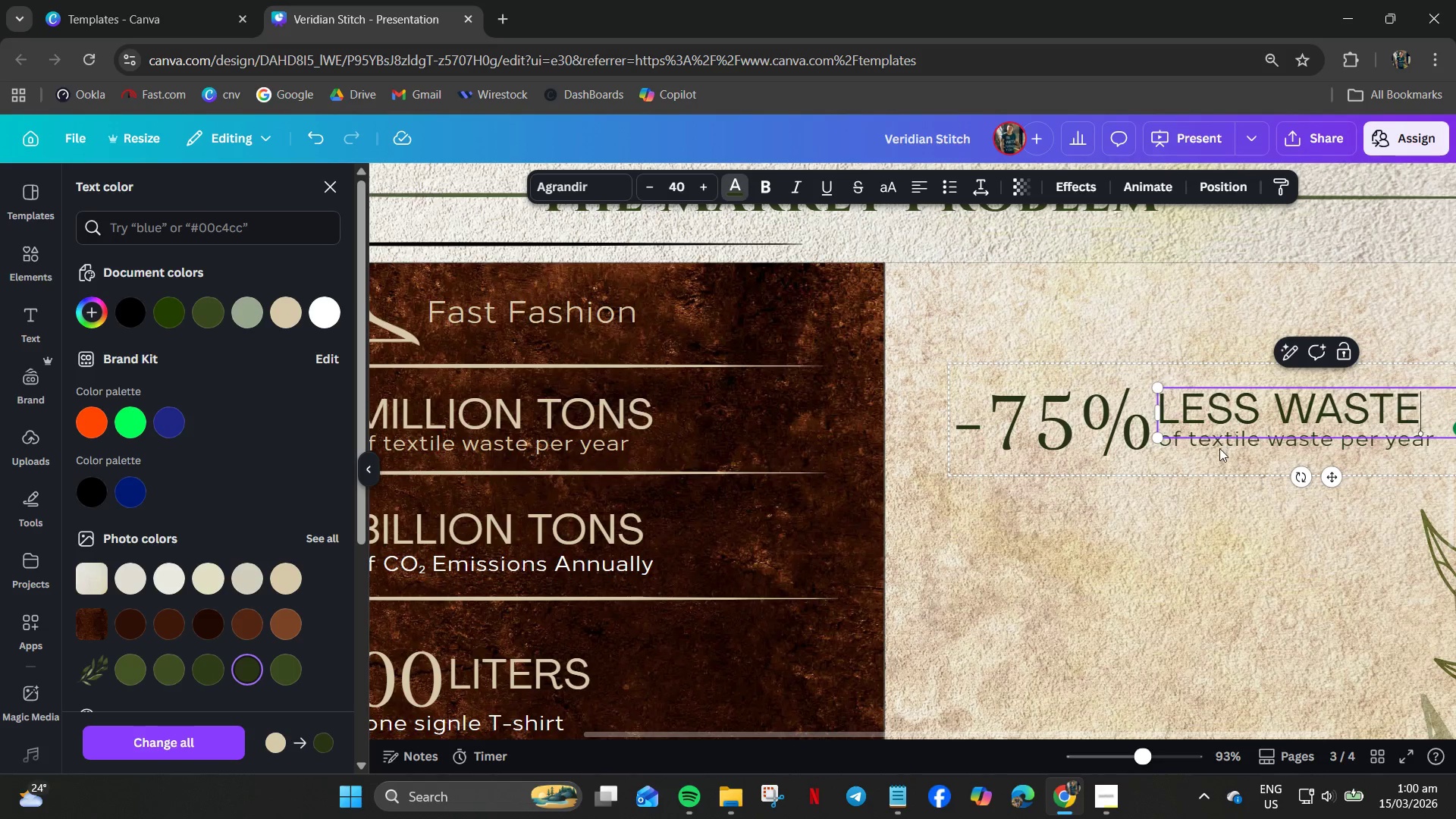 
left_click([1210, 443])
 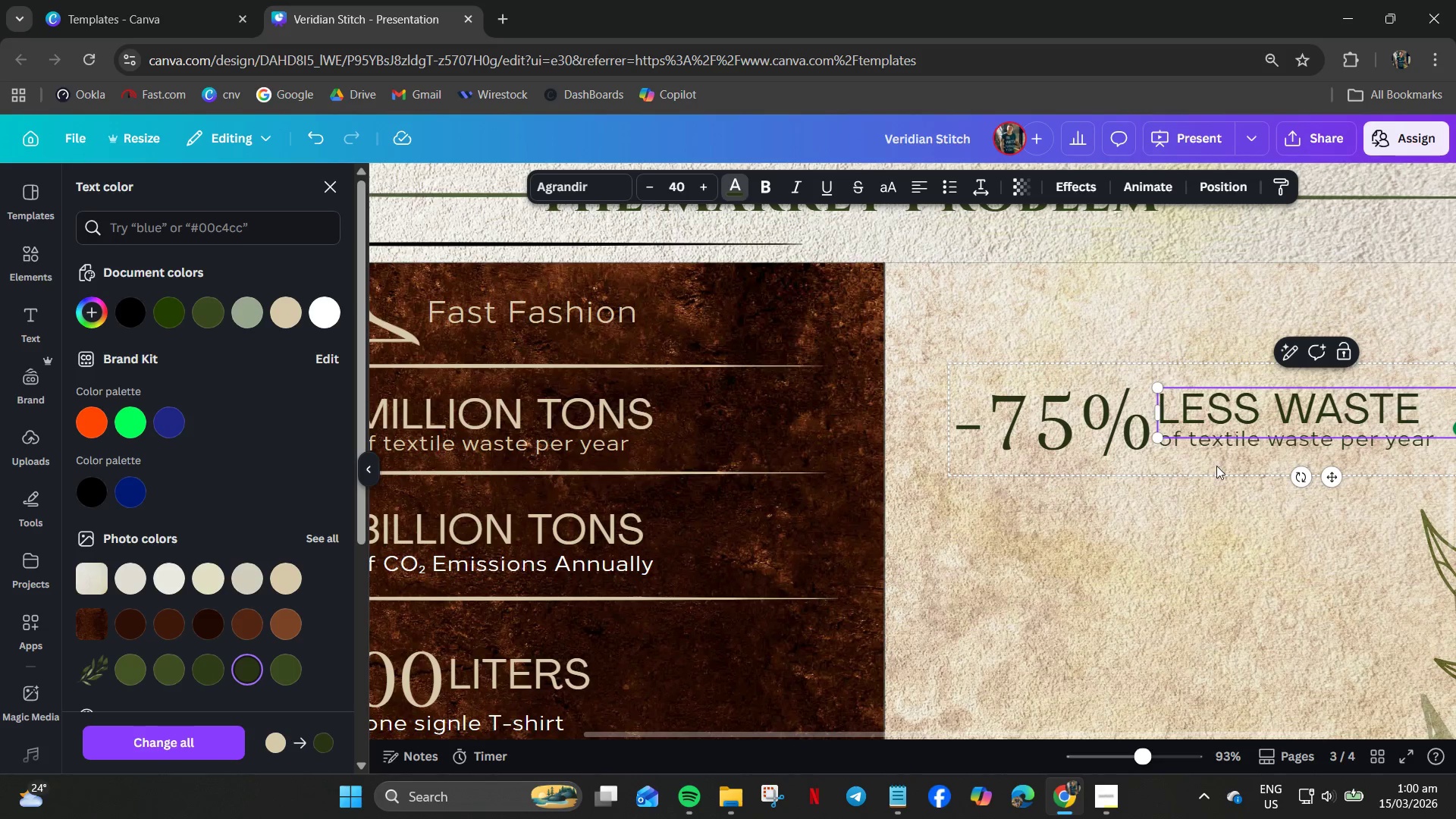 
left_click([1213, 491])
 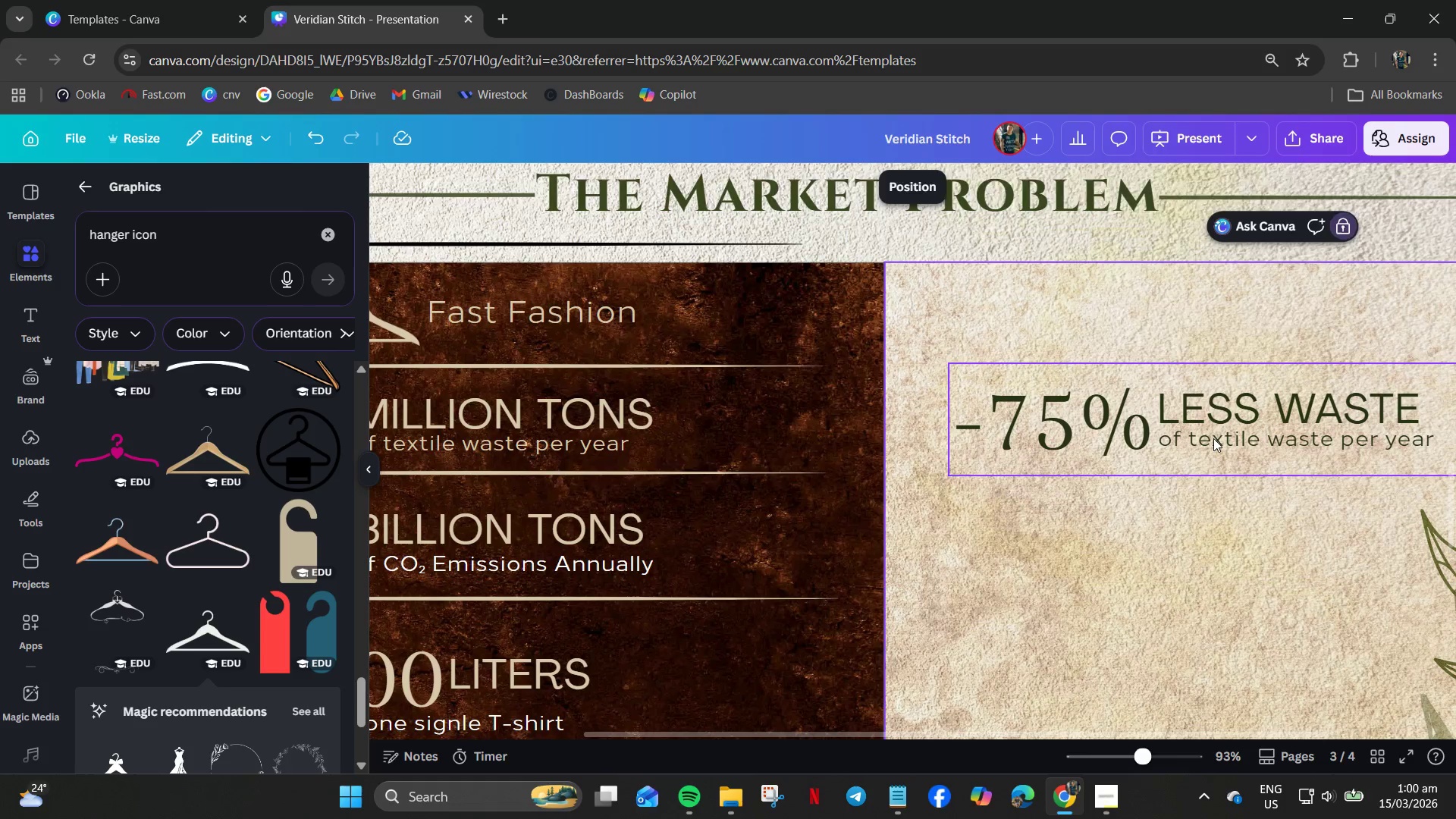 
double_click([1213, 438])
 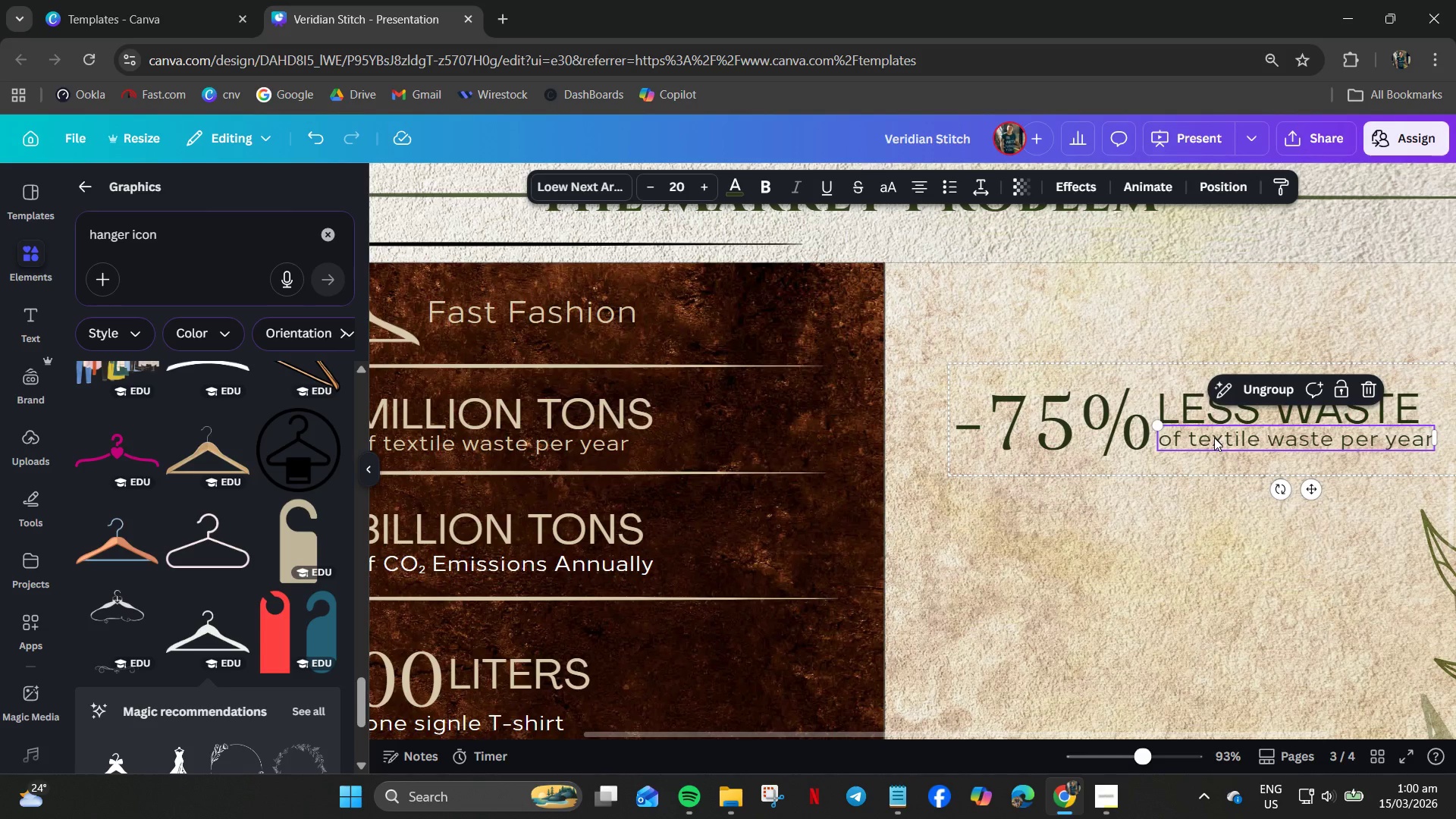 
double_click([1214, 438])
 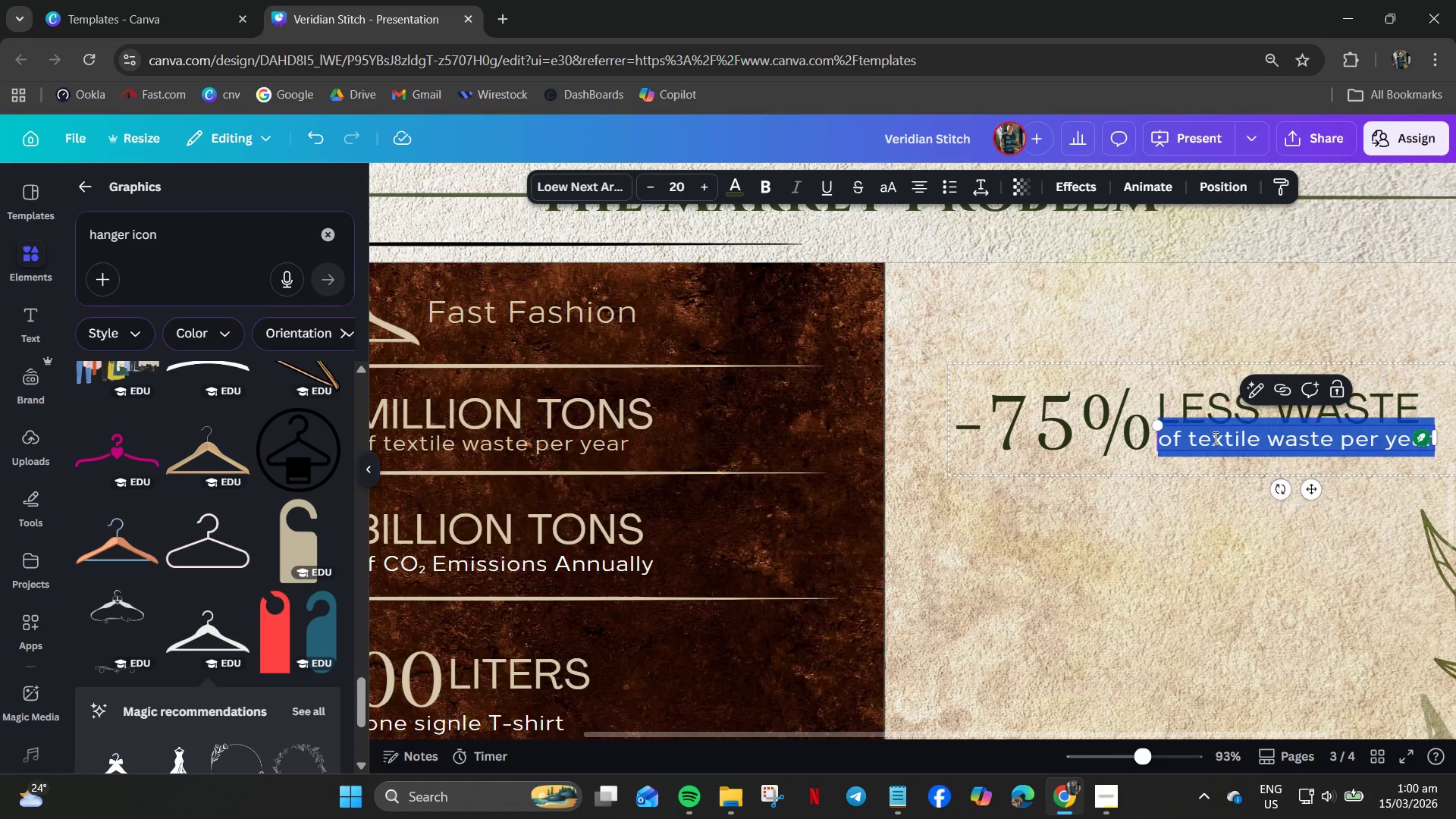 
type(thrpough)
key(Backspace)
key(Backspace)
key(Backspace)
key(Backspace)
key(Backspace)
type(ough upcycling & reuse)
 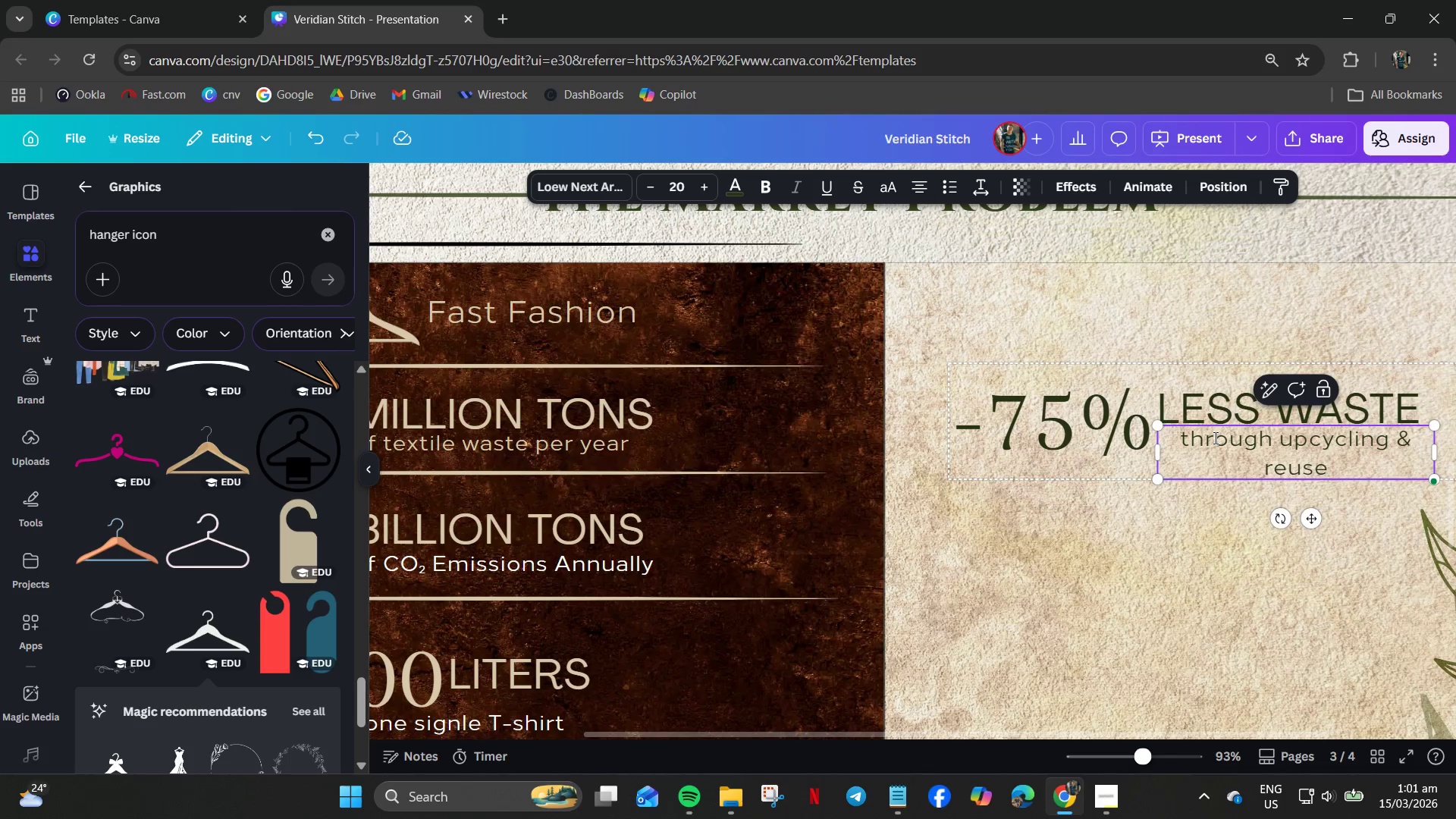 
hold_key(key=ControlLeft, duration=0.52)
scroll: coordinate [1210, 462], scroll_direction: down, amount: 2.0
 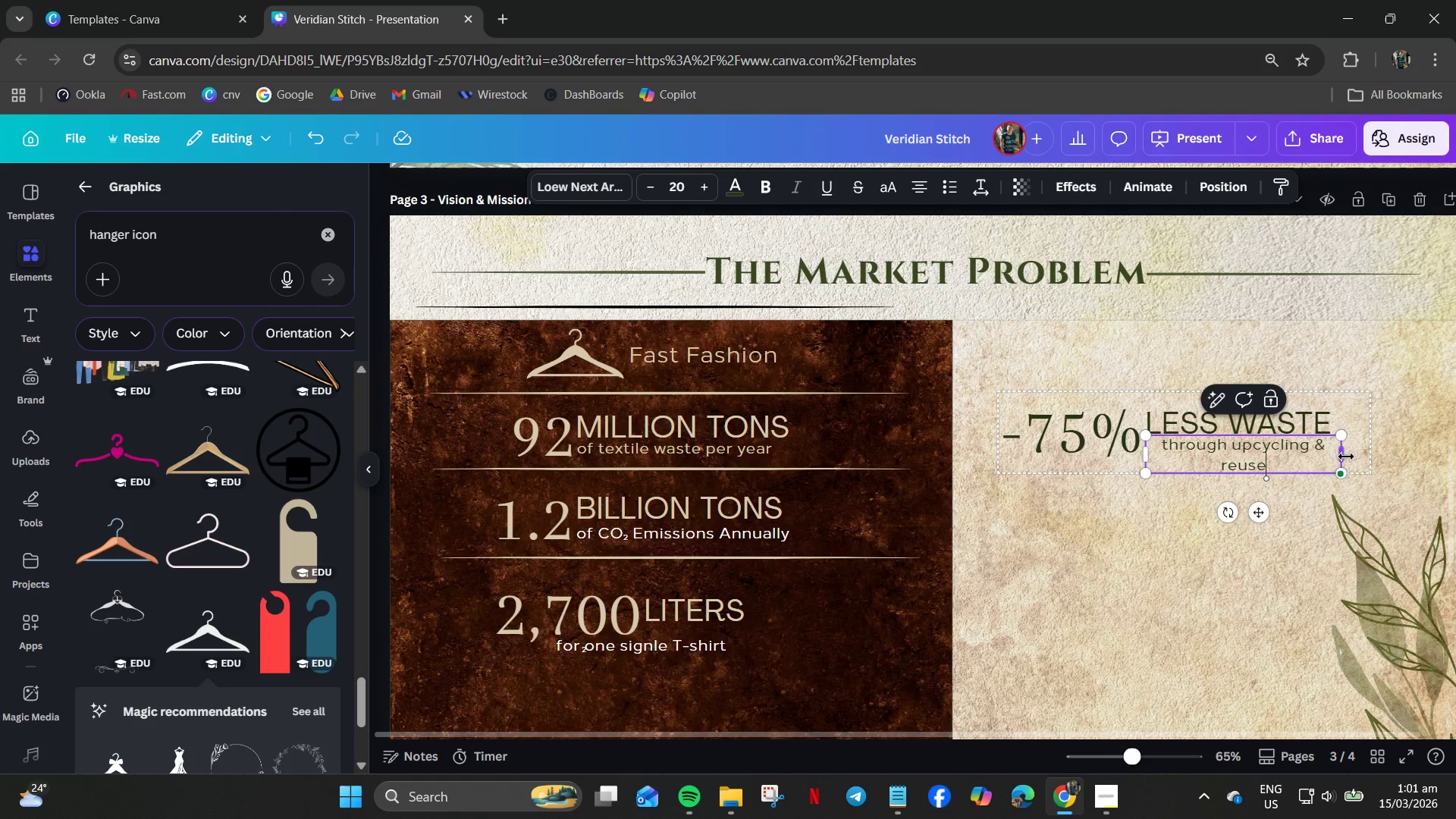 
left_click_drag(start_coordinate=[1346, 457], to_coordinate=[1372, 454])
 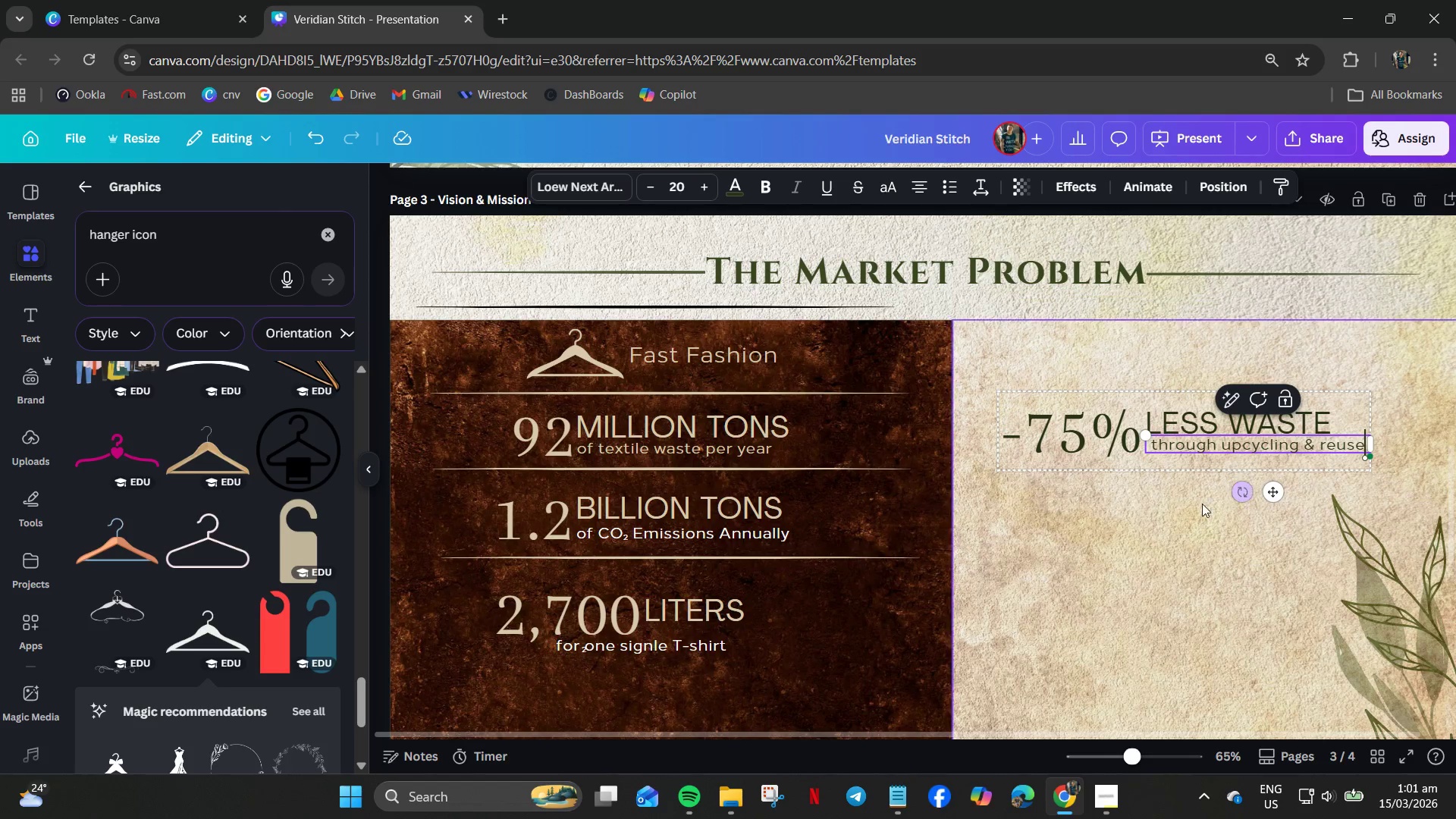 
left_click([1196, 506])
 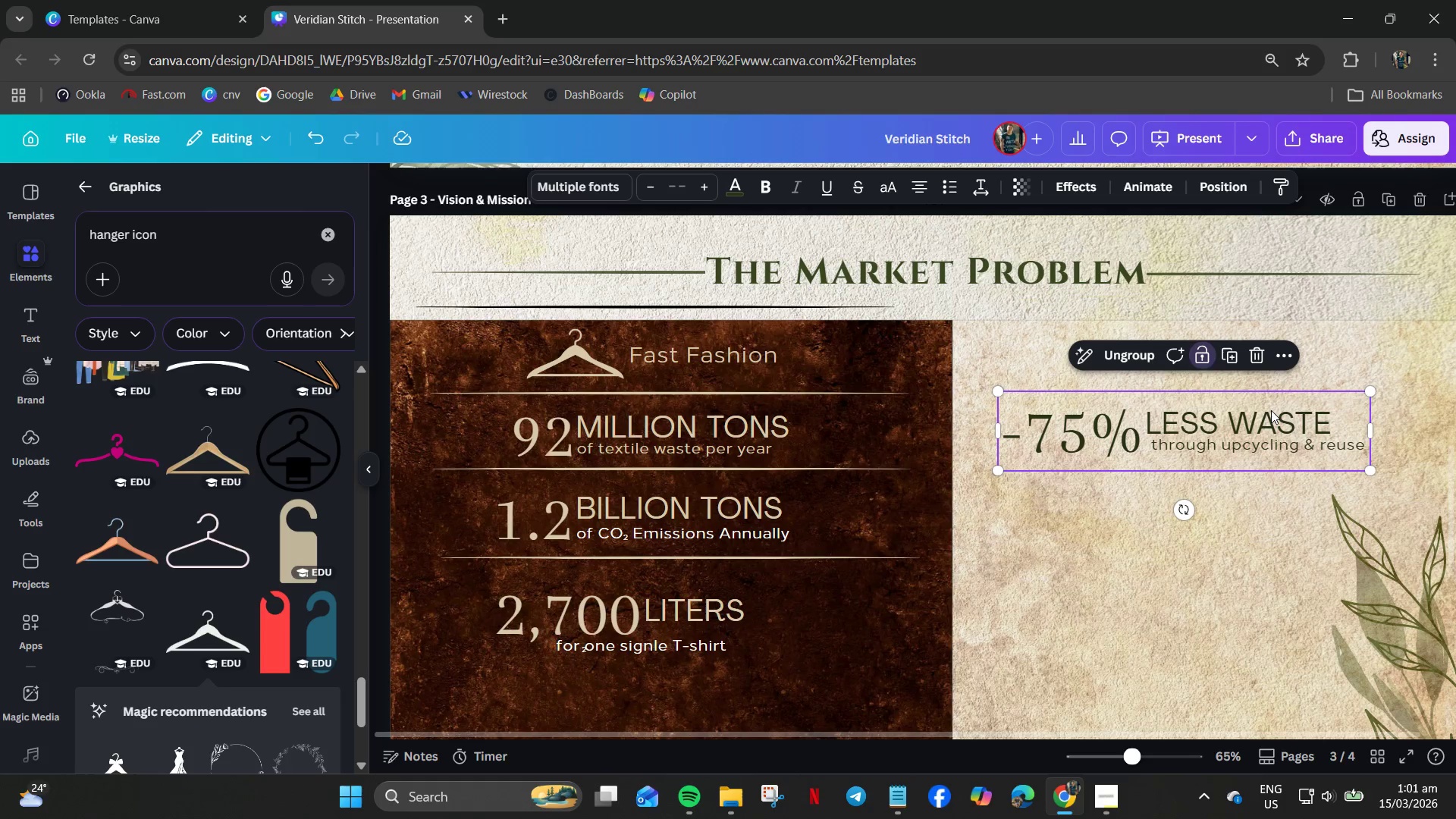 
double_click([1271, 410])
 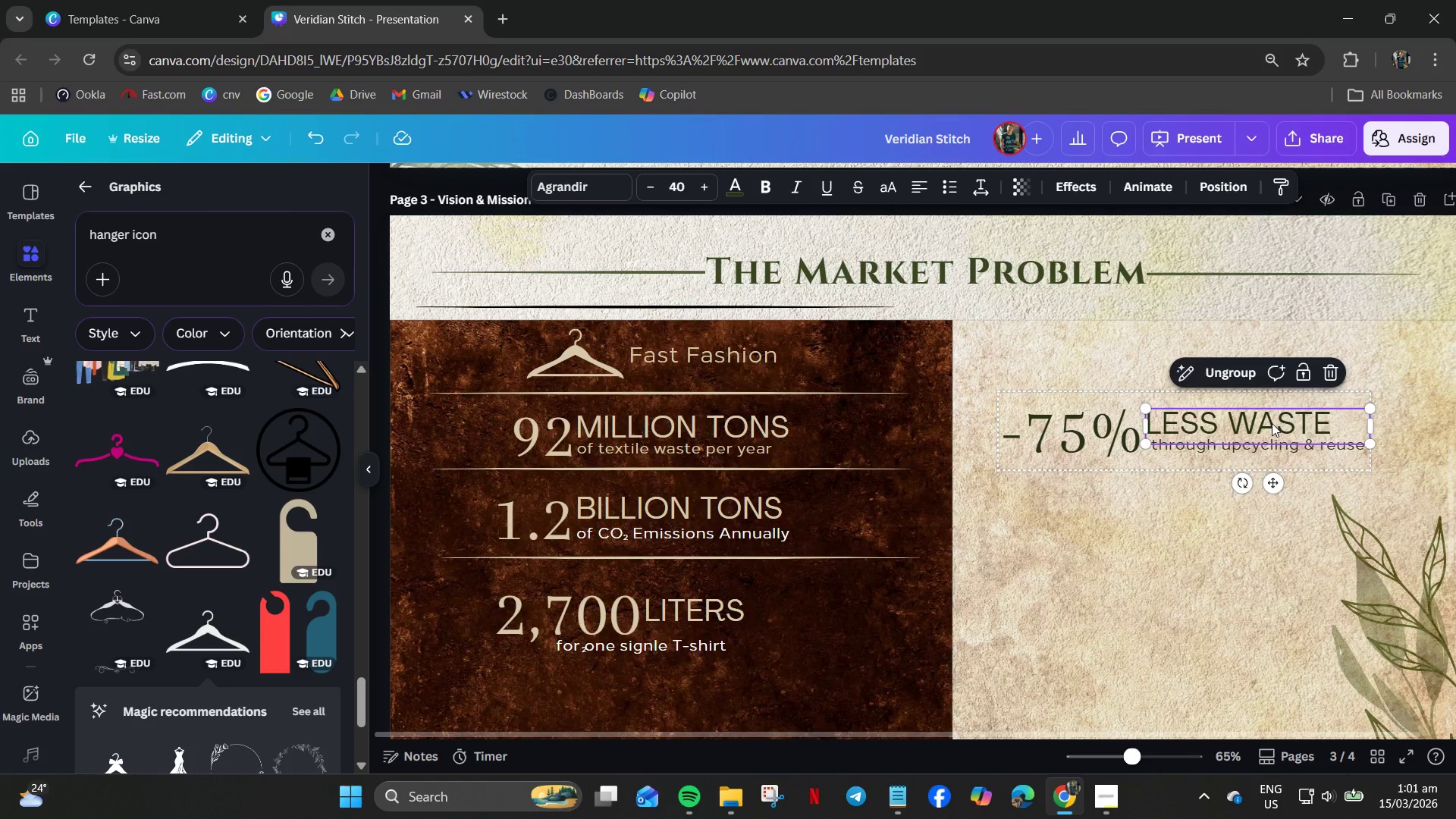 
double_click([1272, 423])
 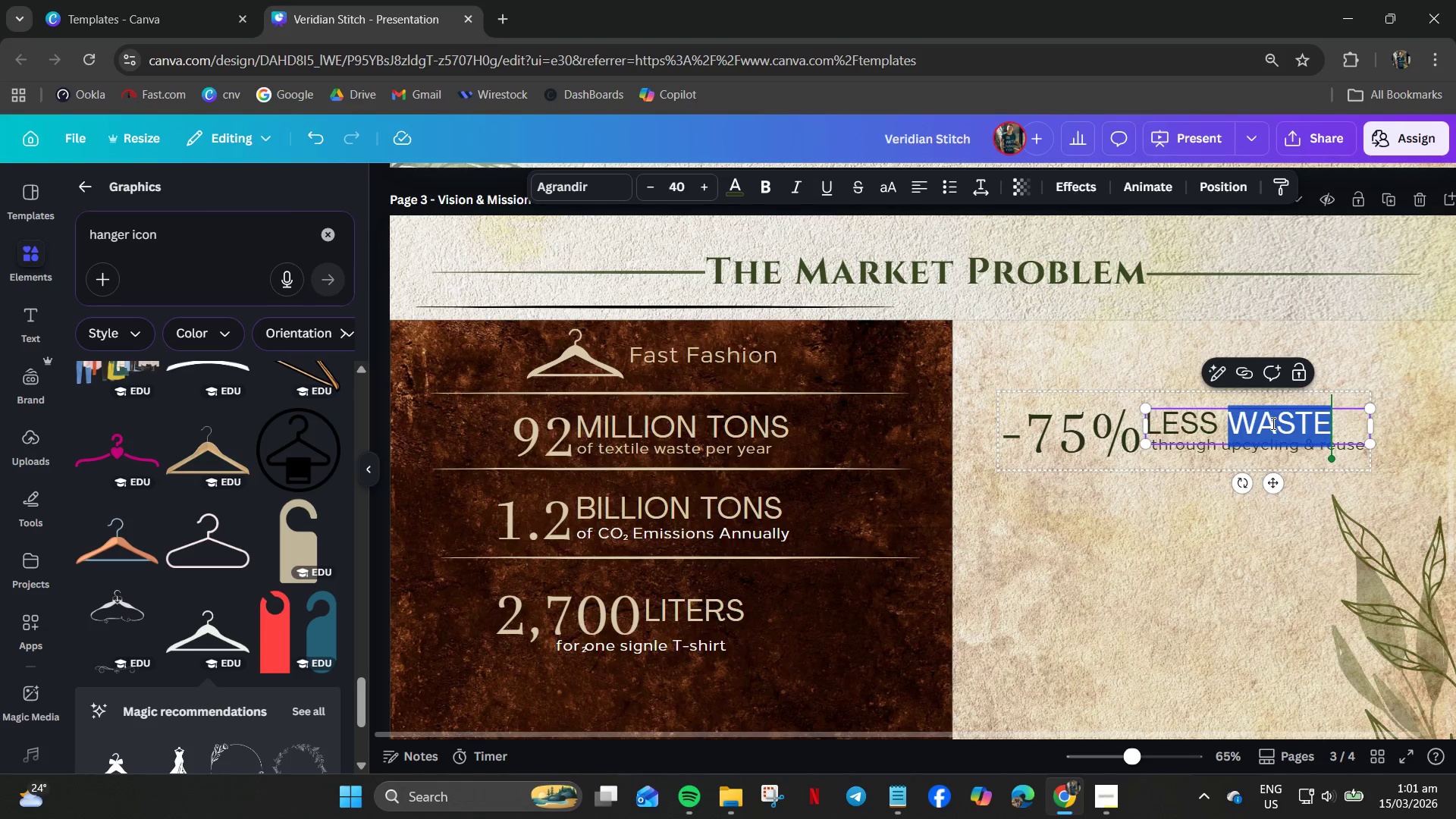 
key(Control+A)
 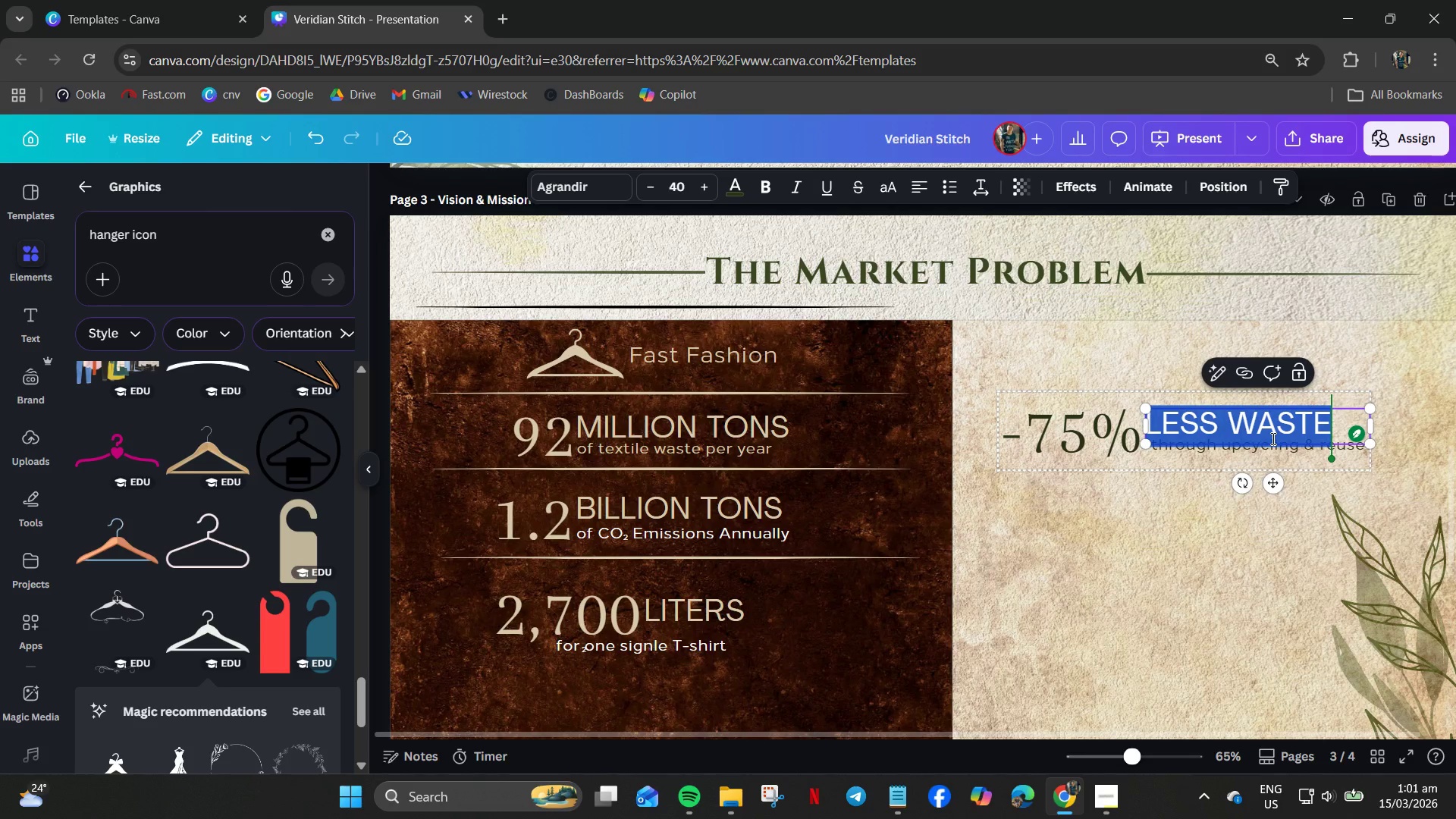 
key(Control+B)
 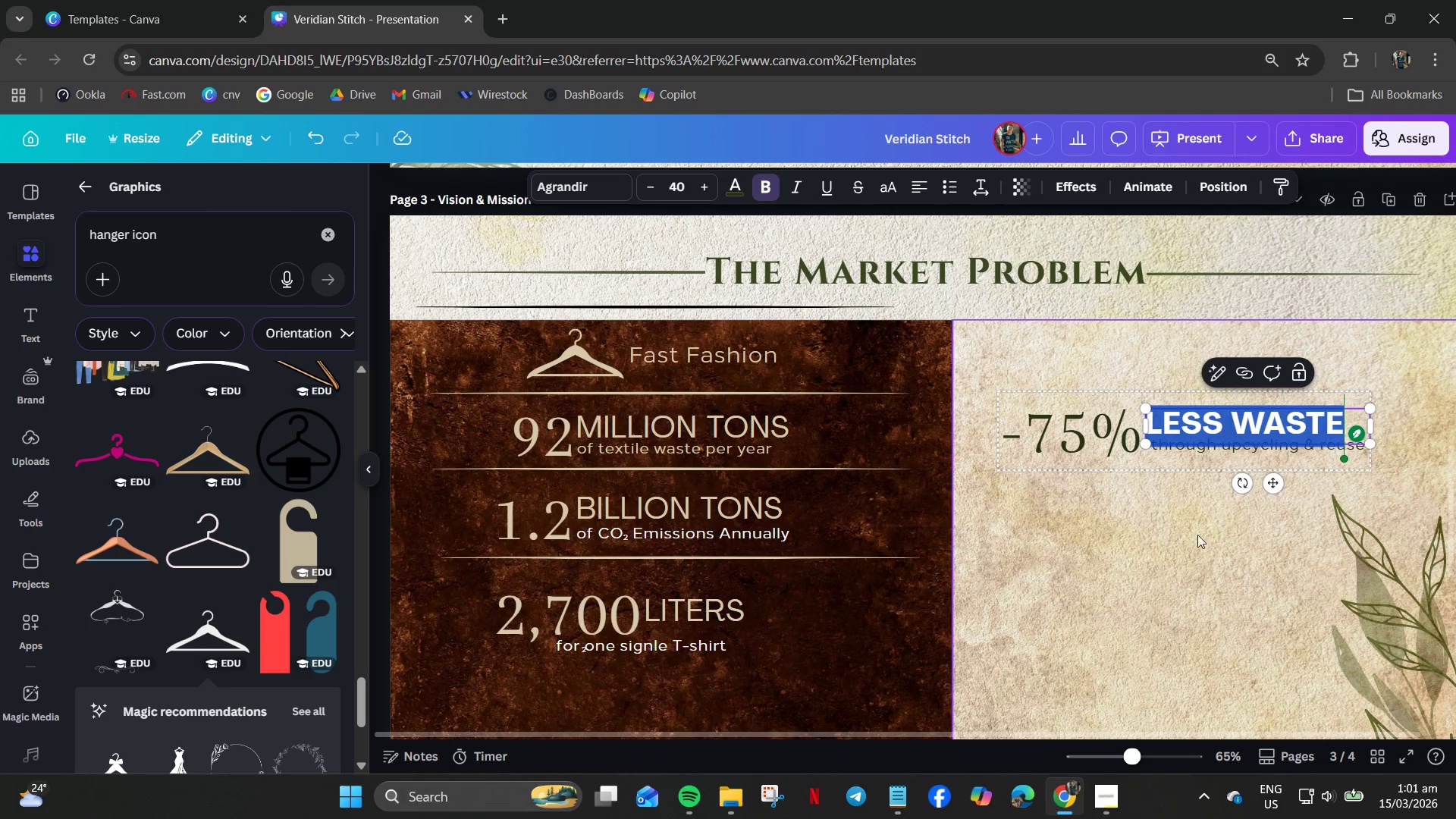 
left_click([1188, 541])
 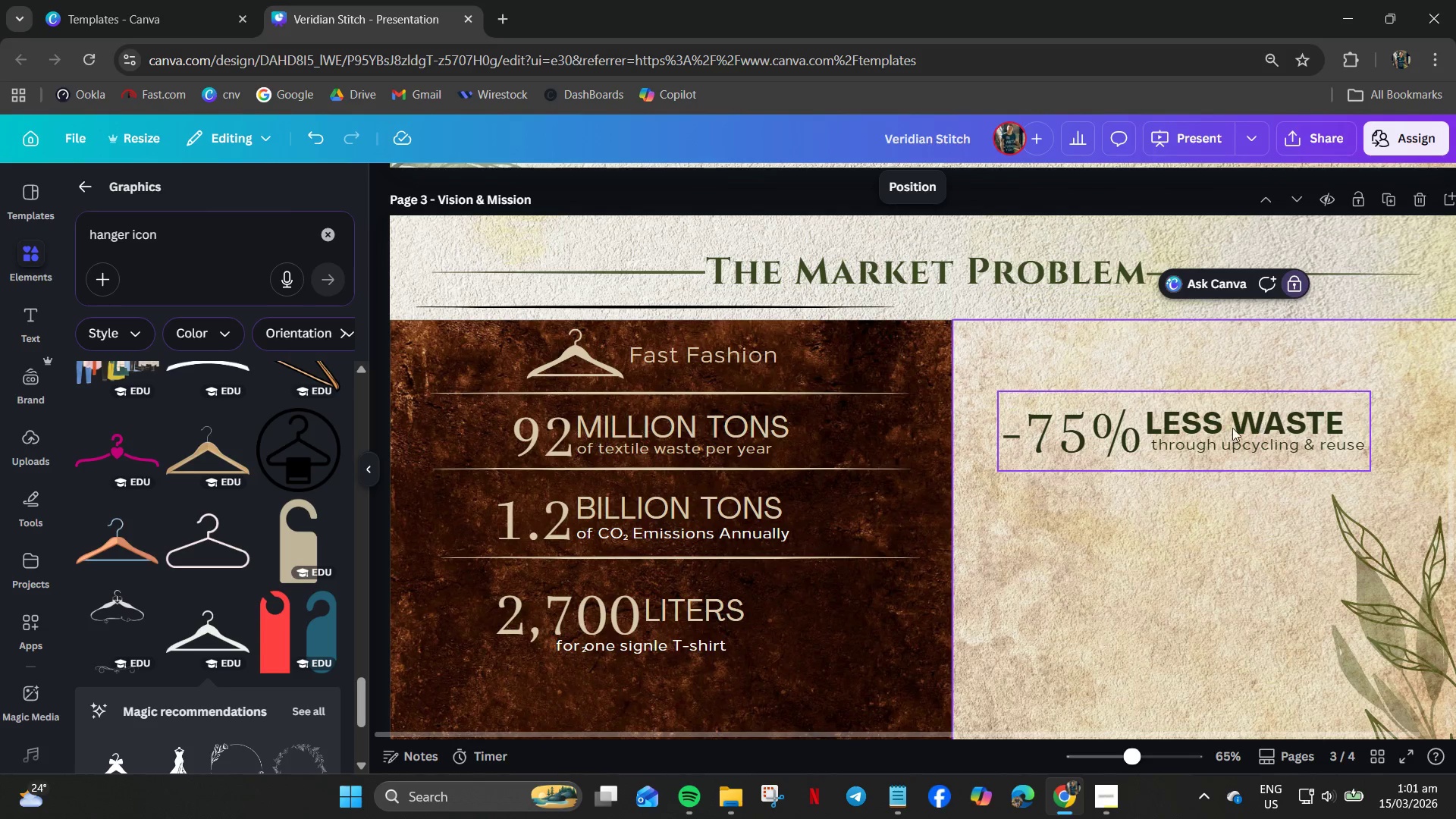 
left_click([1210, 425])
 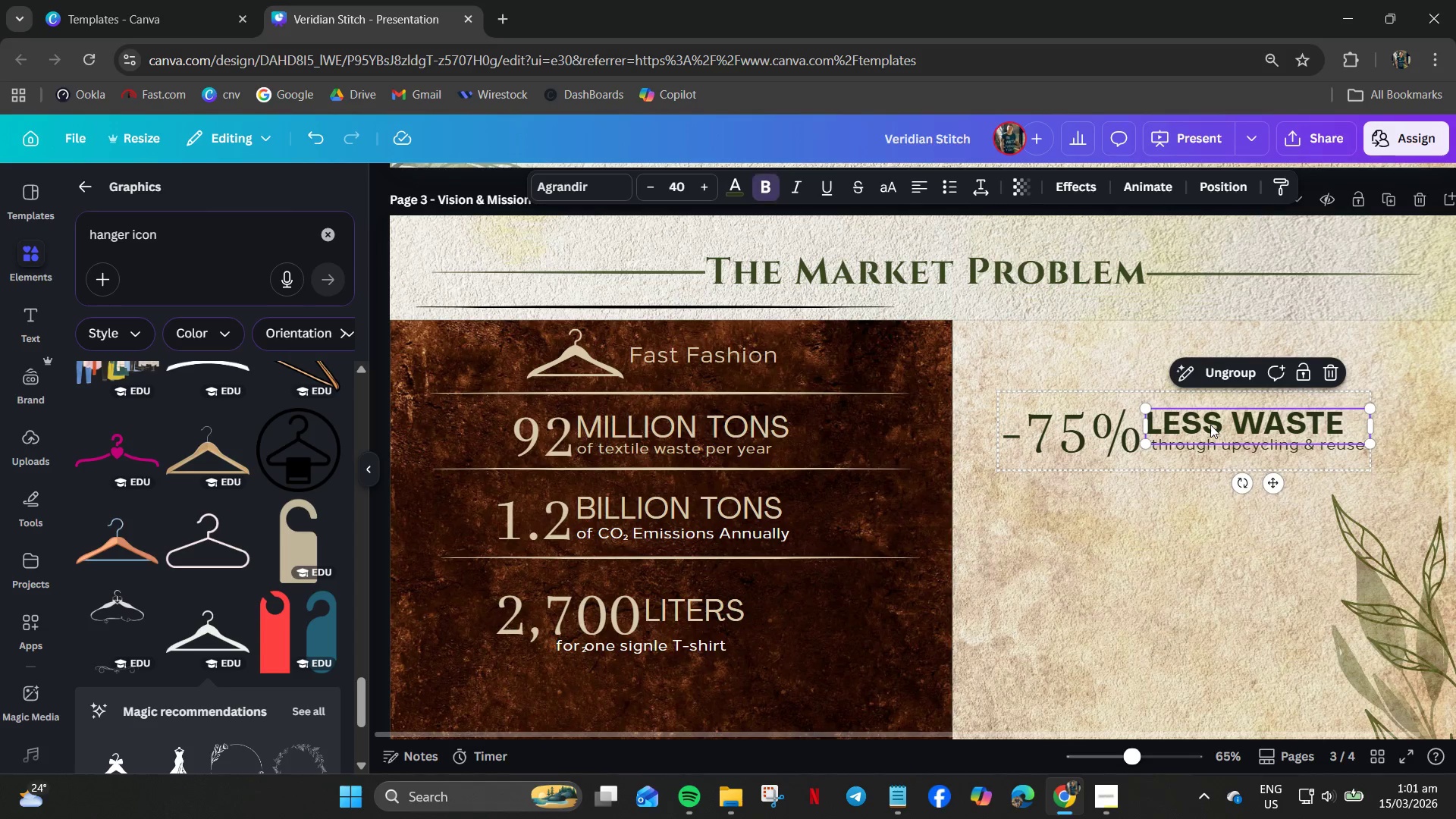 
double_click([1210, 425])
 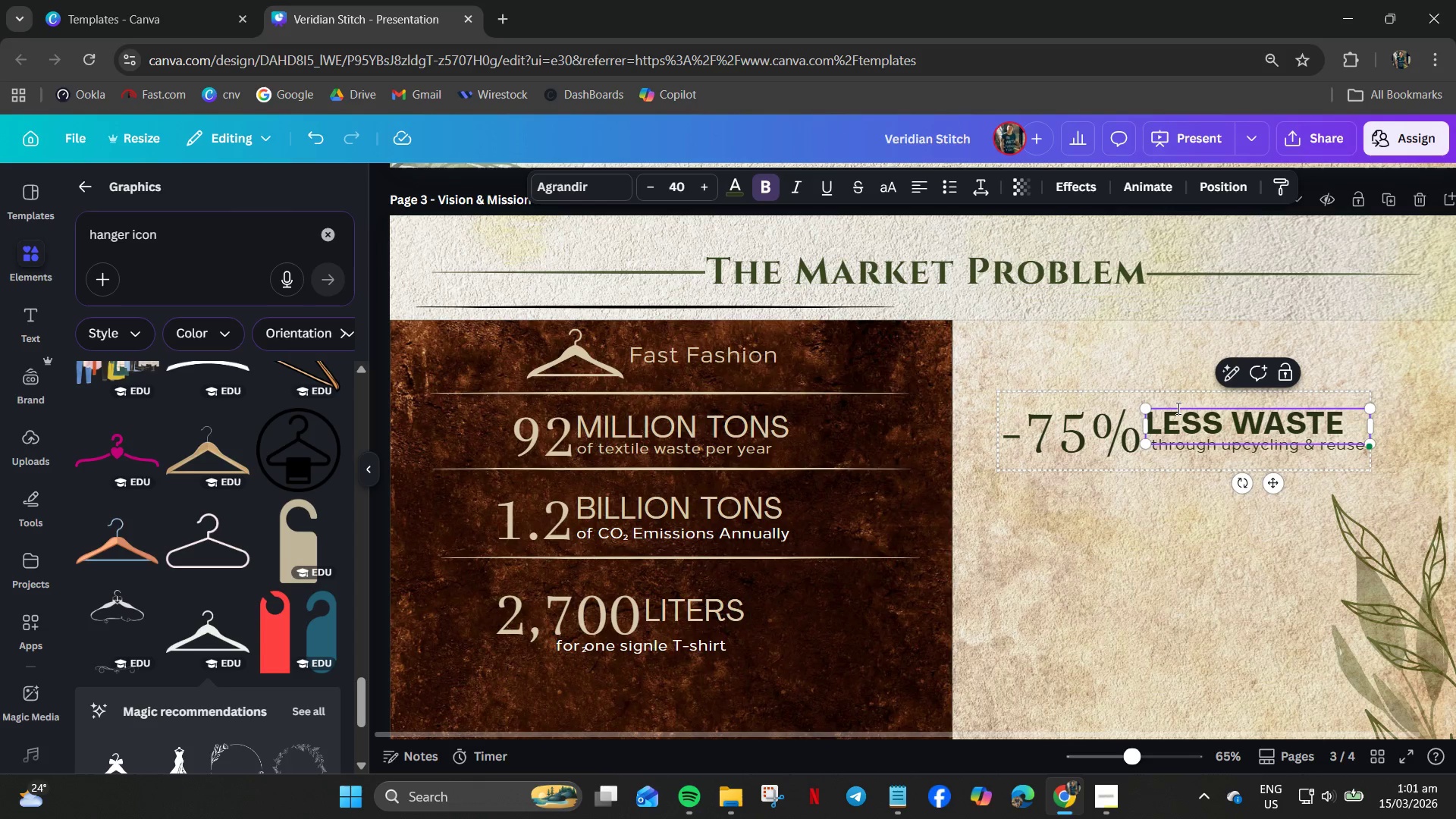 
wait(5.86)
 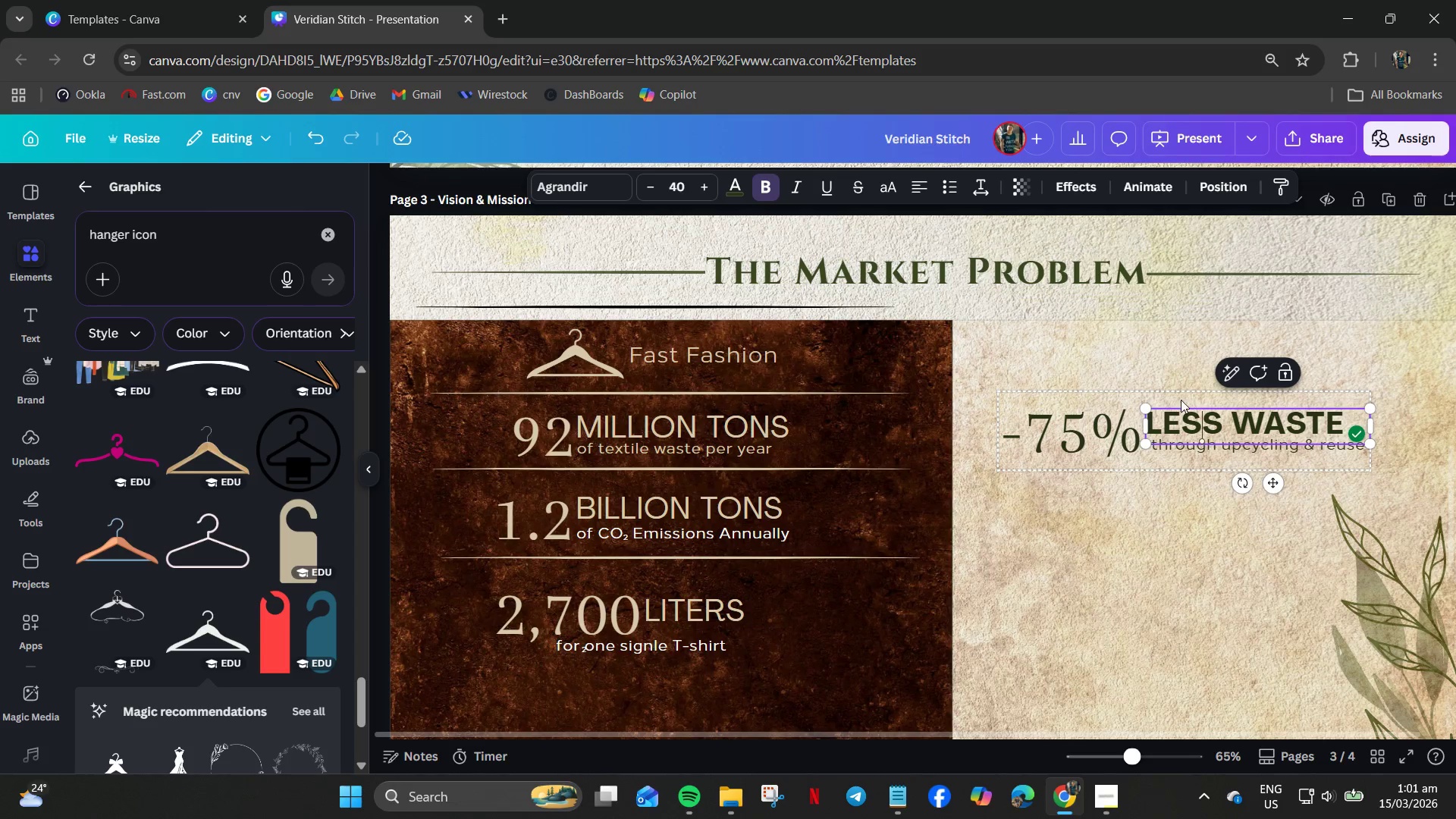 
left_click_drag(start_coordinate=[1280, 485], to_coordinate=[1284, 484])
 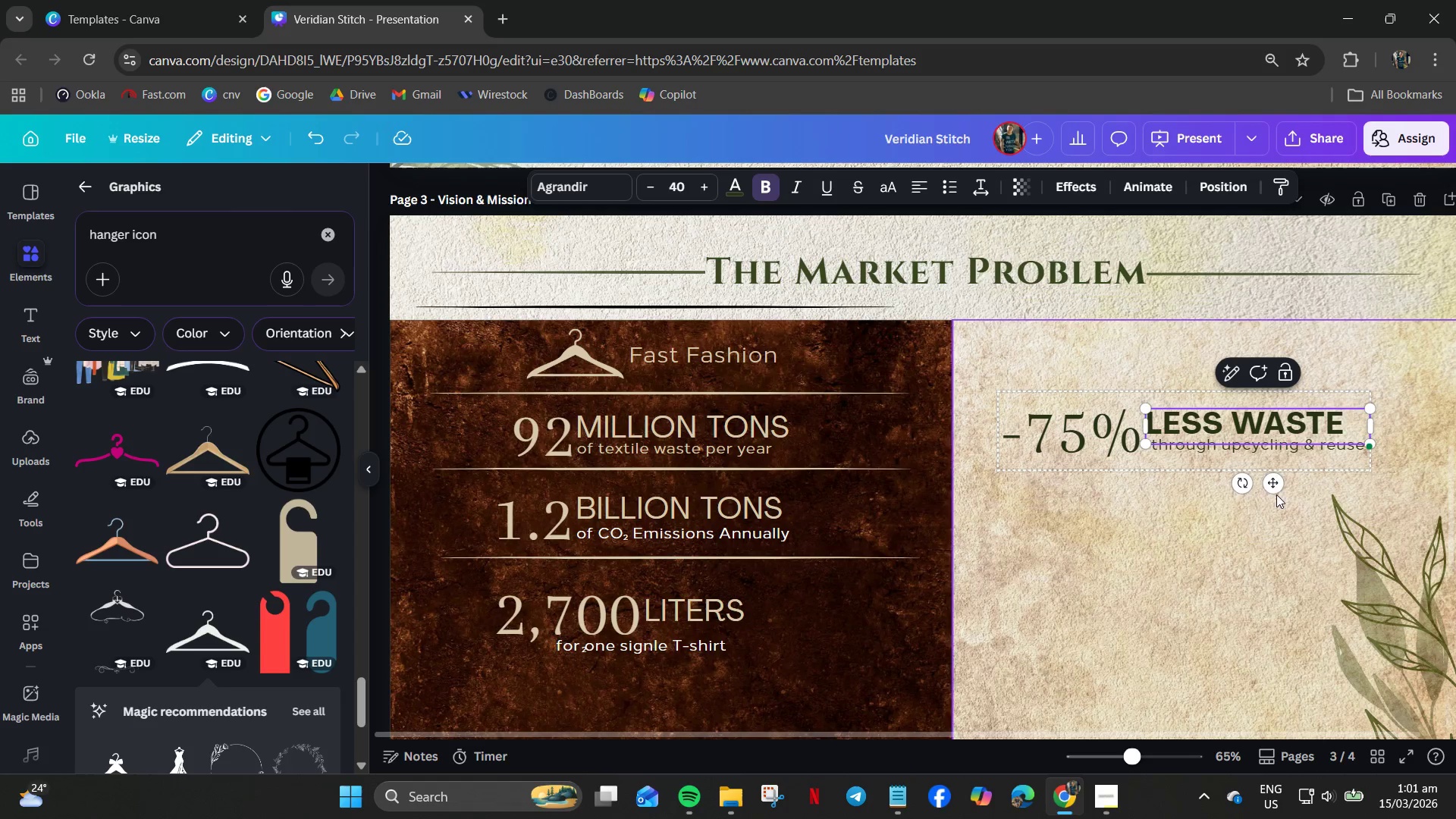 
left_click_drag(start_coordinate=[1275, 484], to_coordinate=[1286, 483])
 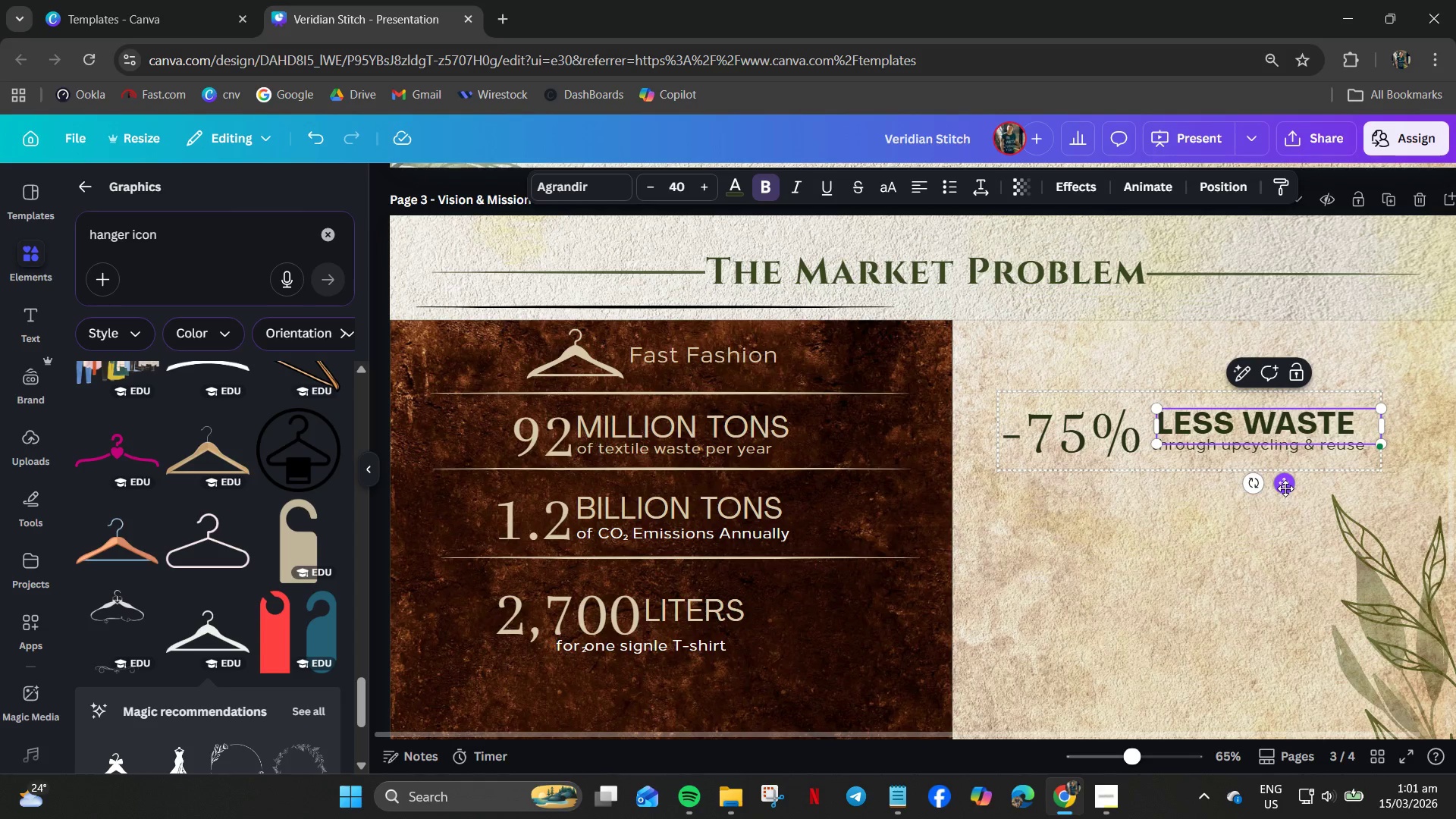 
left_click_drag(start_coordinate=[1285, 488], to_coordinate=[1280, 488])
 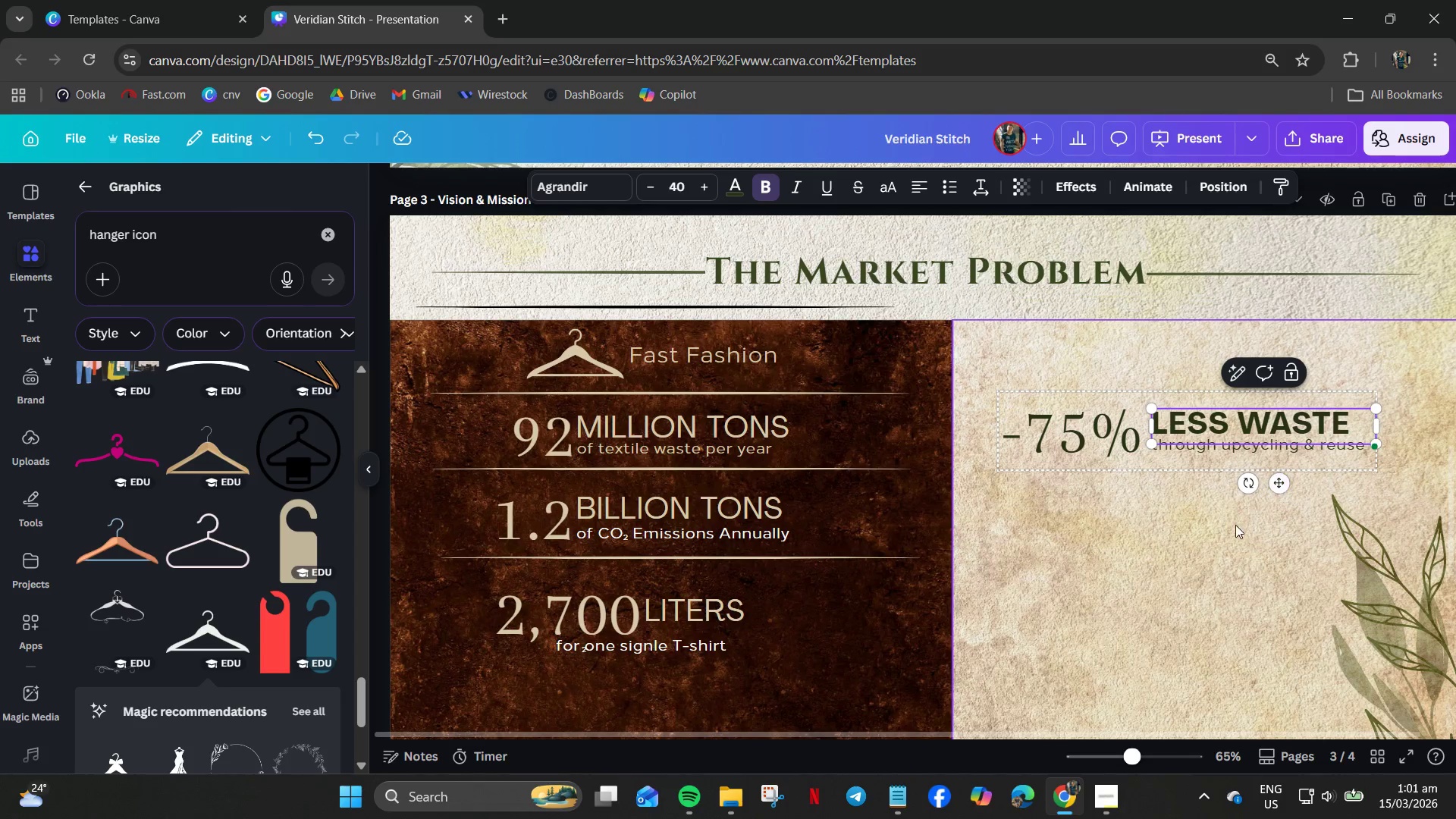 
left_click([1235, 525])
 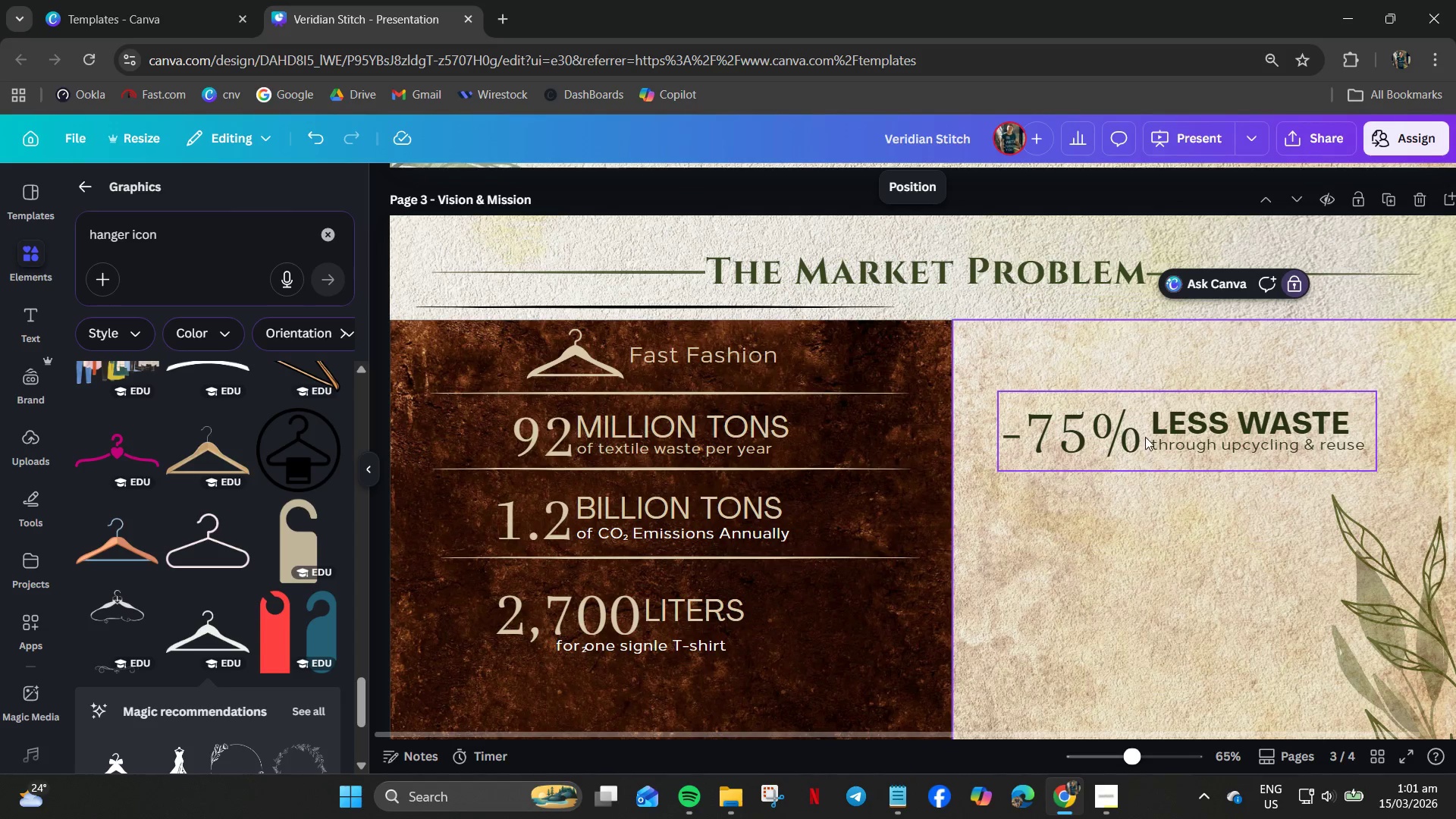 
double_click([1130, 442])
 